 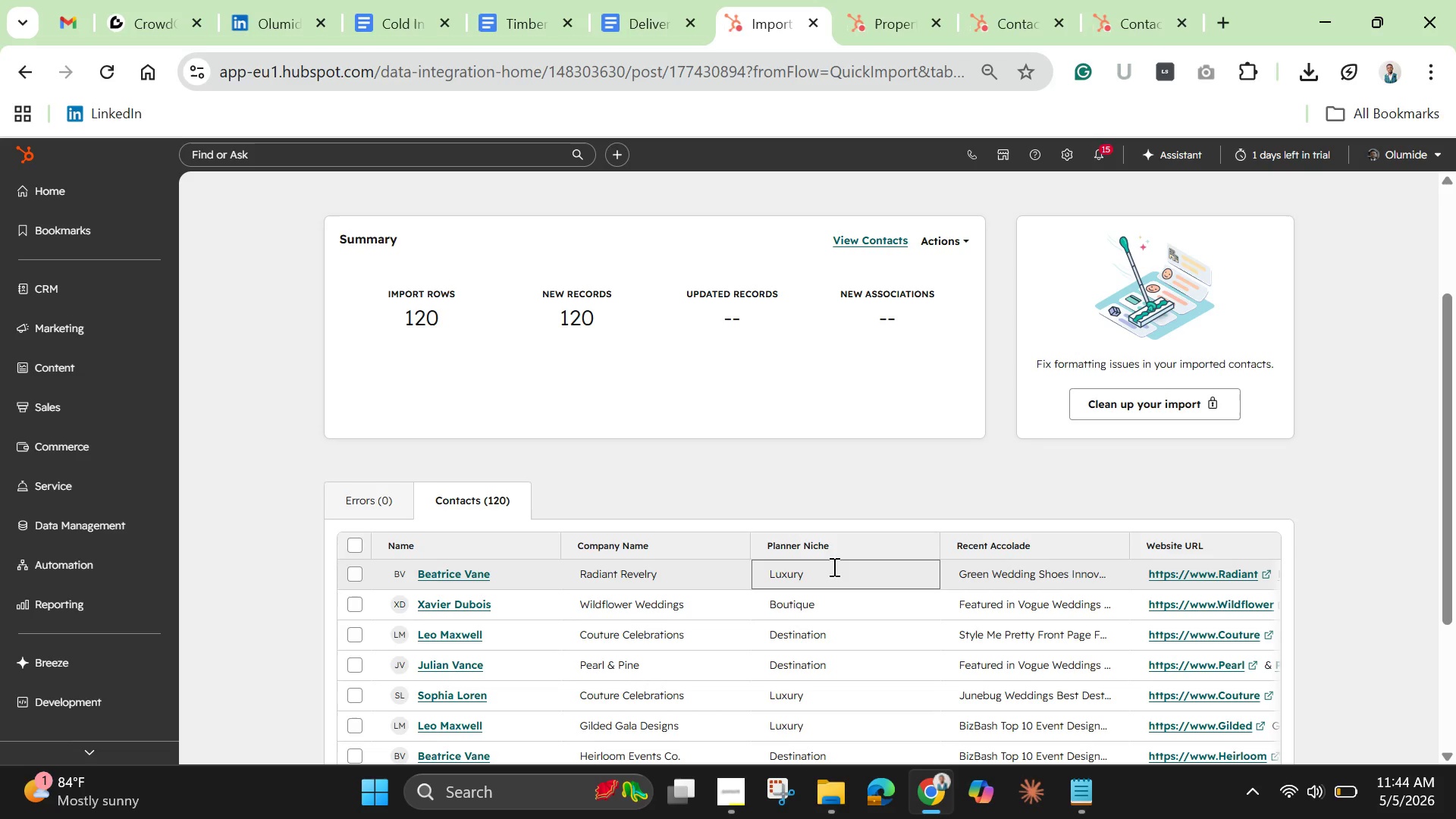 
scroll: coordinate [1189, 557], scroll_direction: up, amount: 2.0
 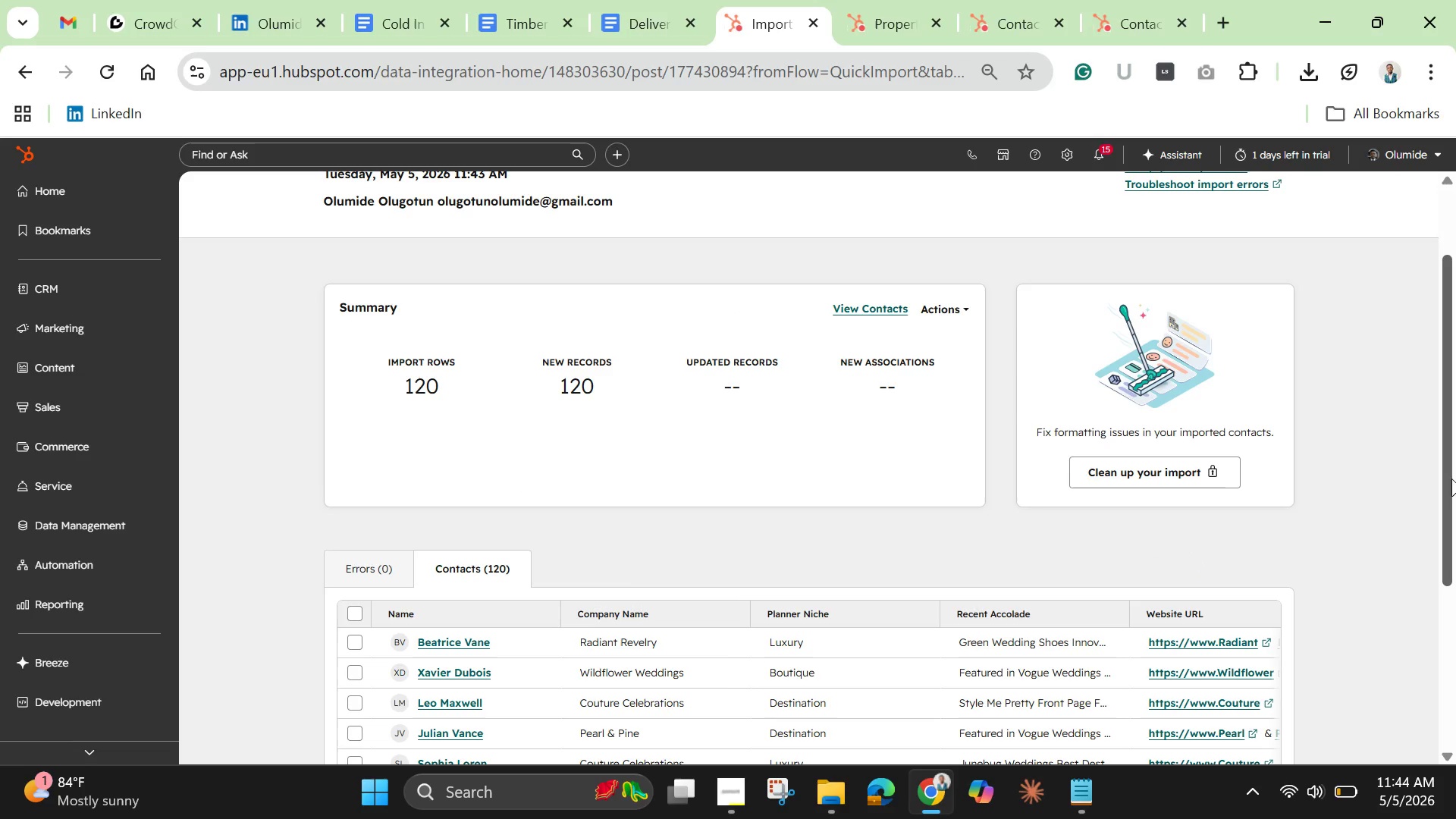 
left_click_drag(start_coordinate=[1448, 484], to_coordinate=[1440, 758])
 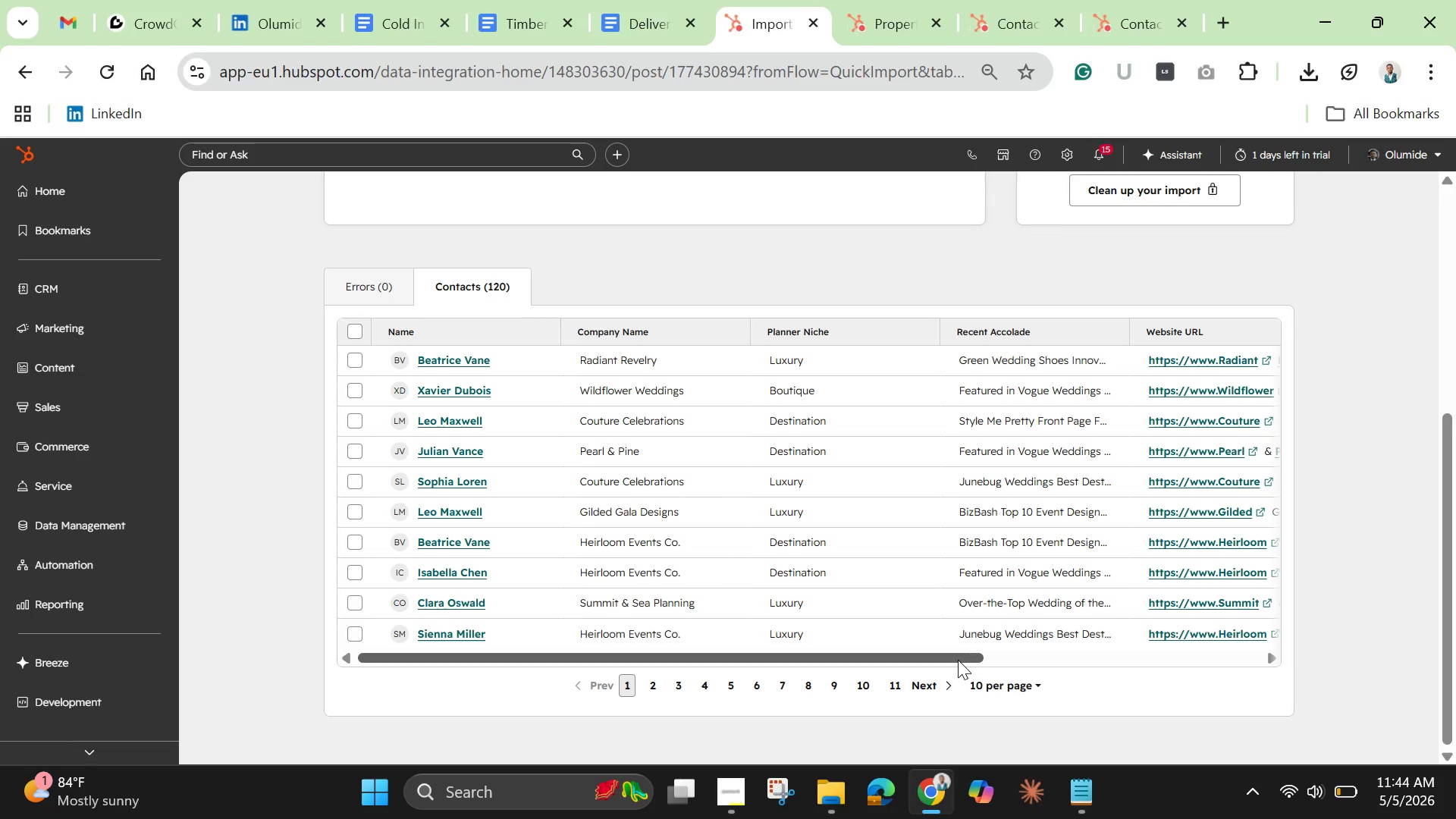 
left_click_drag(start_coordinate=[958, 660], to_coordinate=[1247, 673])
 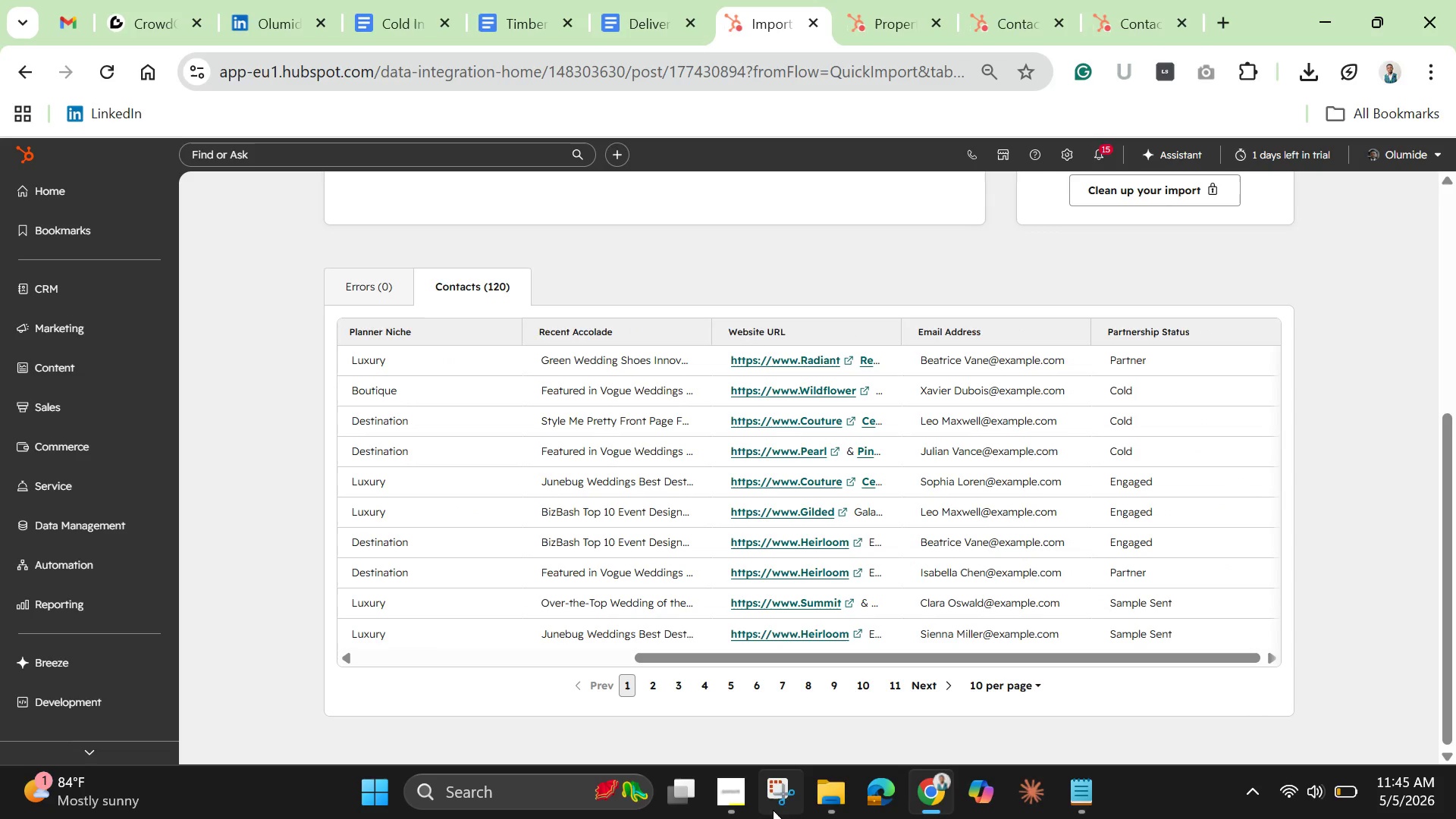 
left_click([718, 792])
 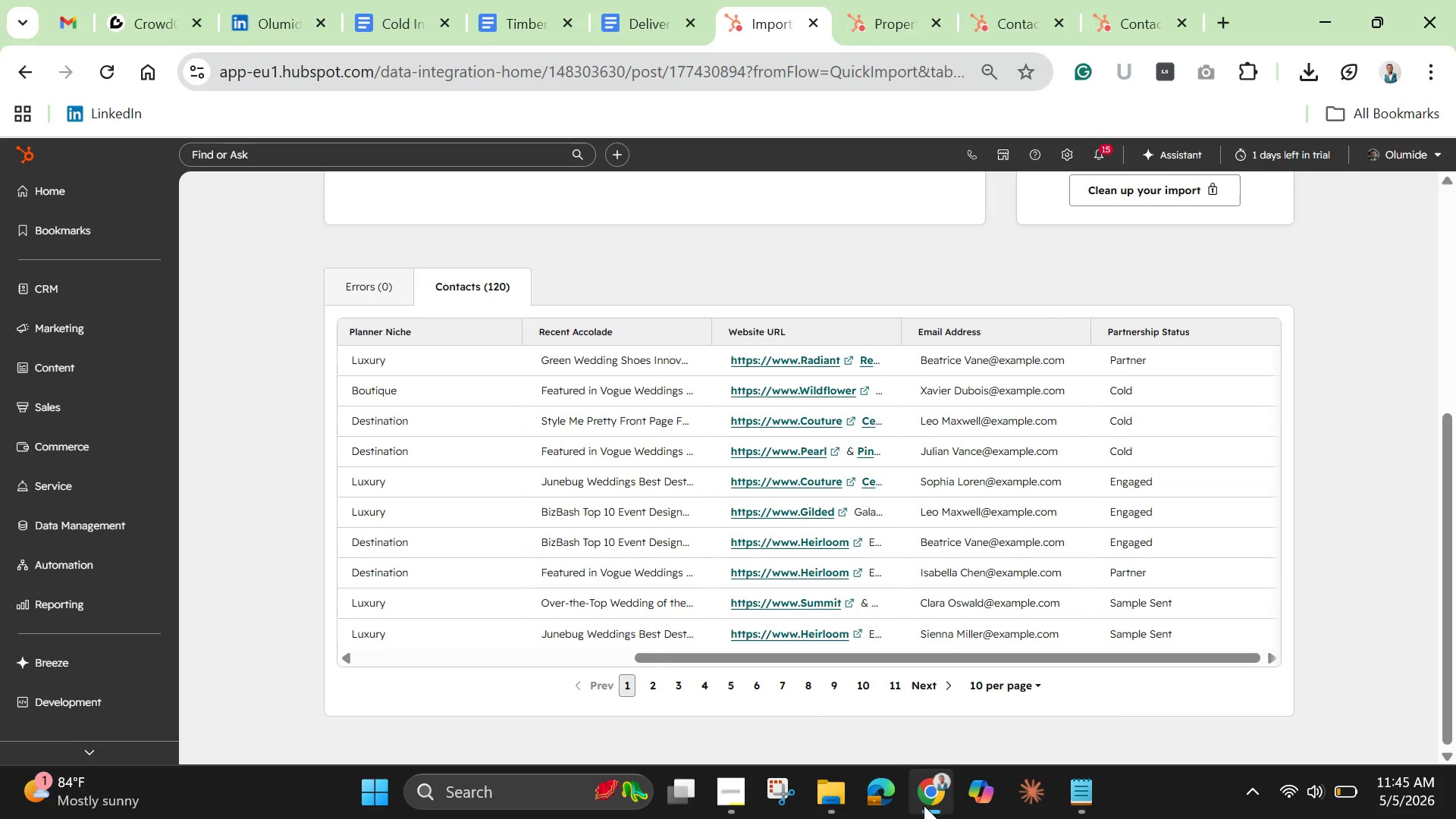 
left_click_drag(start_coordinate=[780, 782], to_coordinate=[773, 779])
 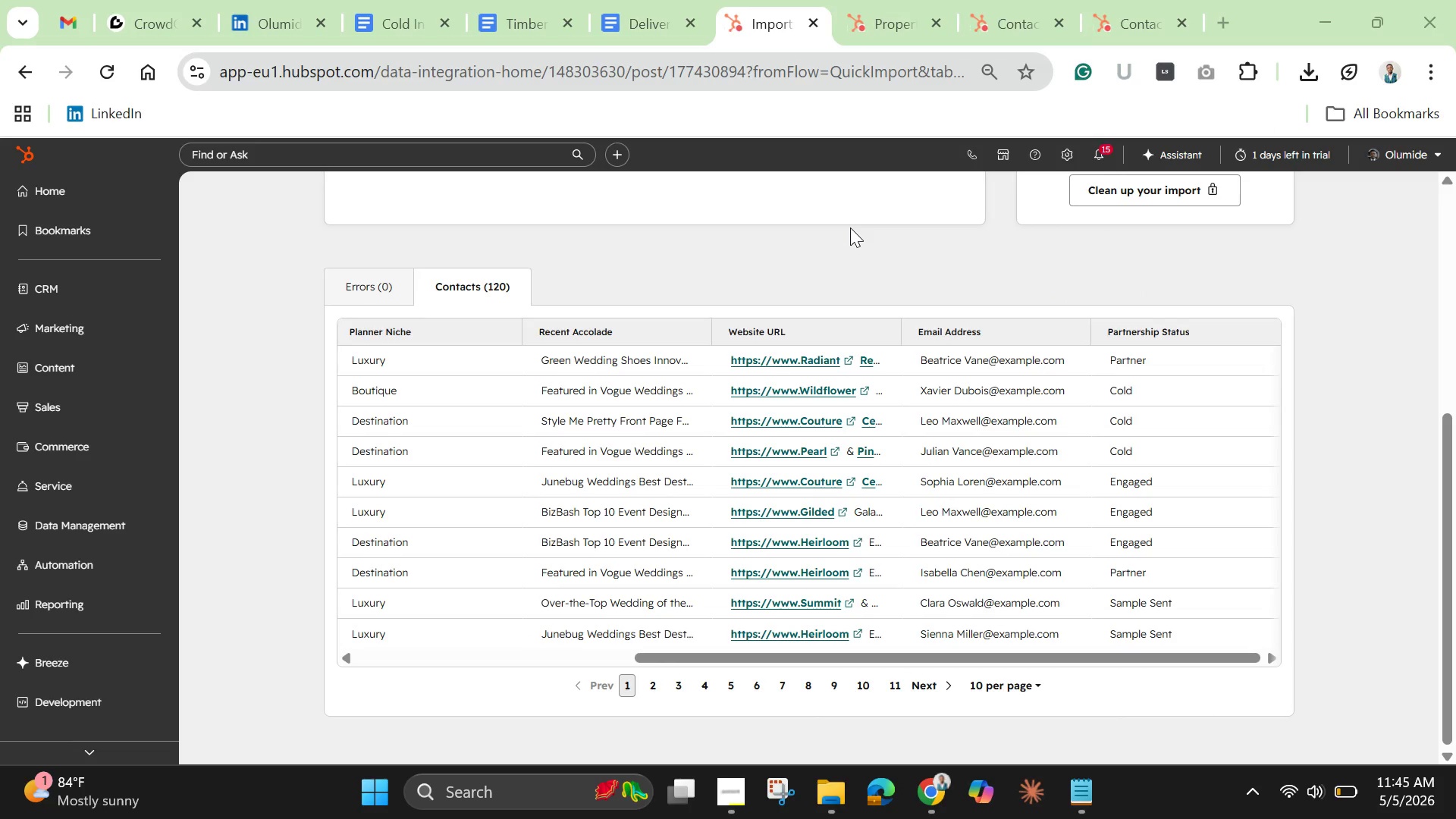 
wait(9.47)
 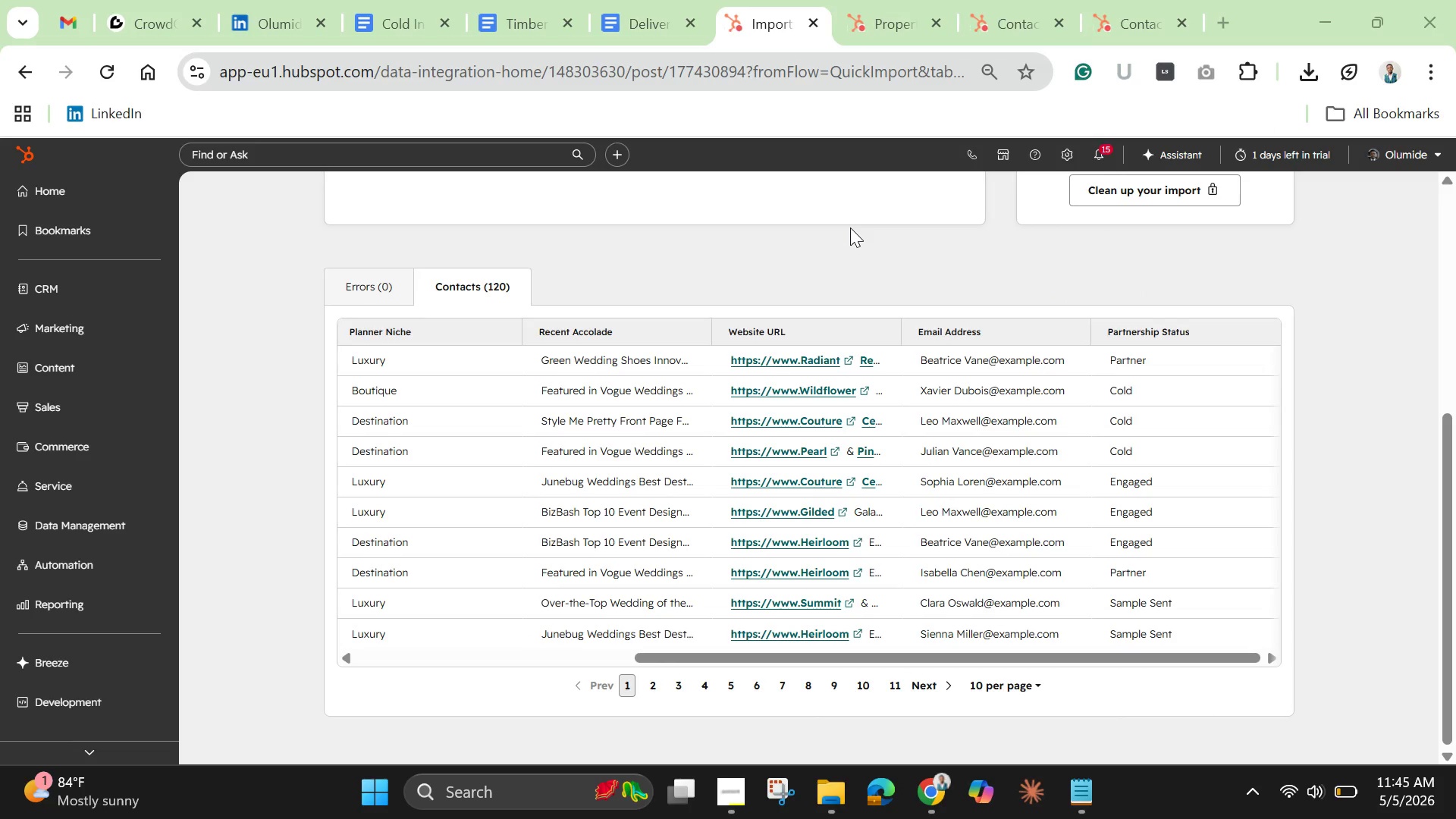 
left_click([773, 789])
 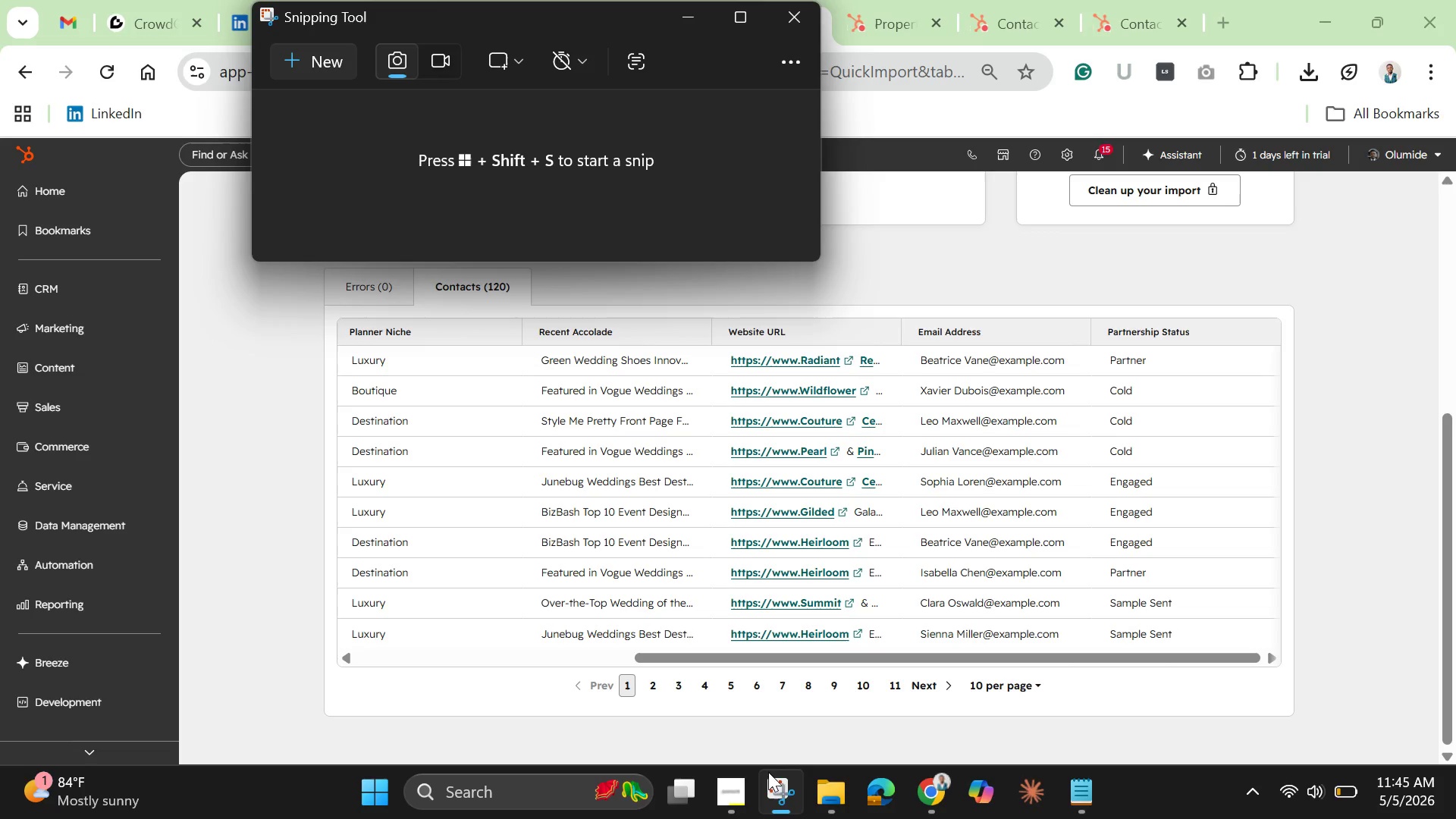 
wait(9.31)
 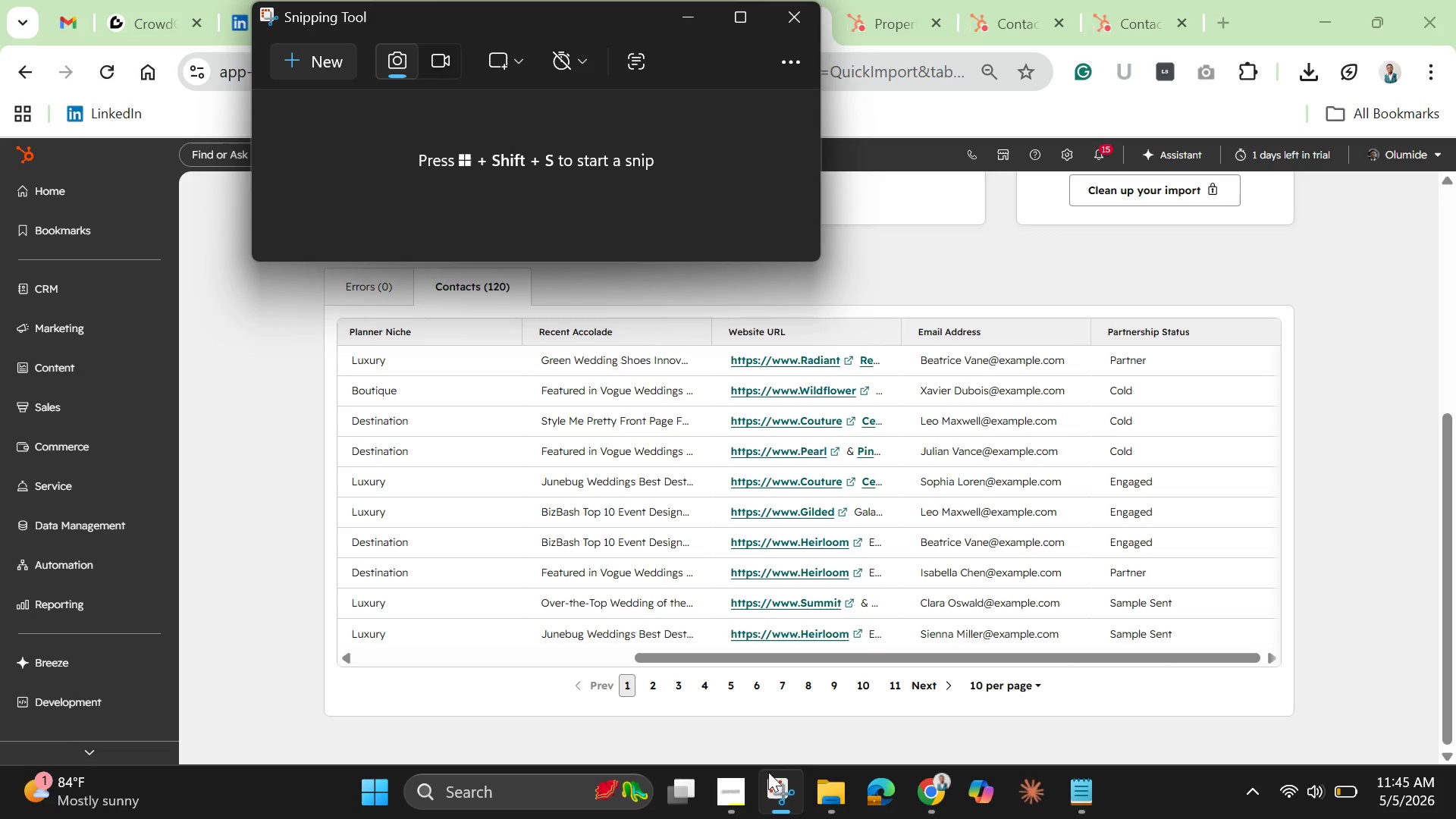 
left_click([318, 59])
 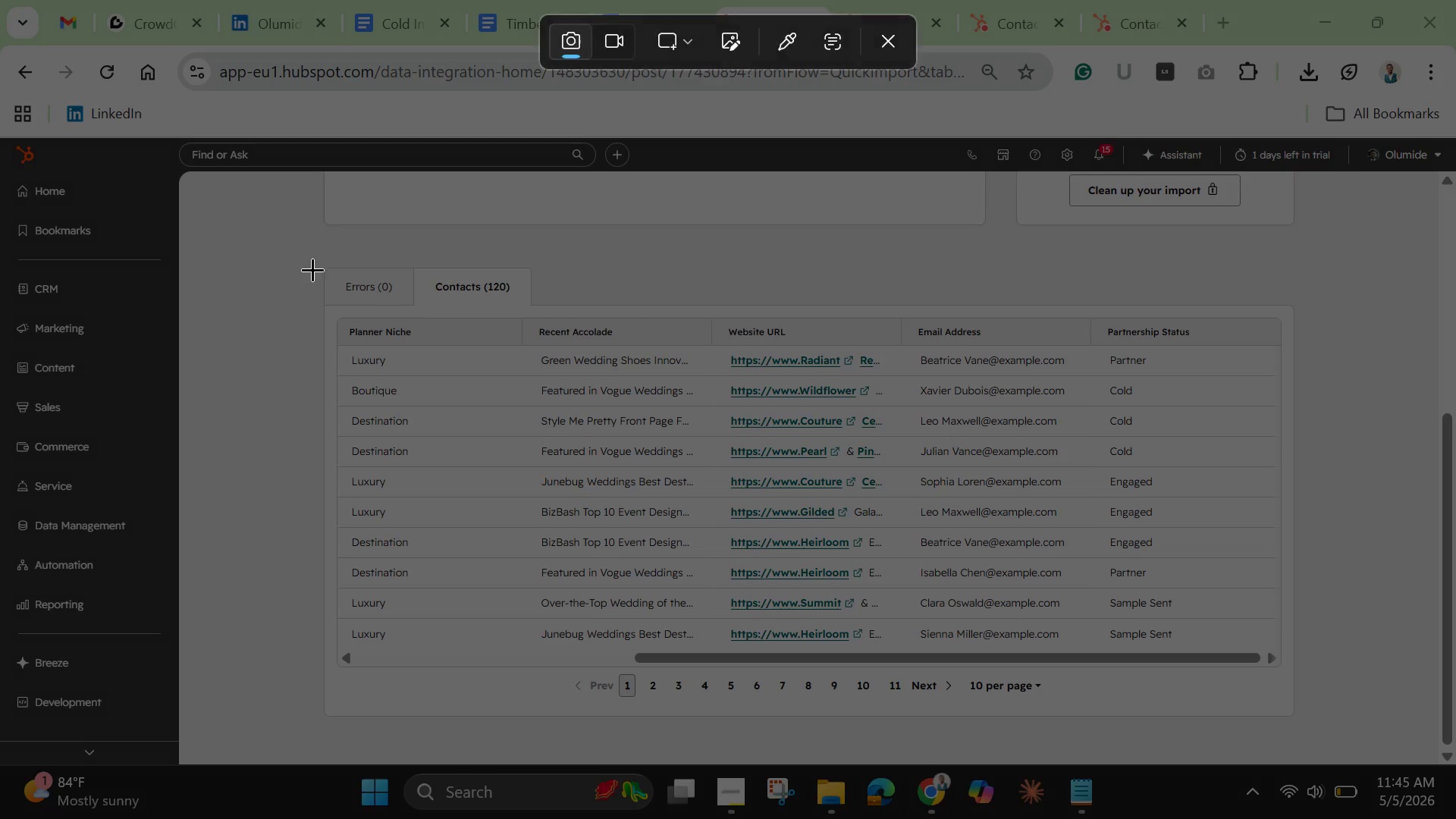 
left_click_drag(start_coordinate=[309, 252], to_coordinate=[1317, 357])
 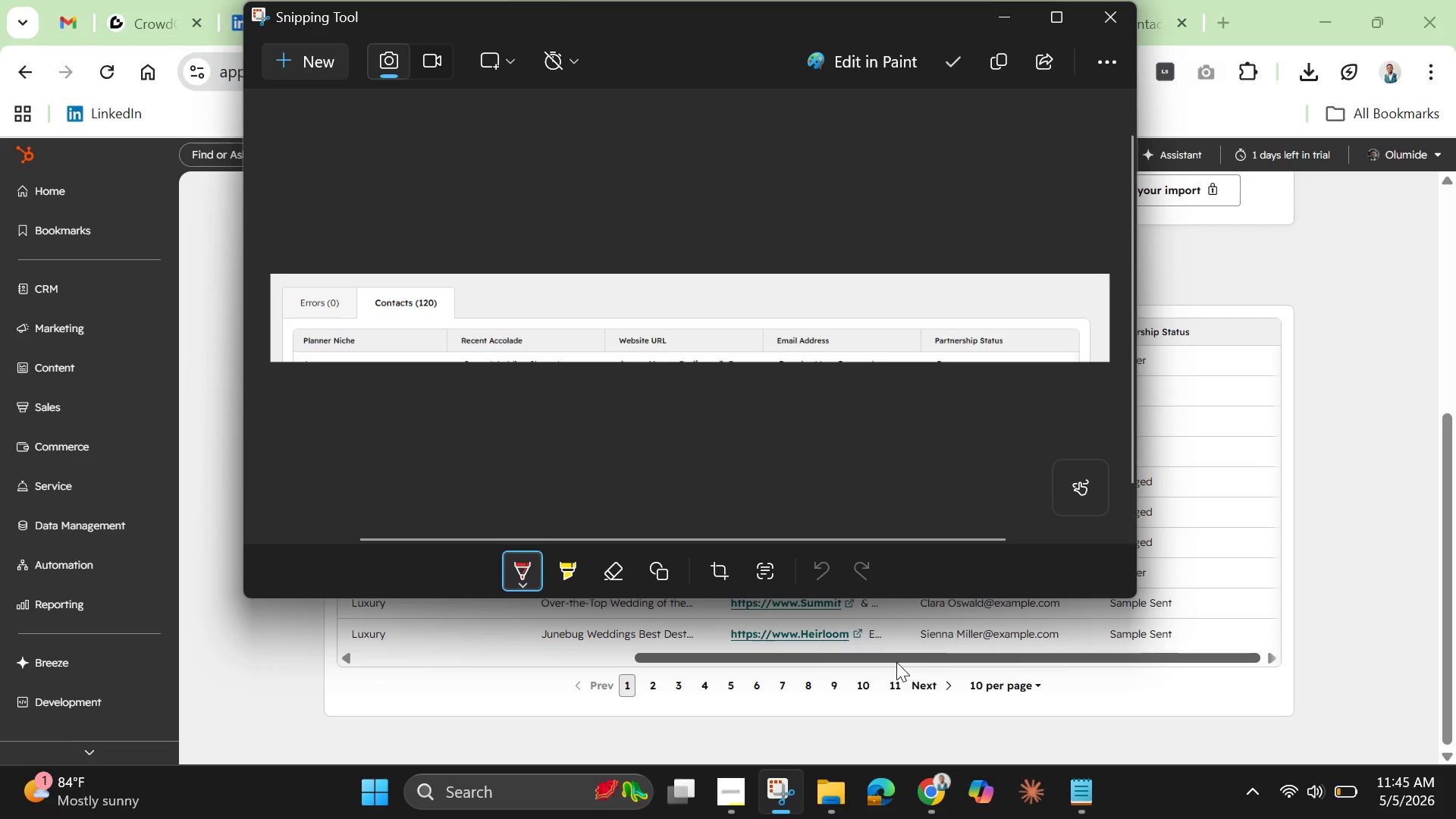 
left_click_drag(start_coordinate=[896, 662], to_coordinate=[562, 664])
 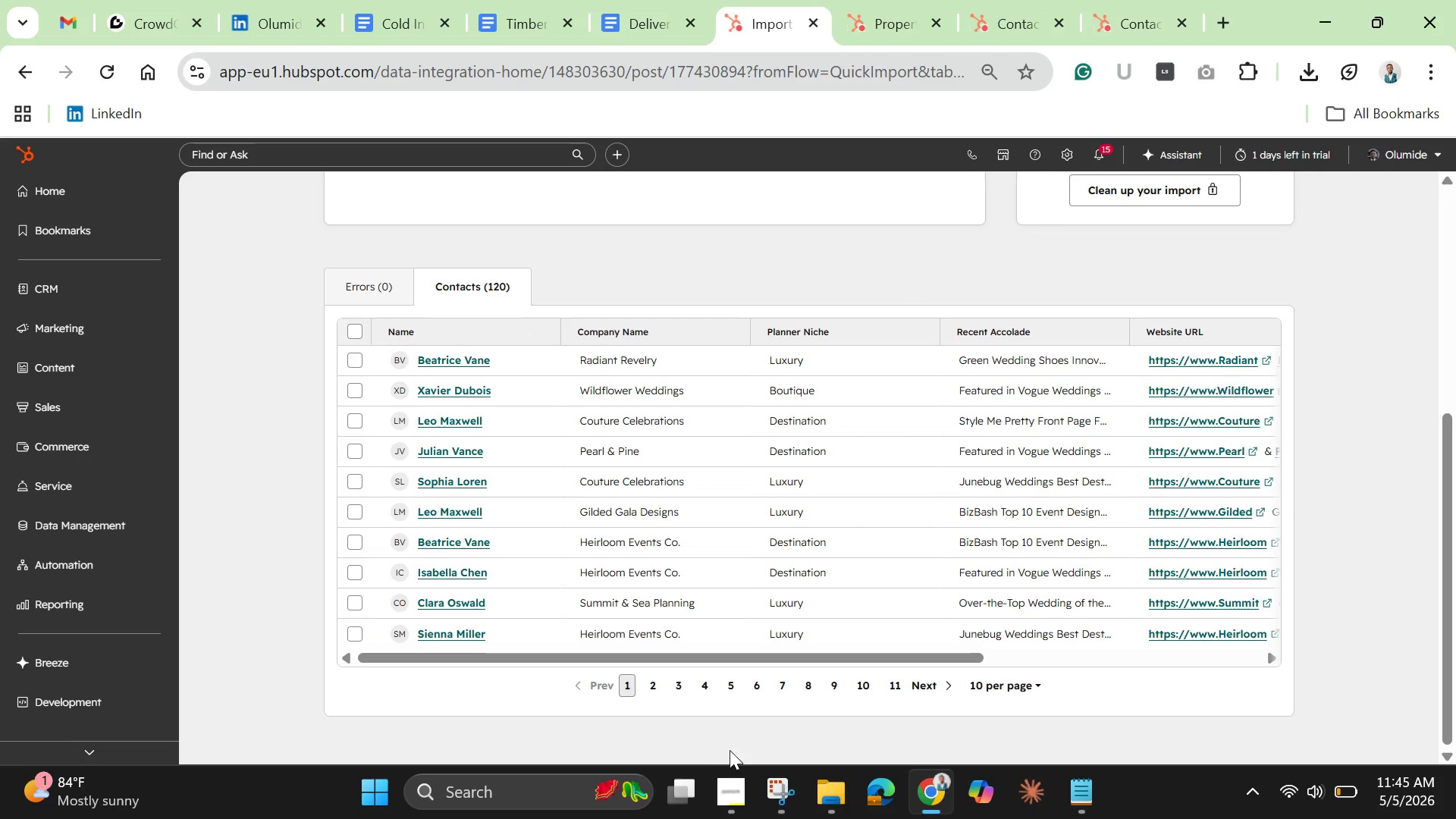 
mouse_move([777, 783])
 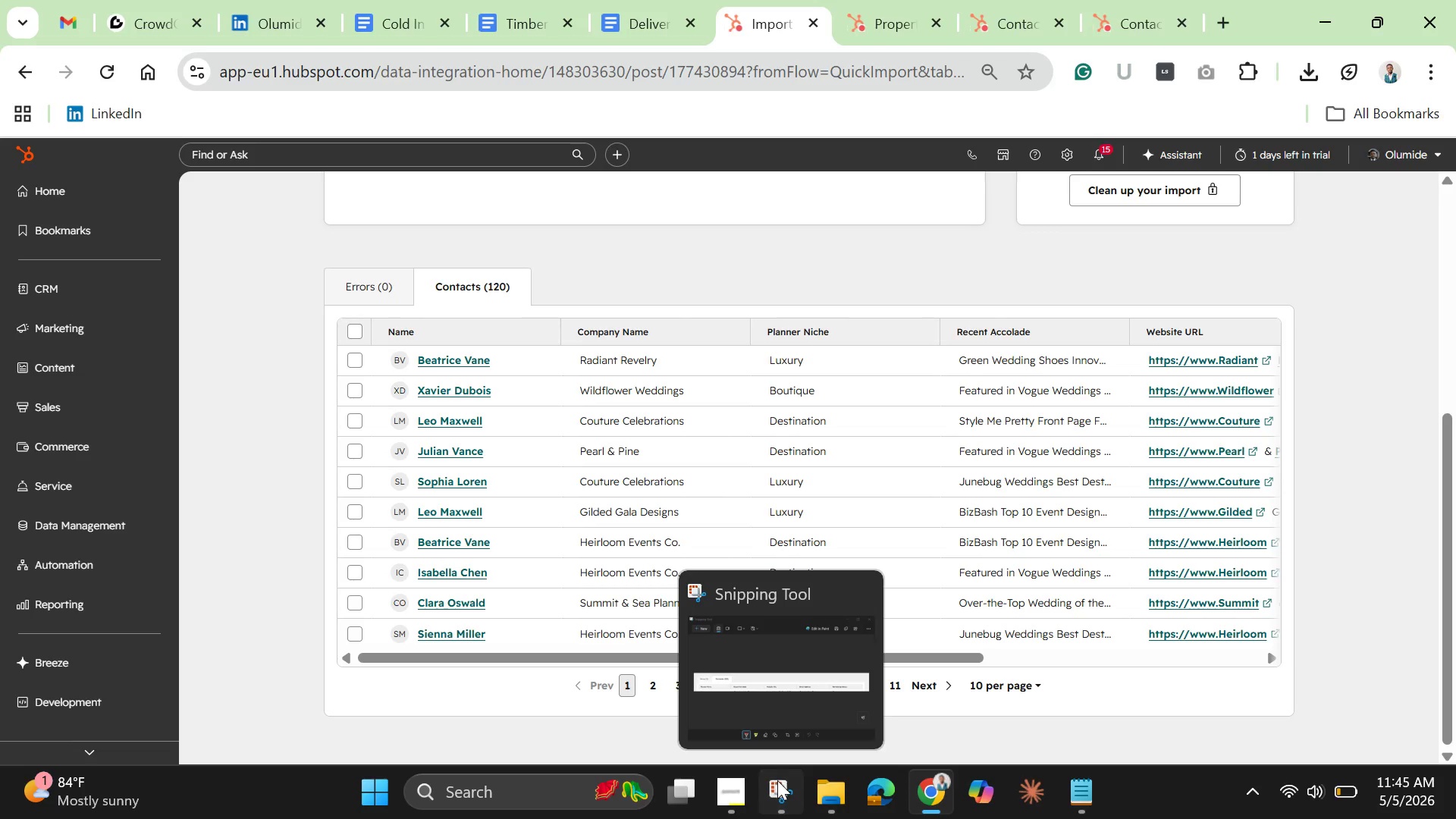 
left_click([777, 780])
 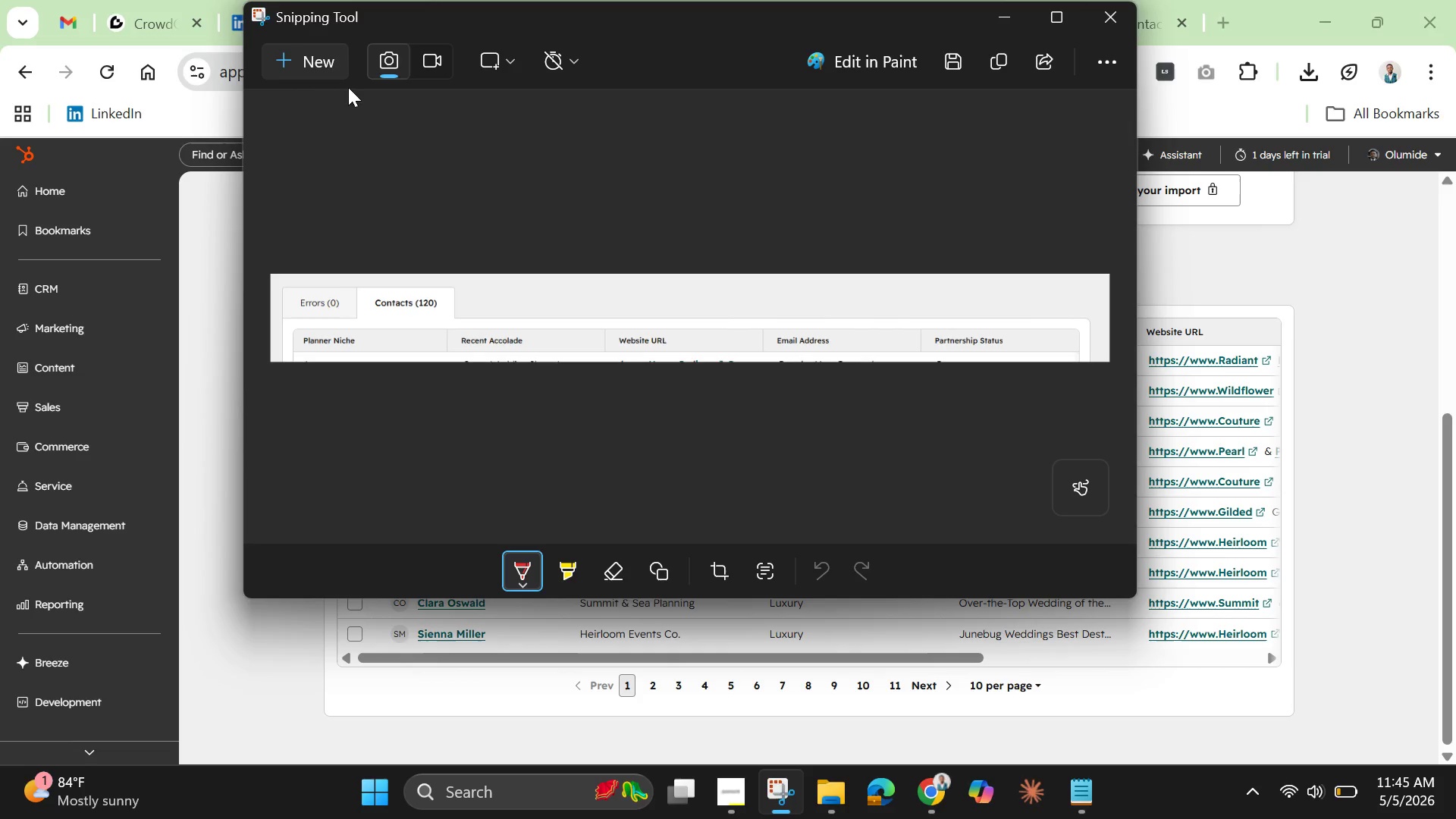 
left_click([320, 67])
 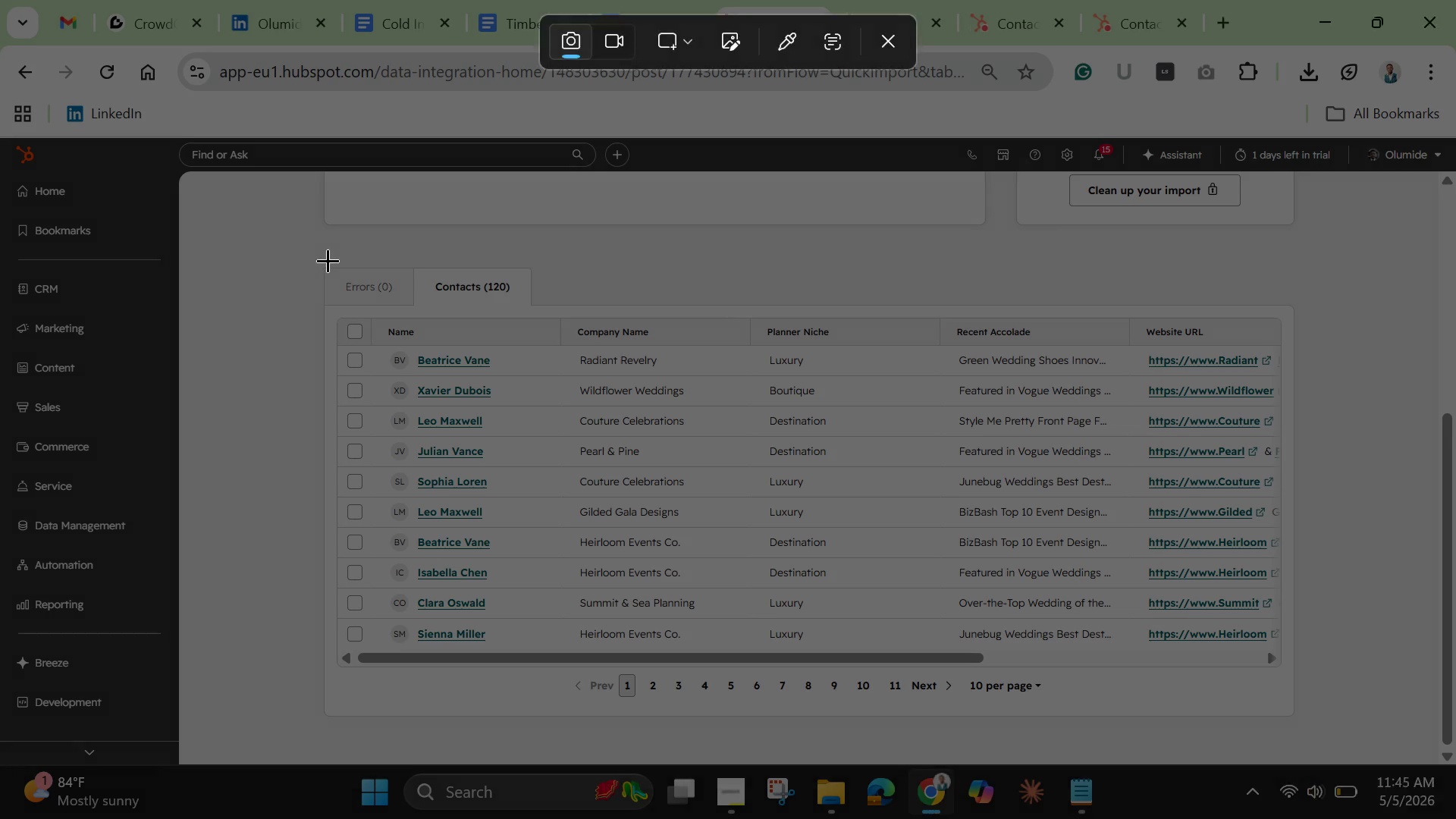 
left_click_drag(start_coordinate=[319, 256], to_coordinate=[1287, 353])
 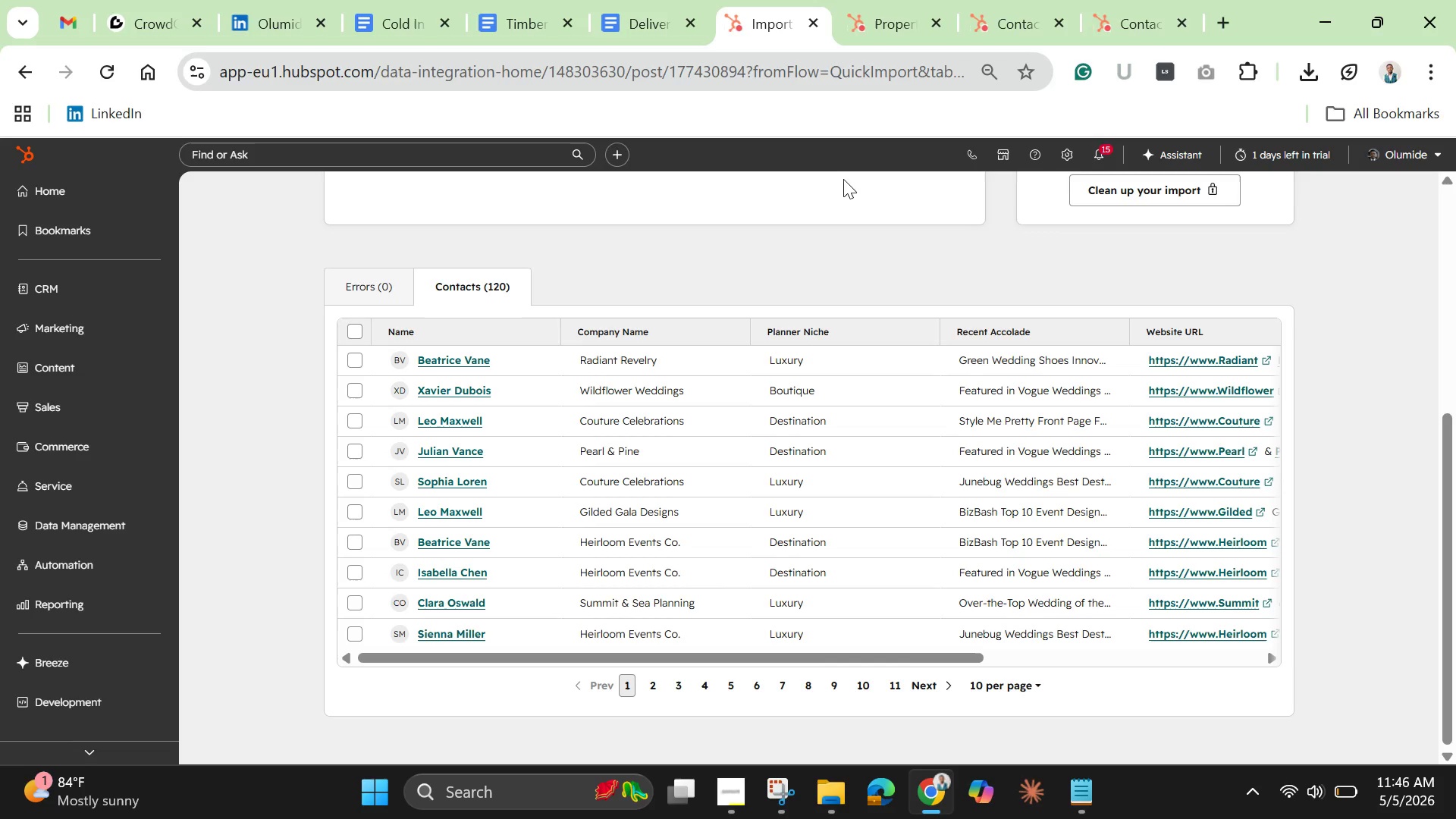 
wait(25.09)
 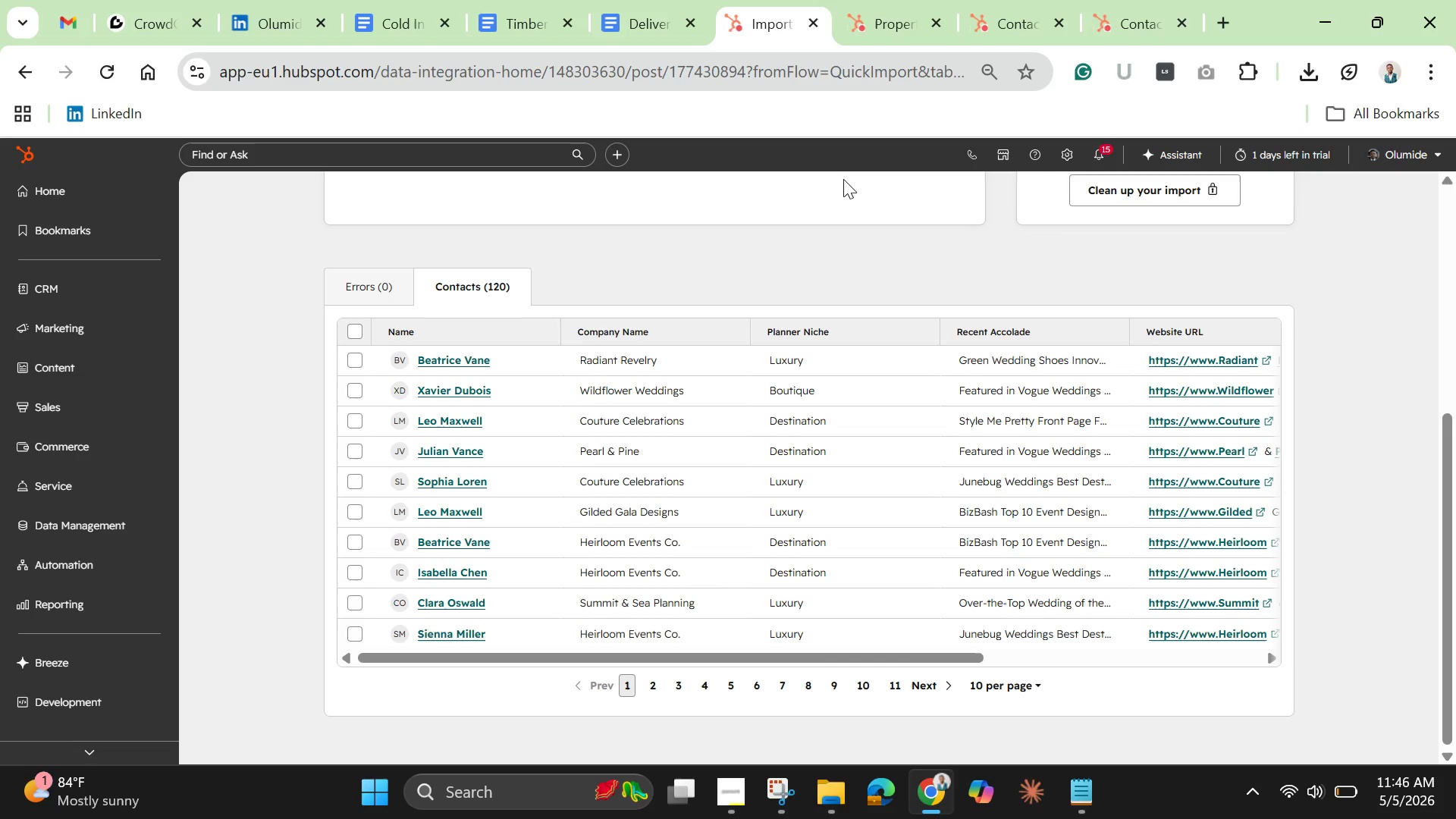 
left_click_drag(start_coordinate=[777, 656], to_coordinate=[1196, 671])
 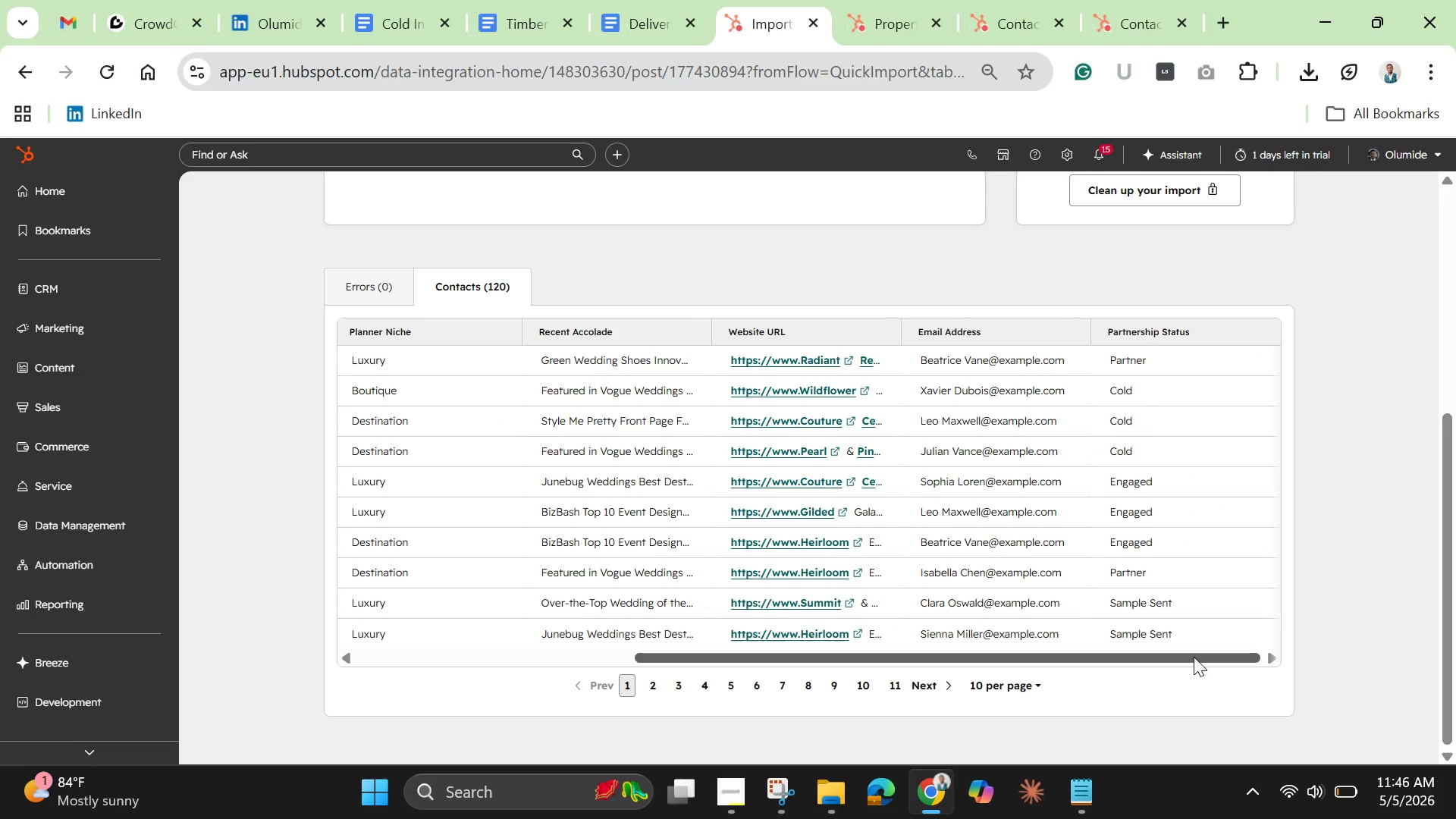 
left_click_drag(start_coordinate=[1194, 657], to_coordinate=[685, 670])
 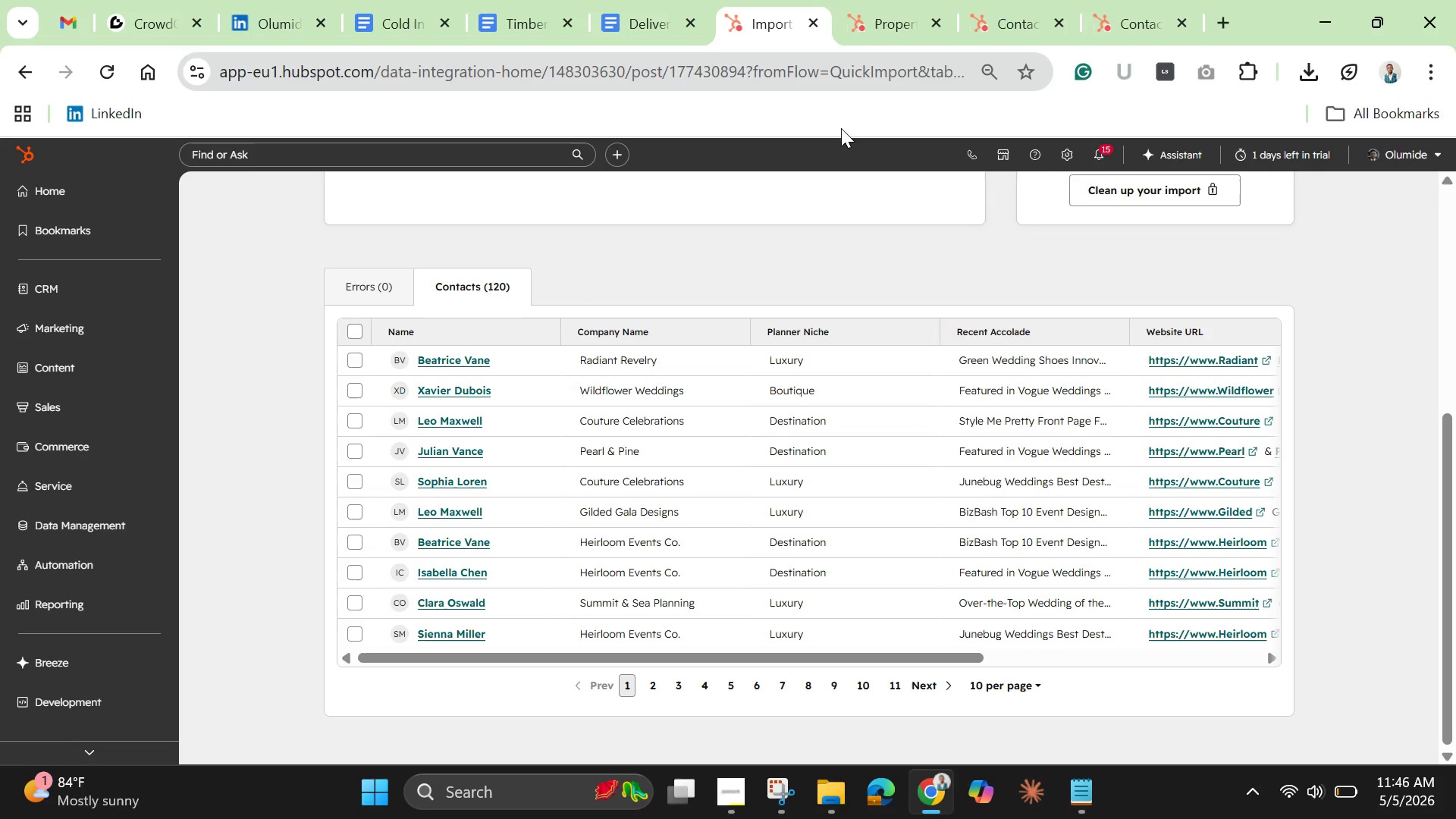 
wait(10.45)
 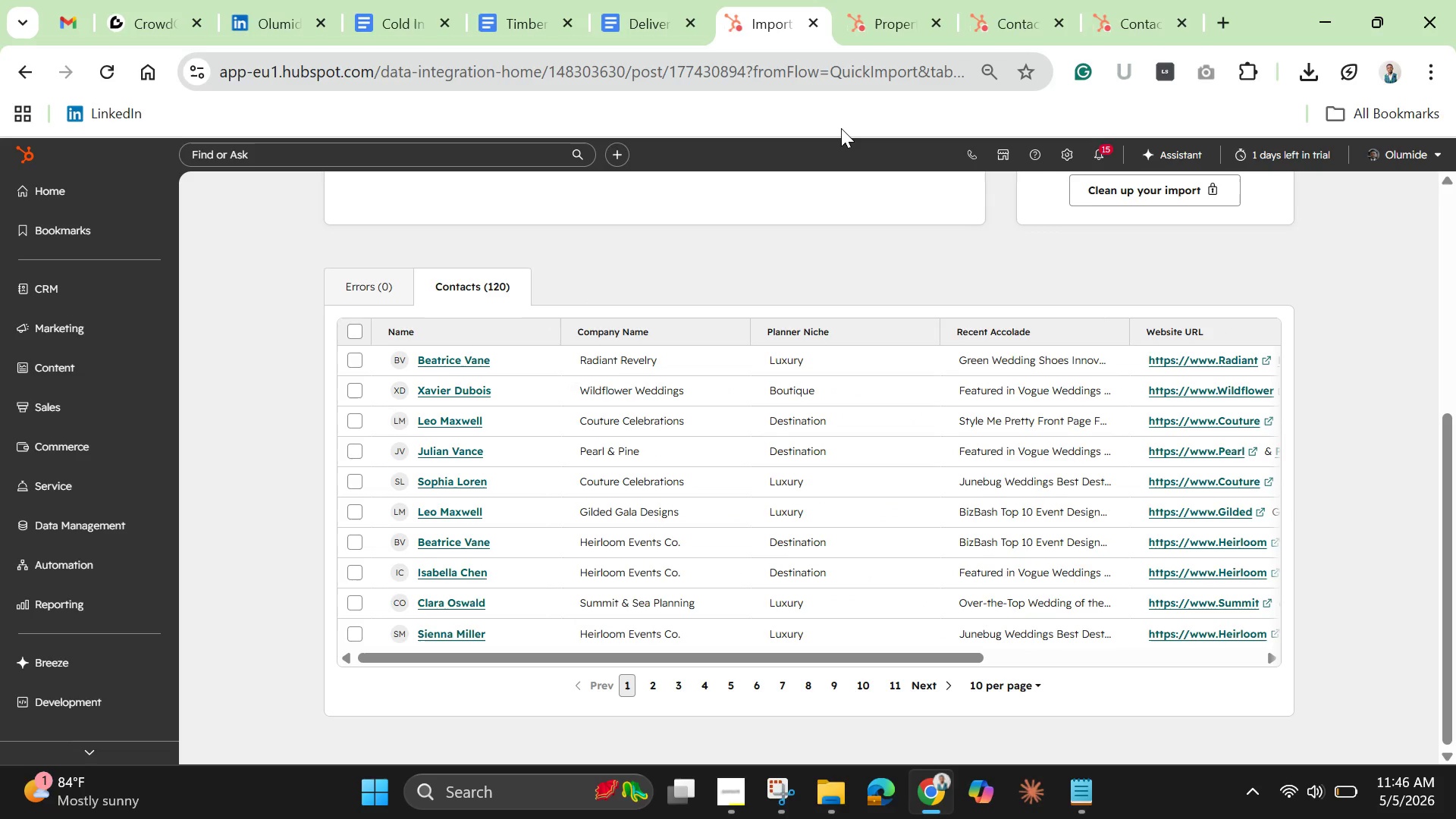 
left_click([888, 24])
 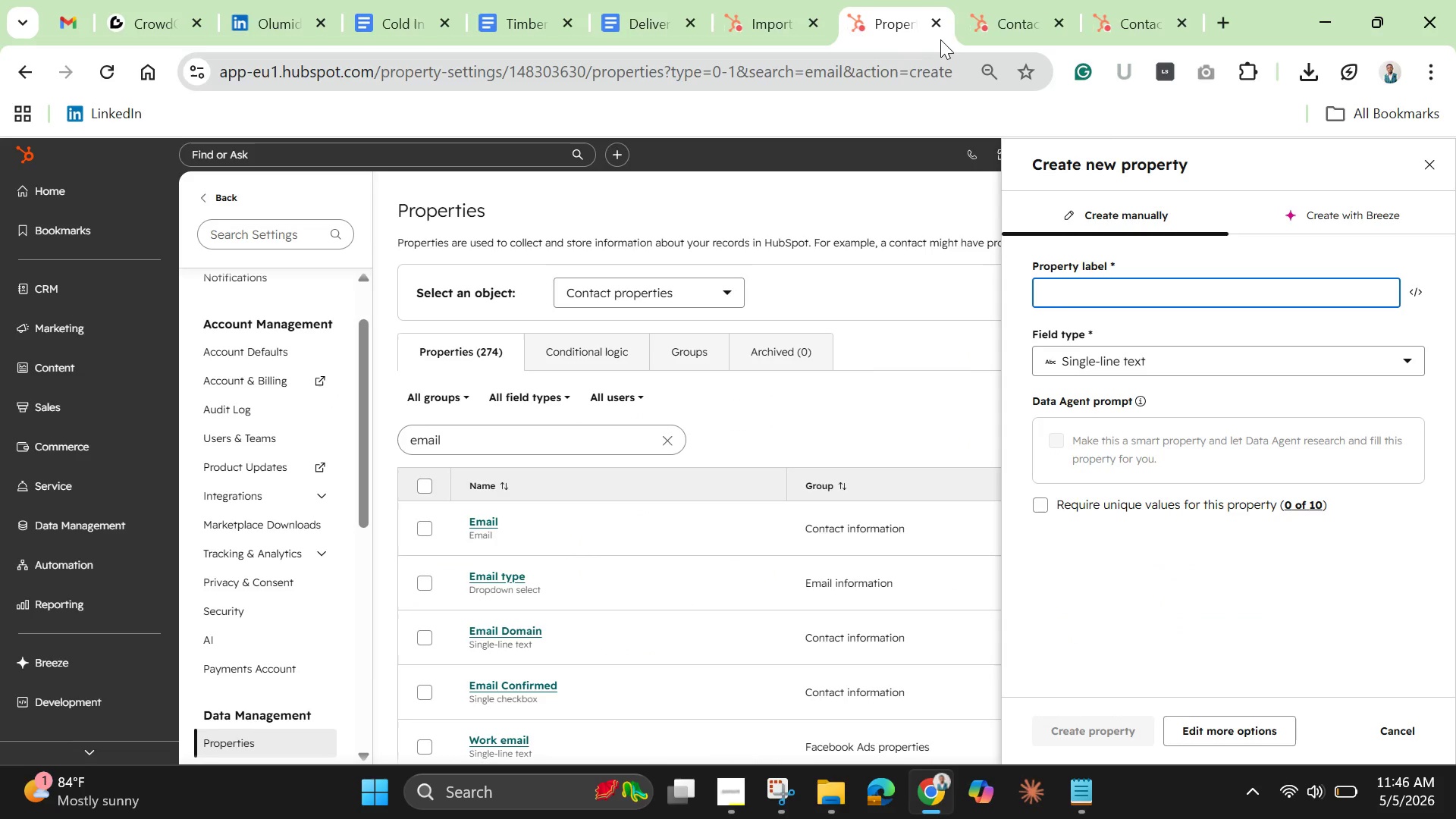 
left_click([937, 25])
 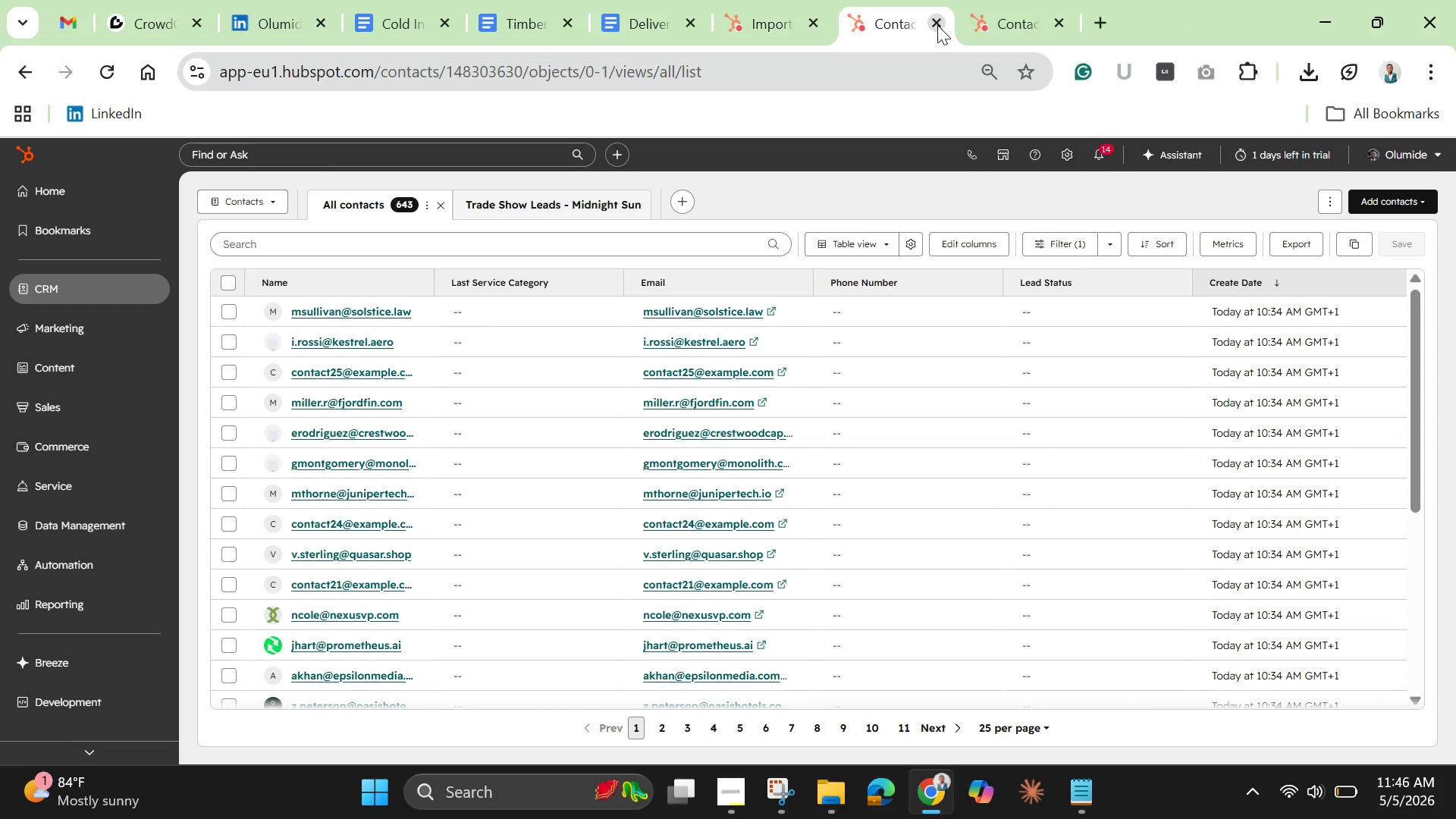 
left_click([937, 25])
 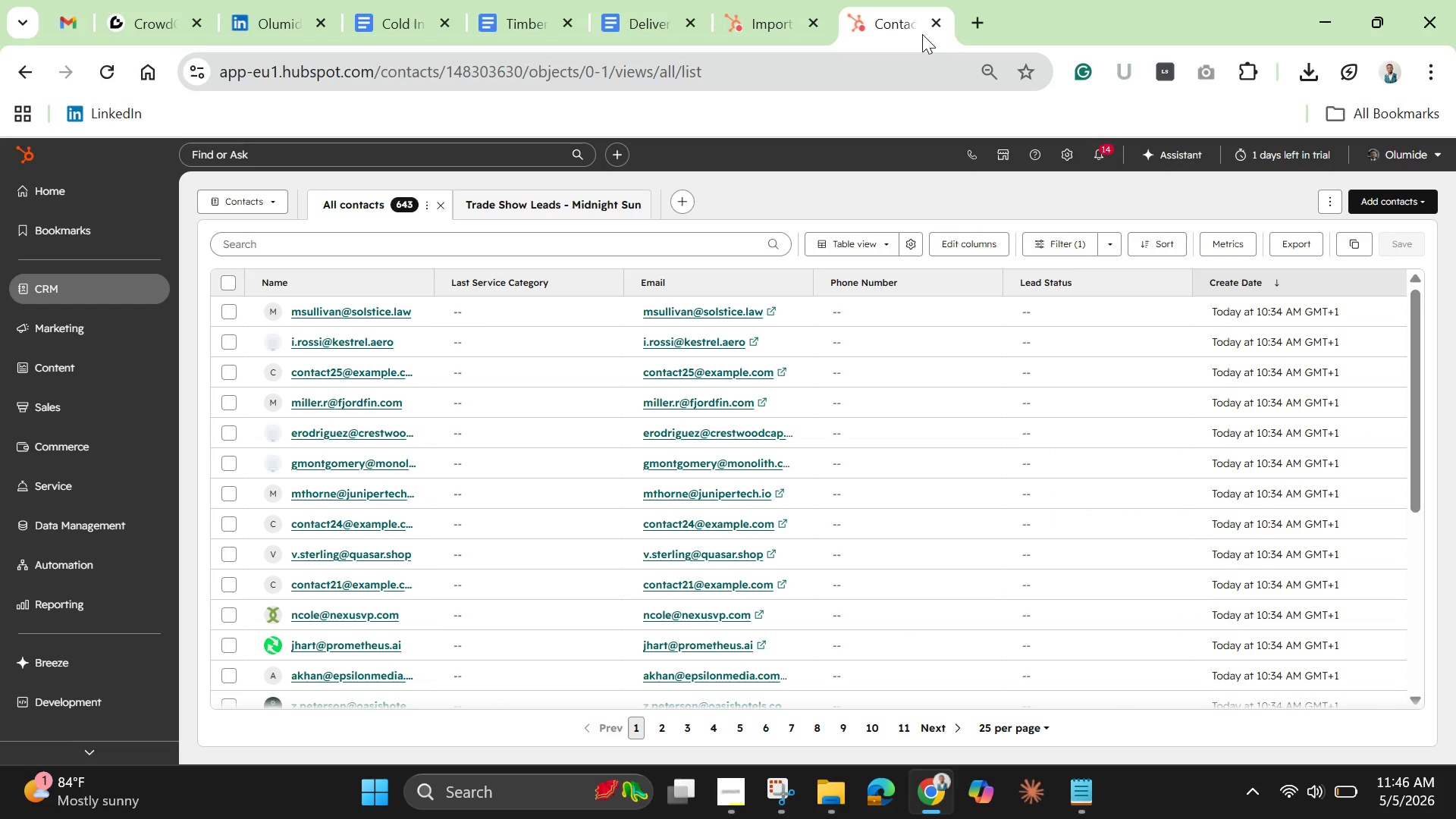 
wait(10.27)
 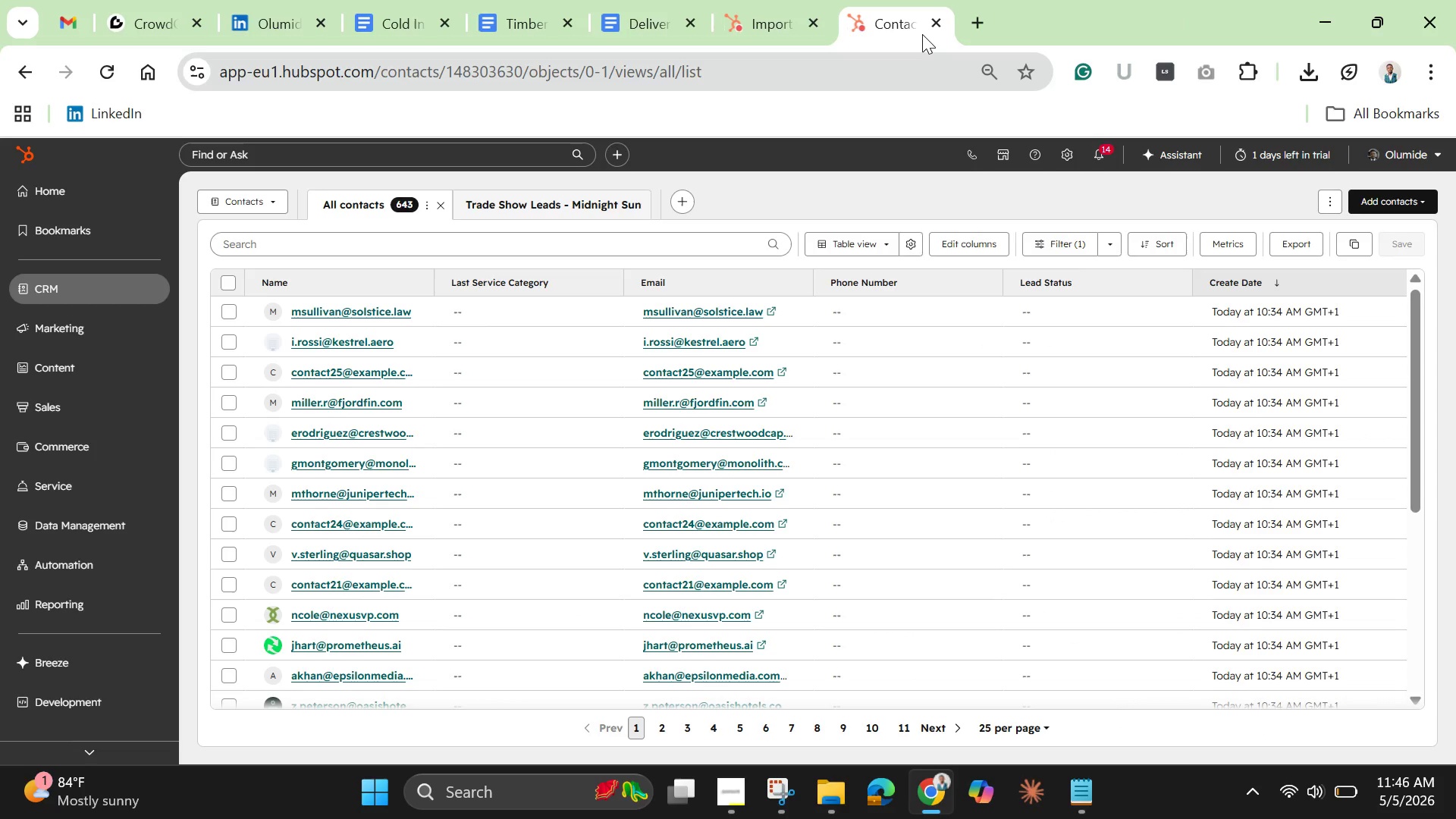 
left_click([755, 11])
 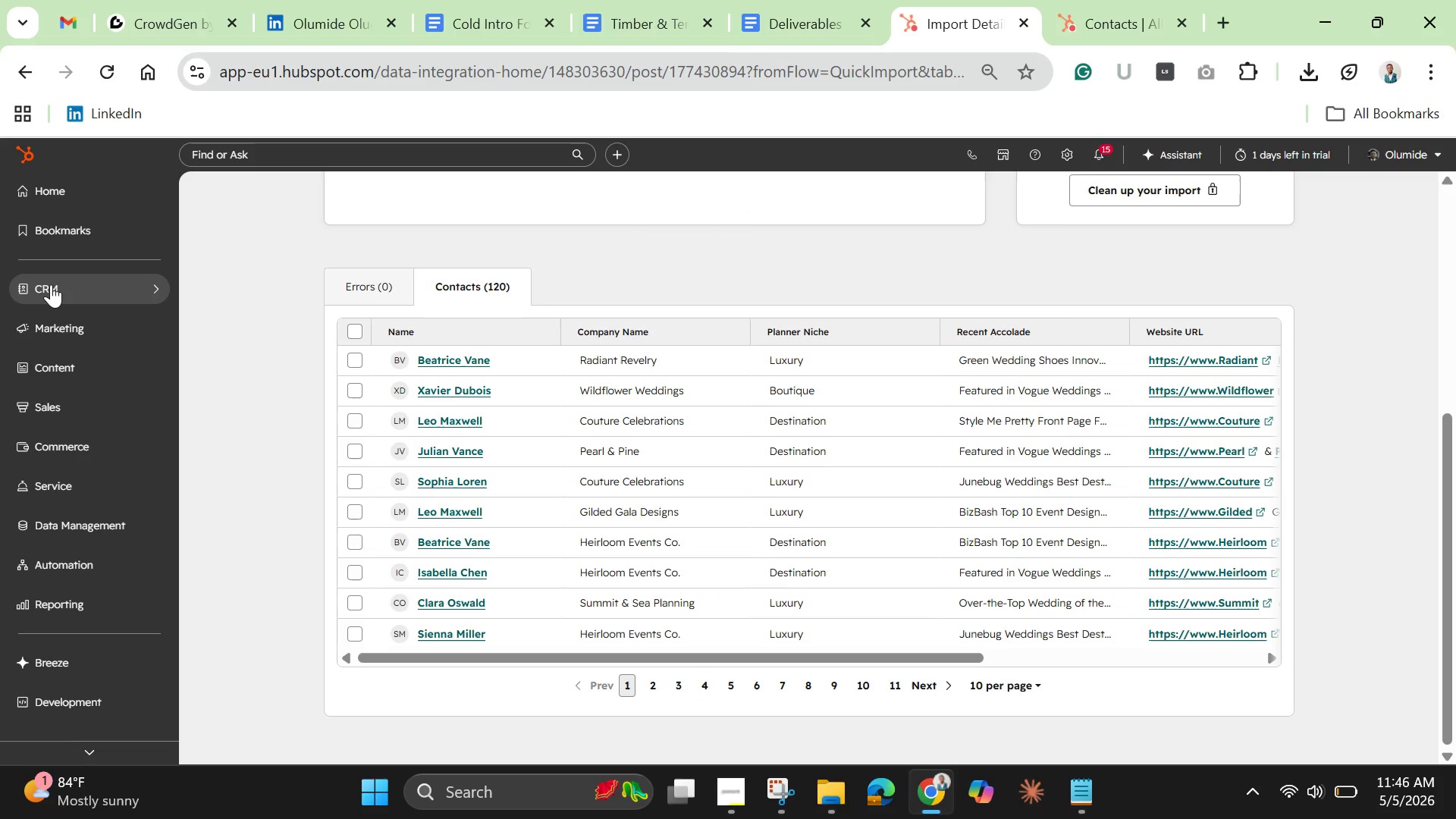 
wait(6.45)
 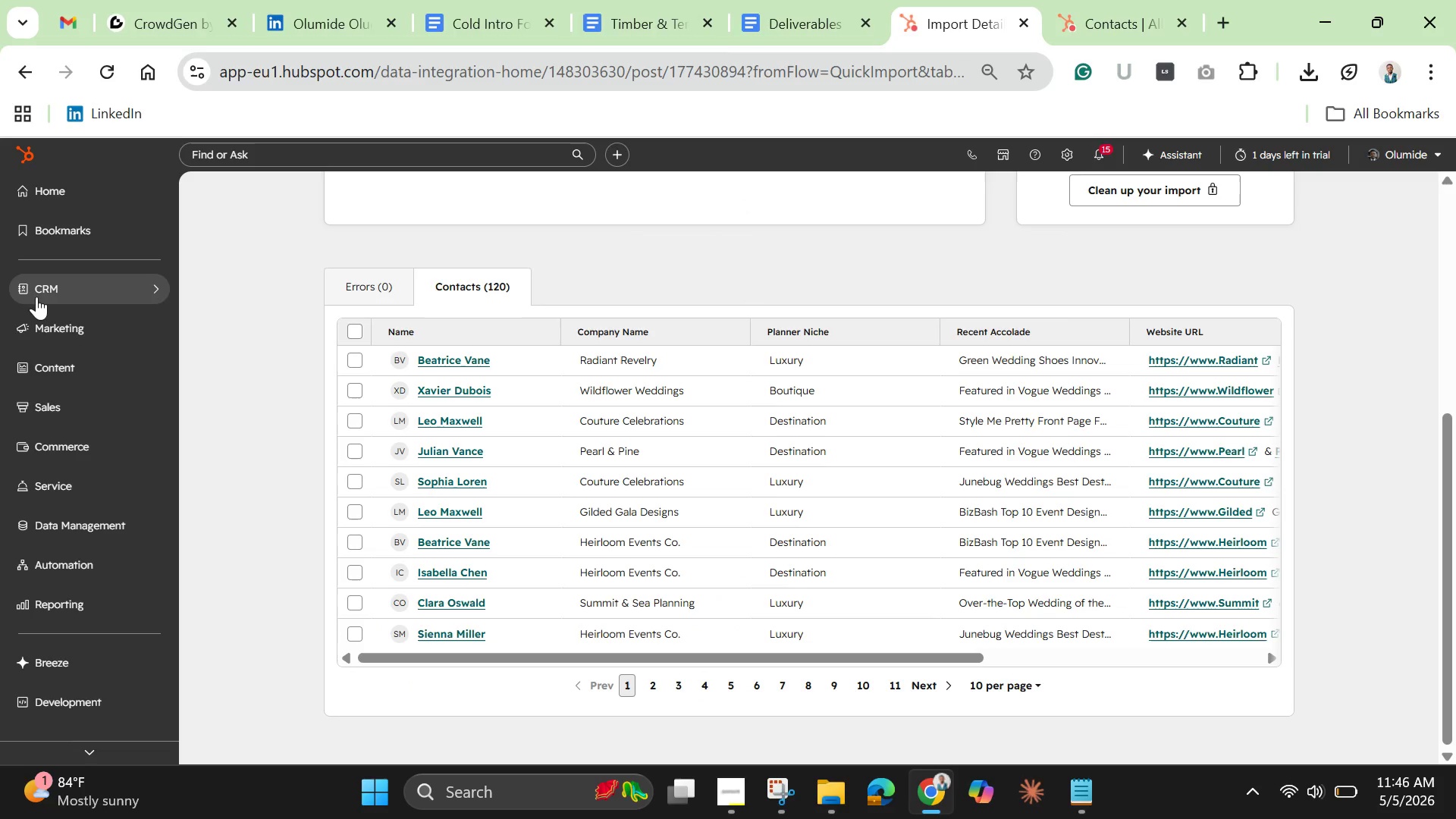 
left_click([52, 287])
 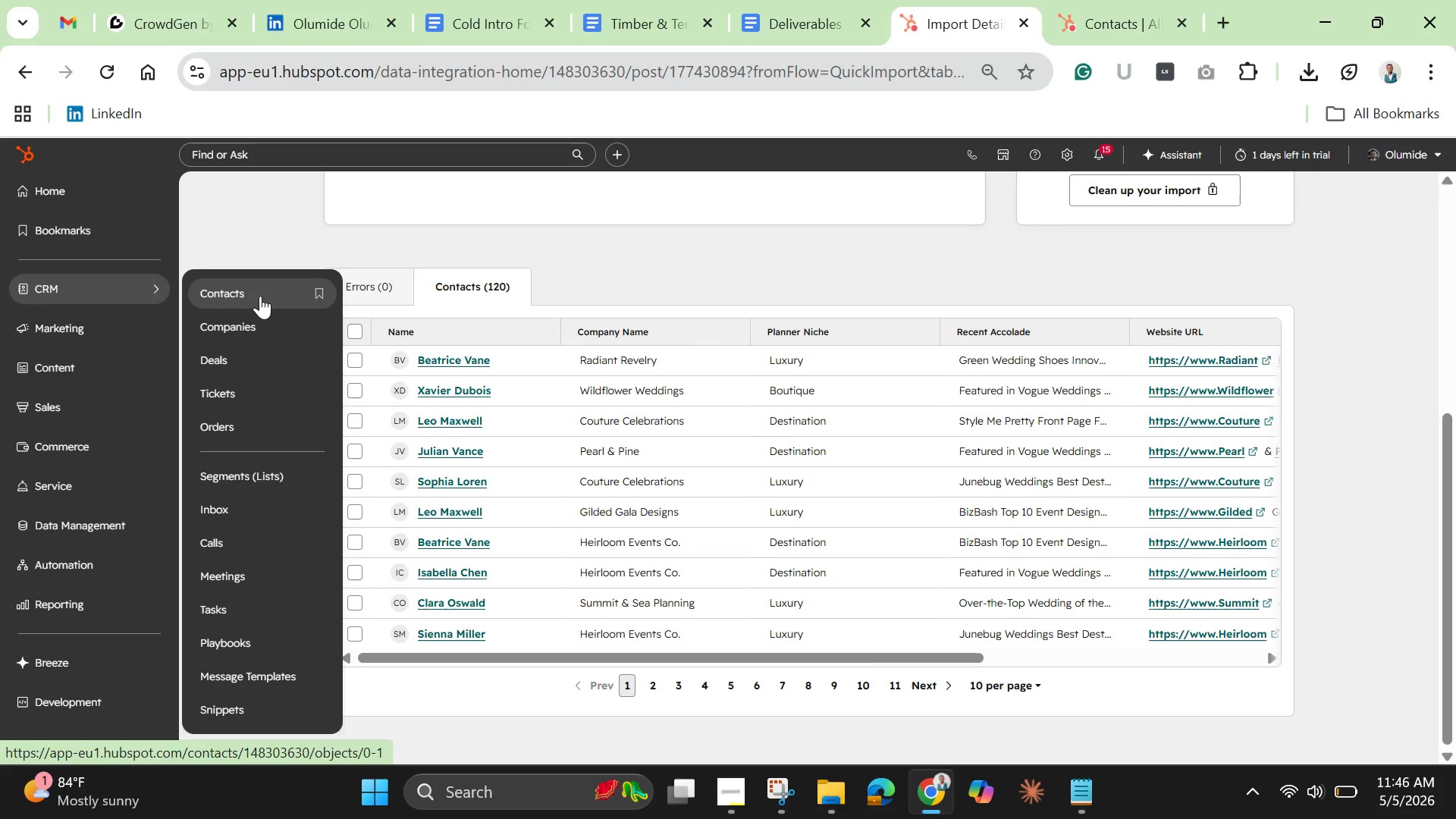 
left_click([260, 296])
 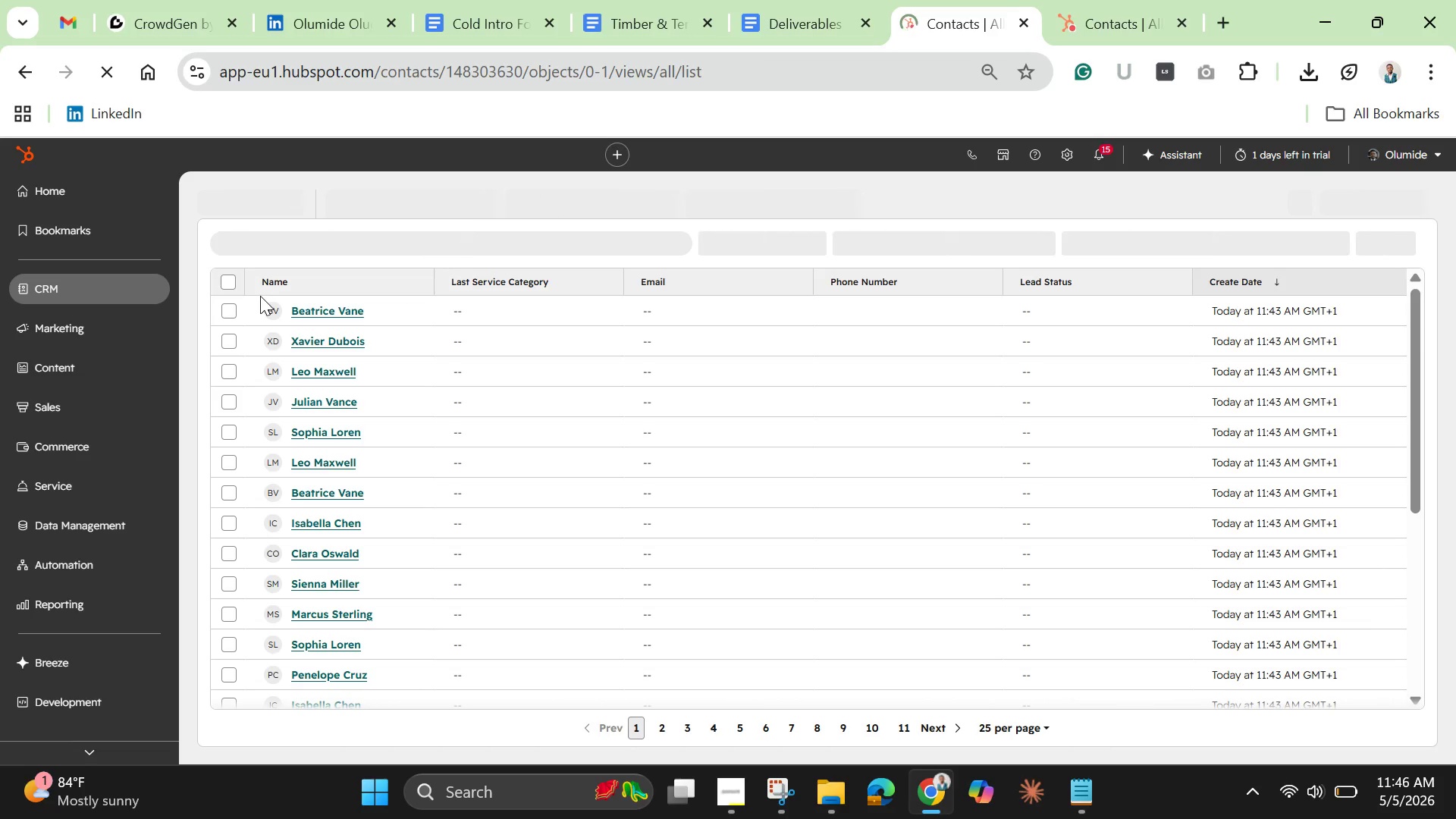 
wait(12.7)
 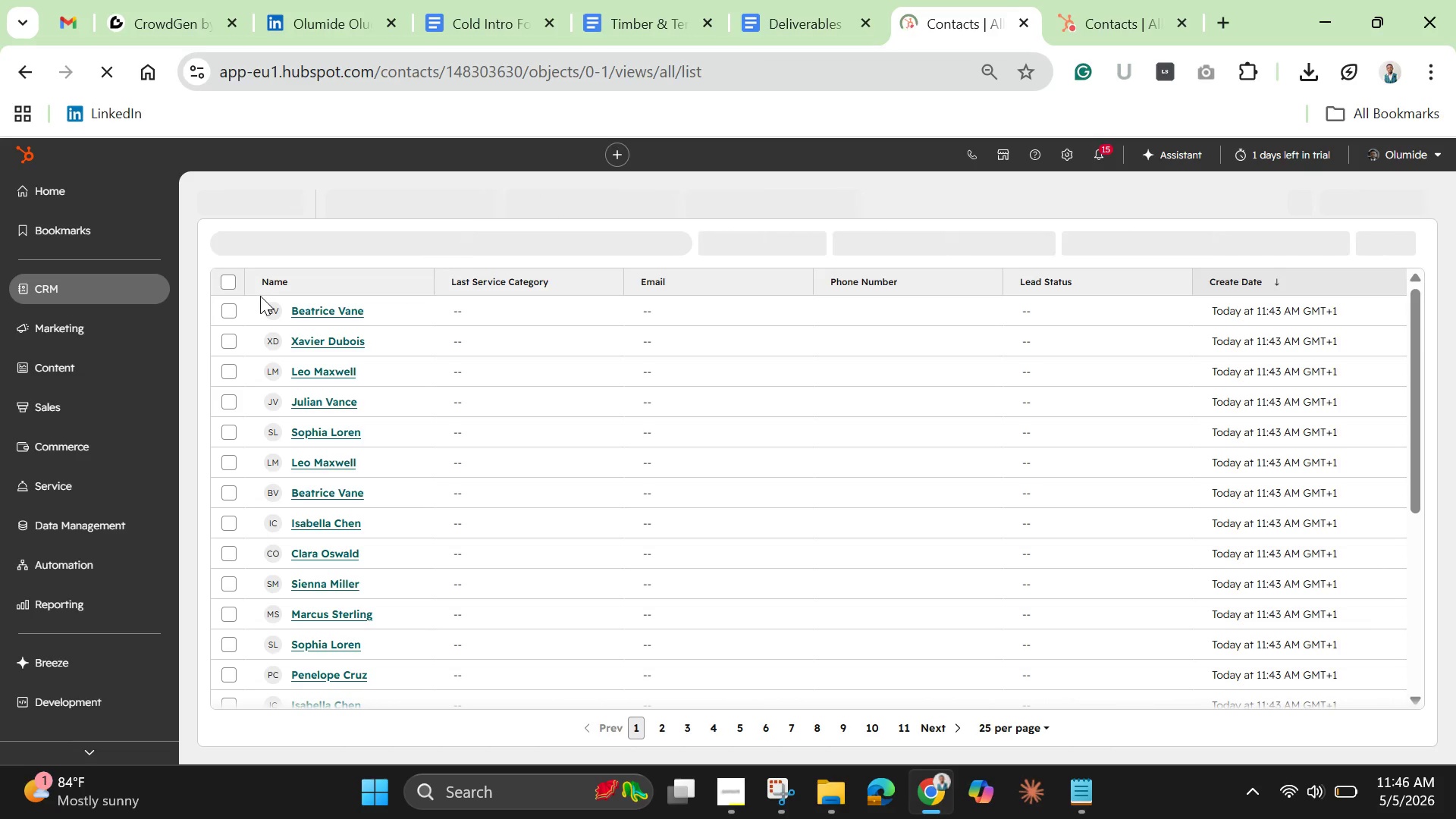 
left_click([79, 288])
 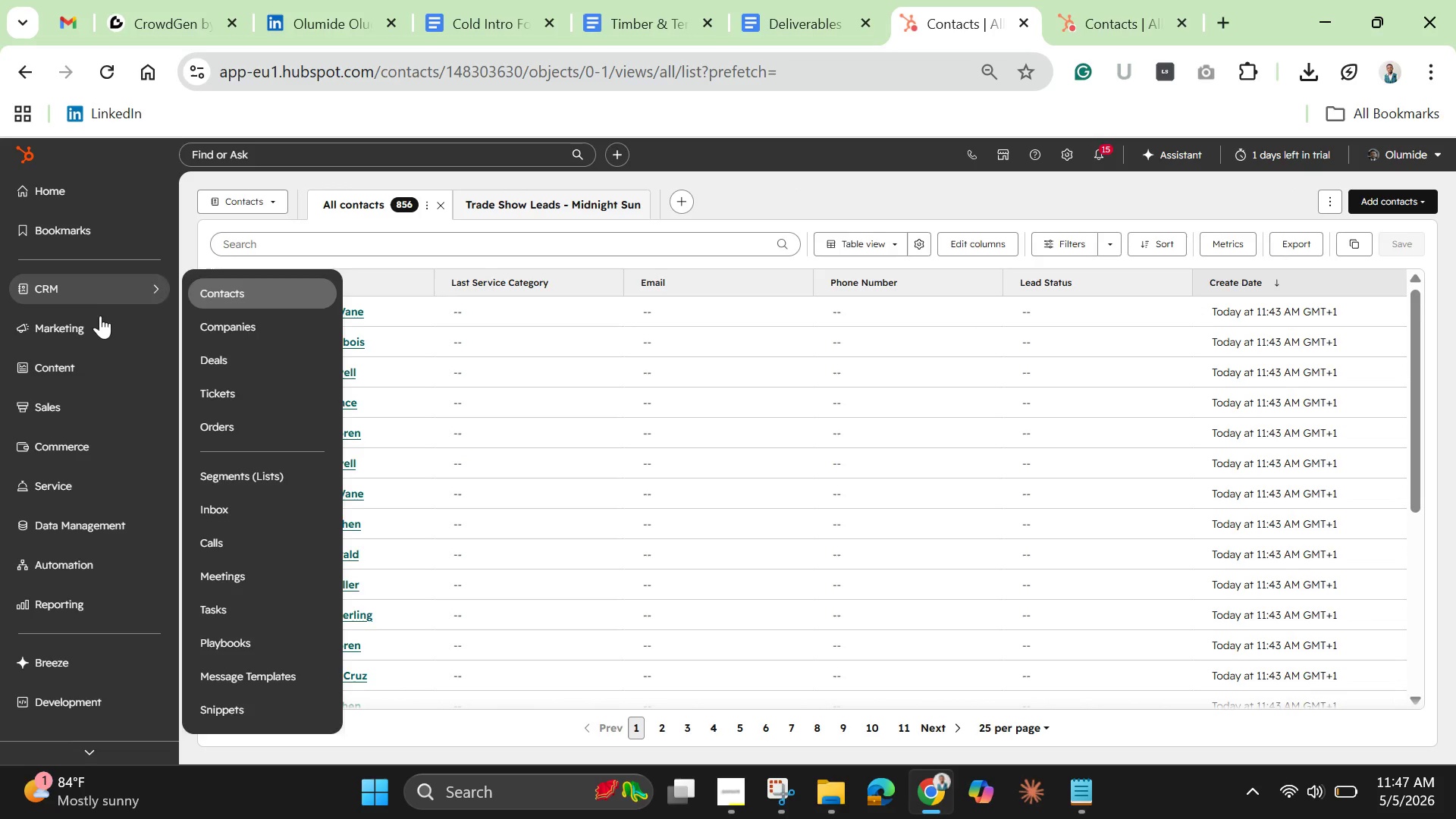 
wait(6.85)
 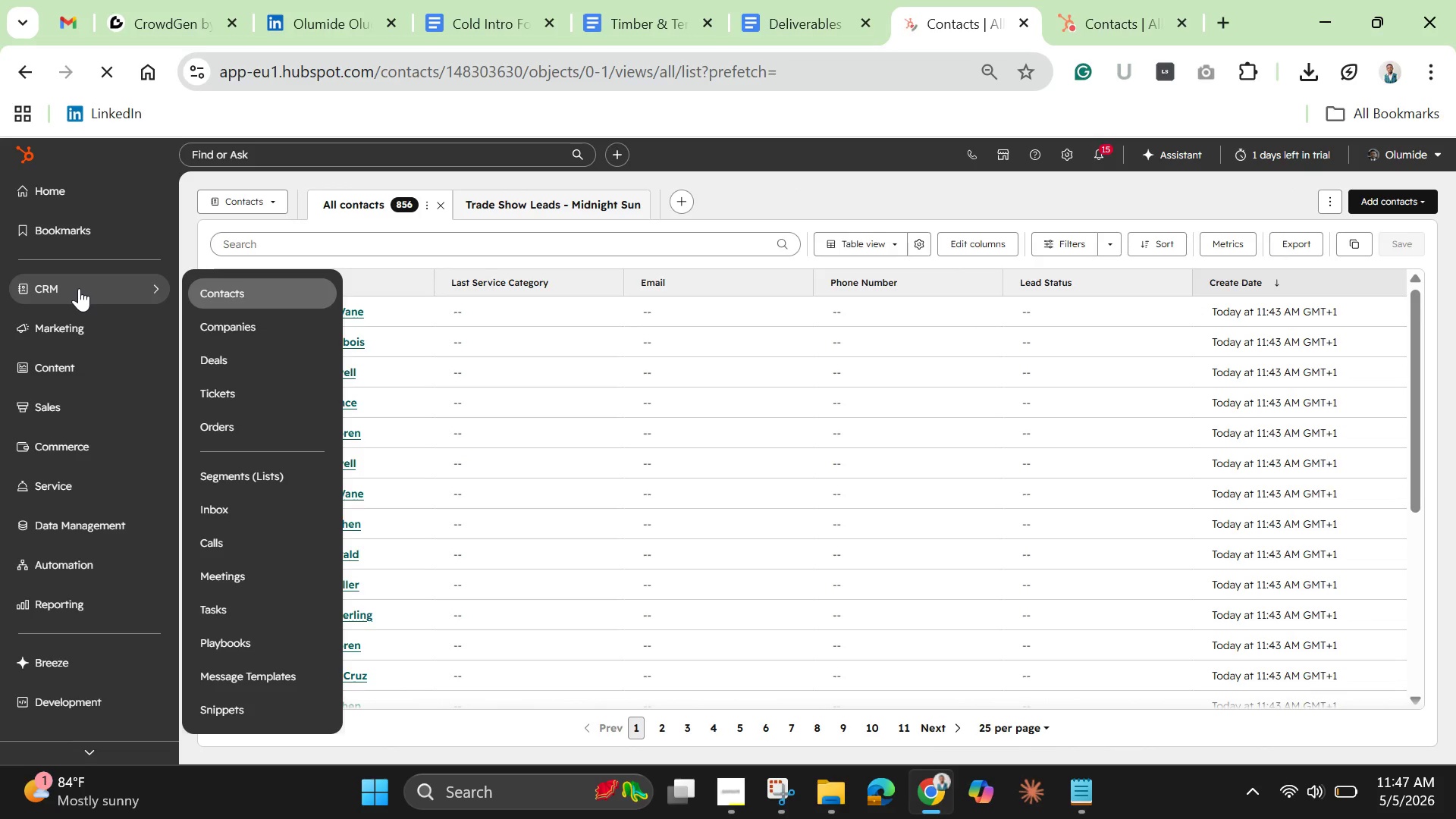 
mouse_move([149, 296])
 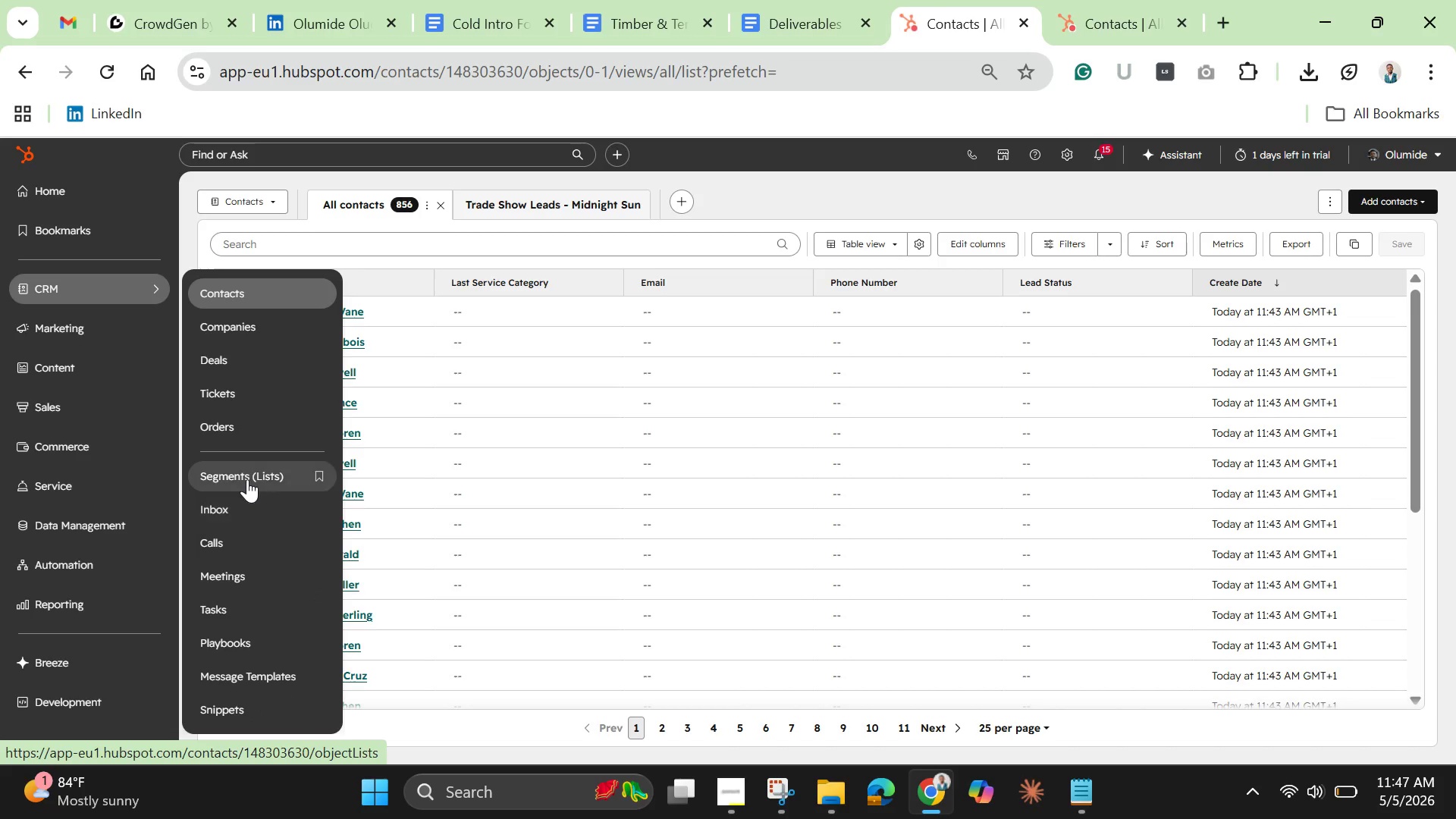 
left_click([247, 474])
 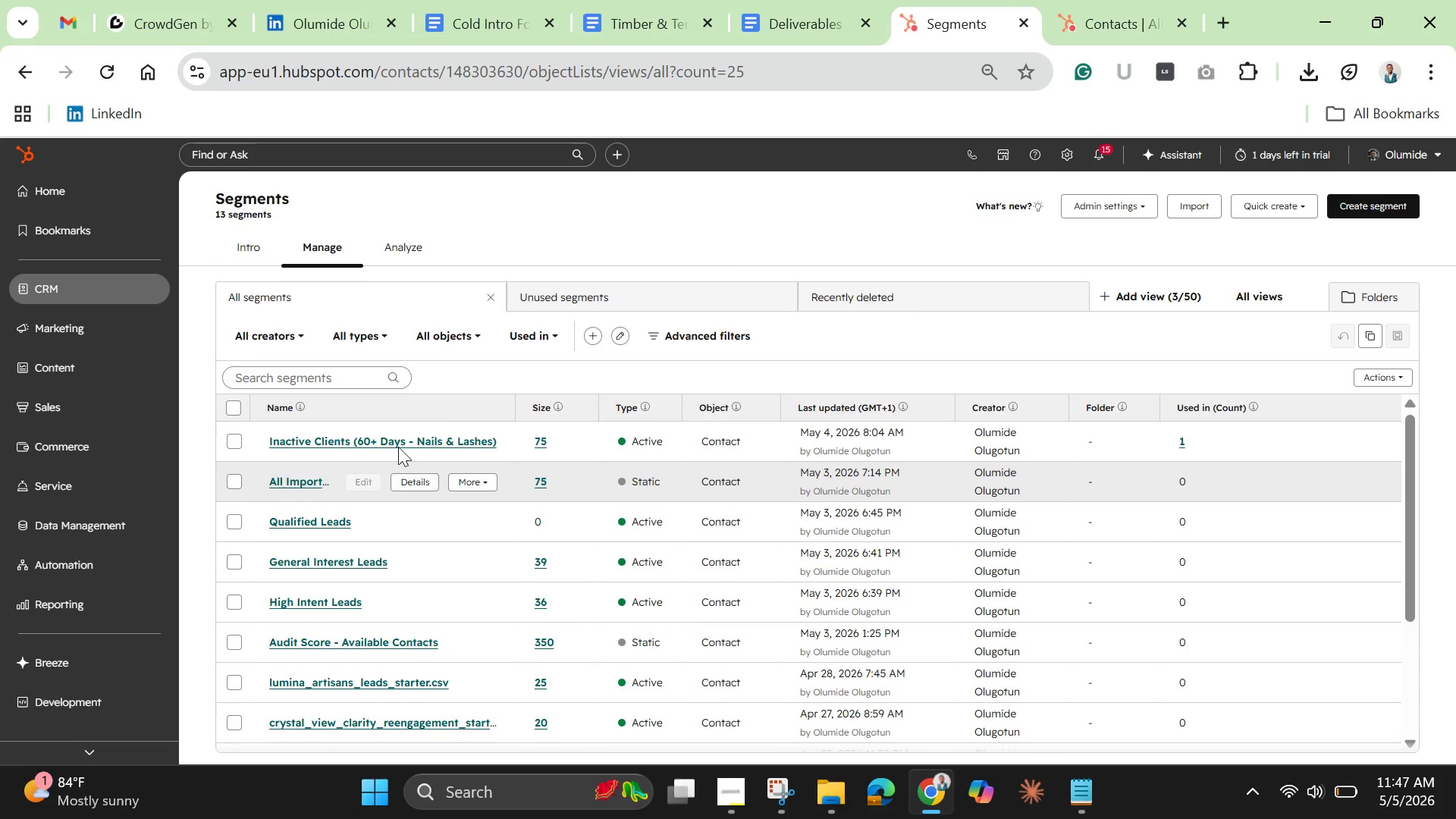 
wait(28.16)
 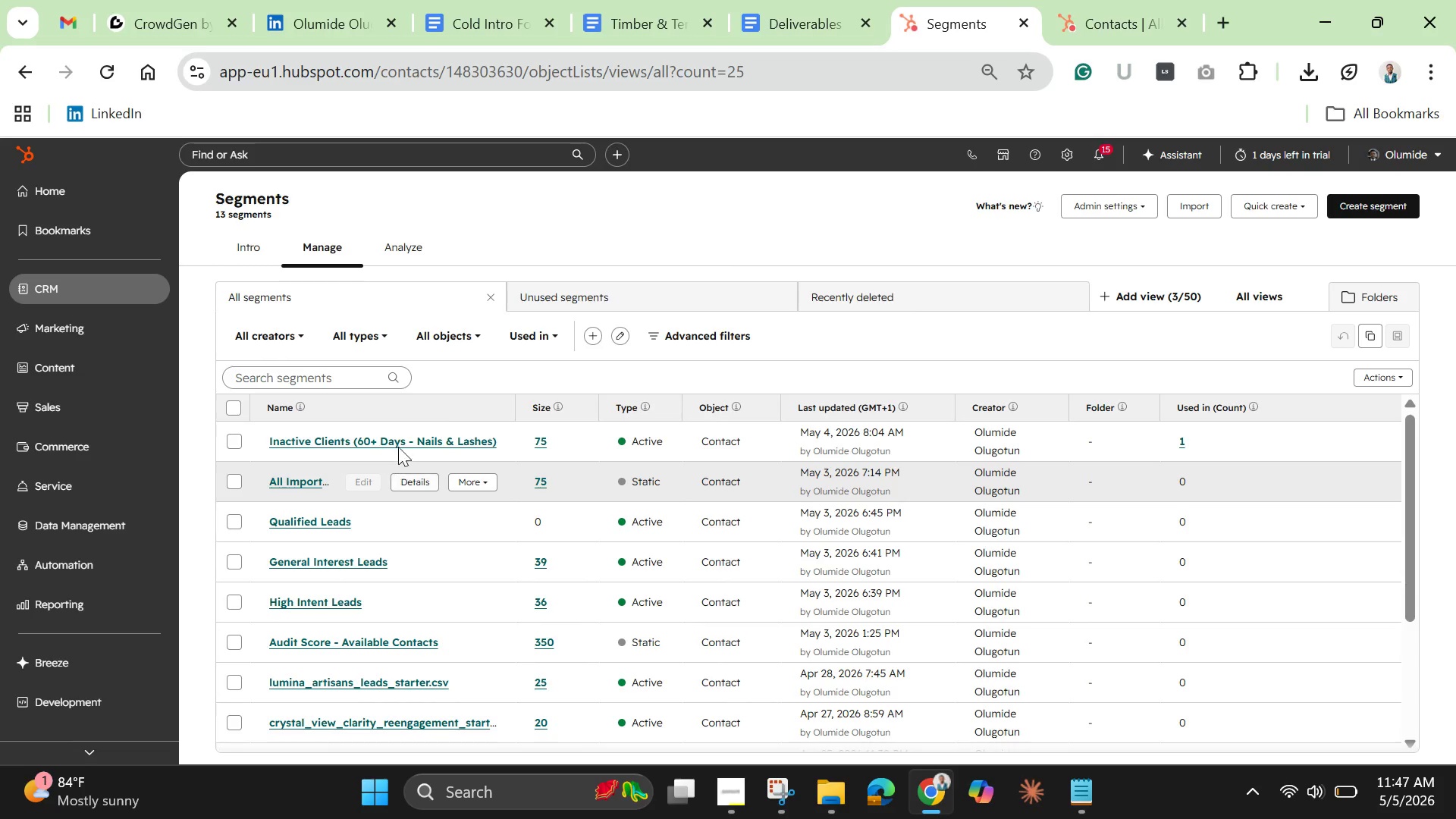 
left_click([1352, 199])
 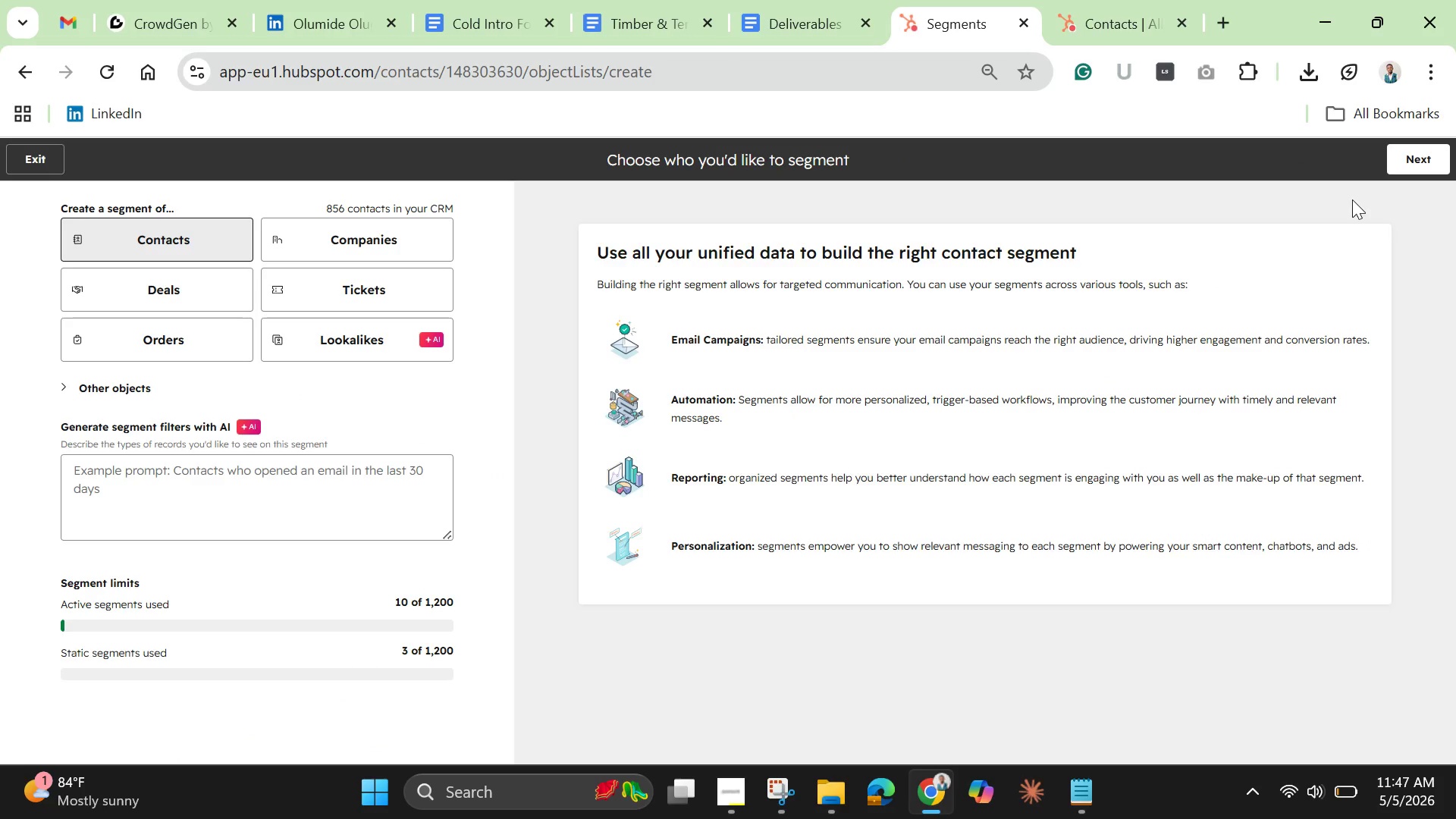 
wait(8.94)
 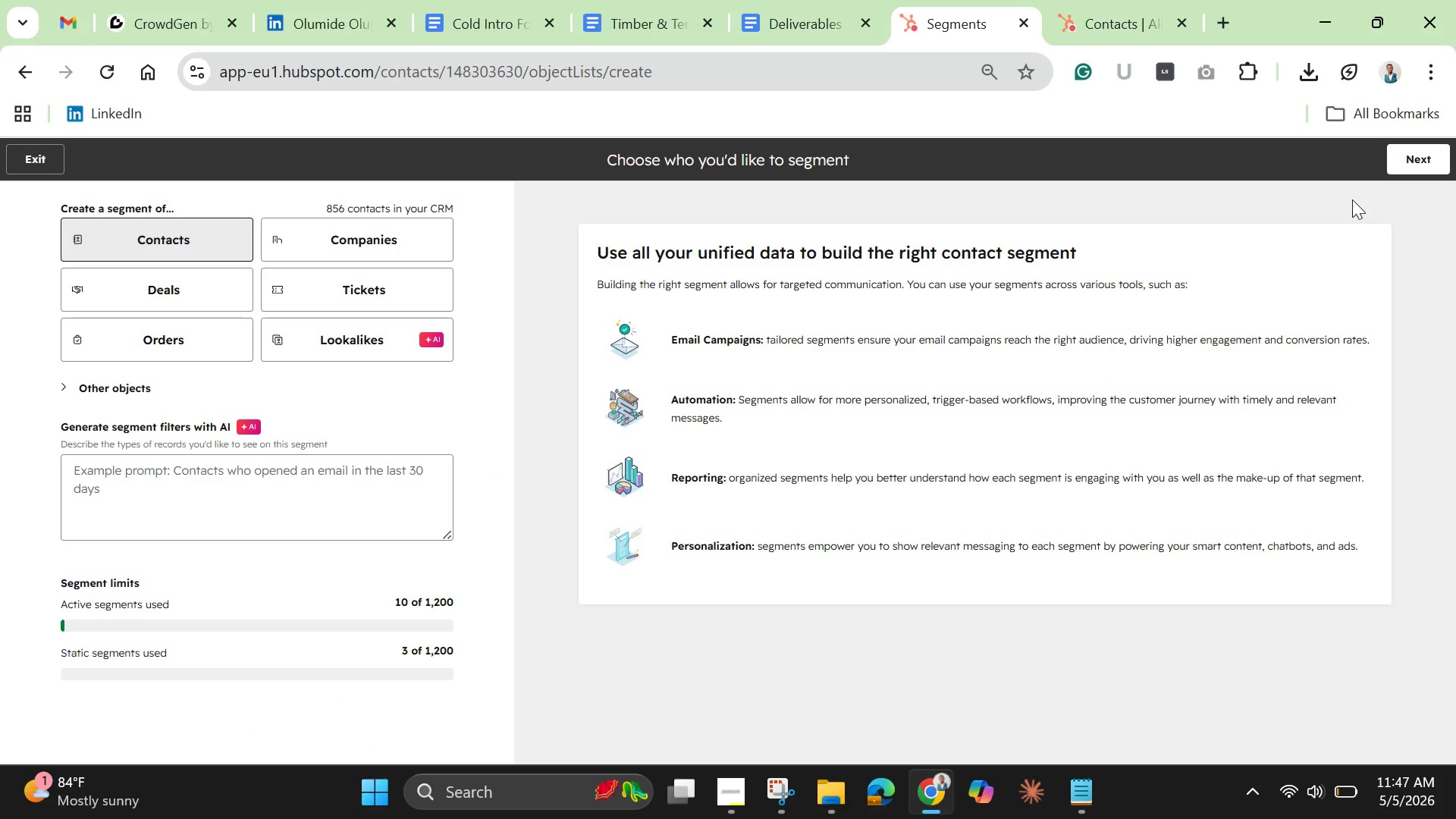 
left_click([43, 154])
 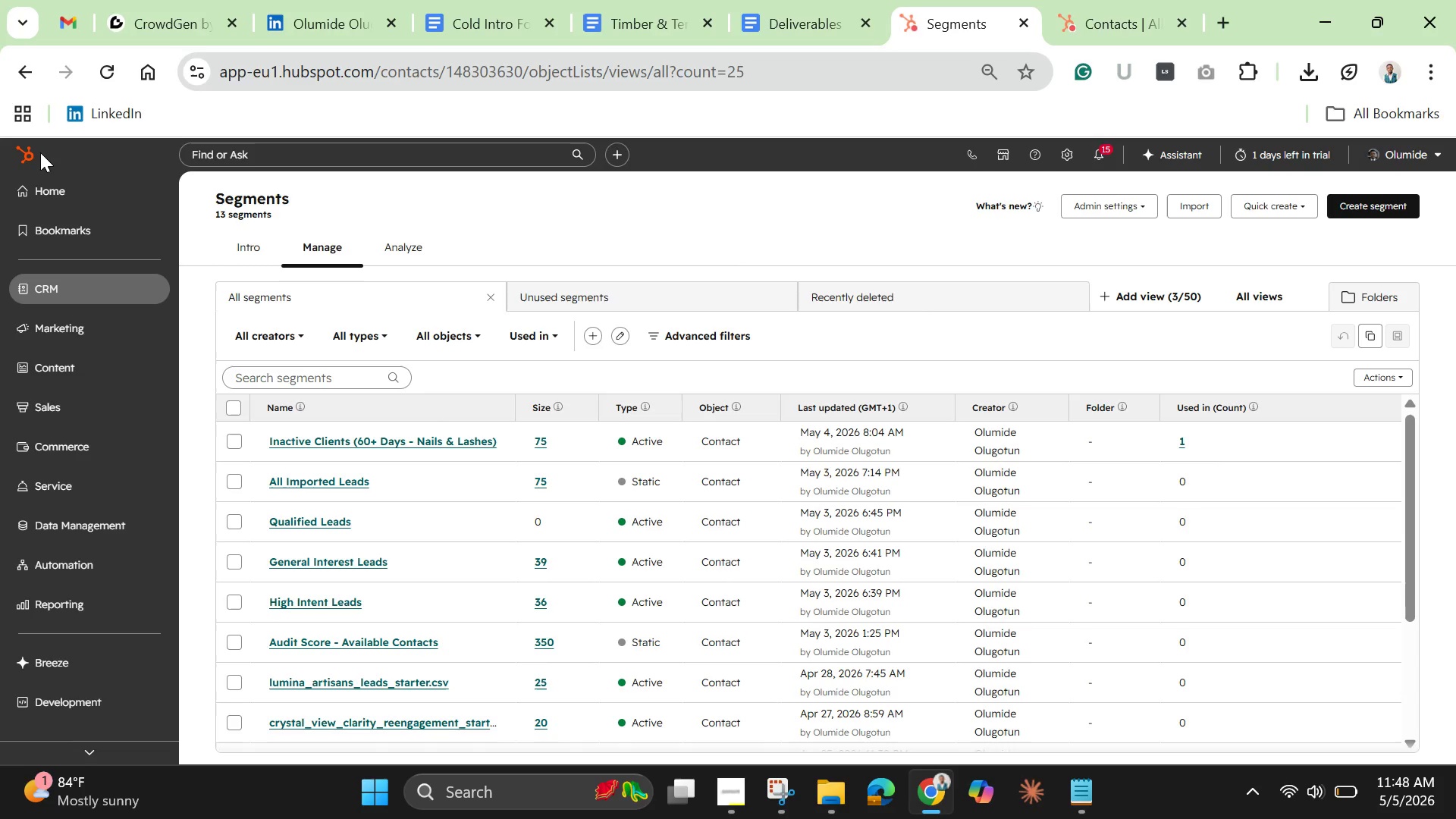 
wait(34.73)
 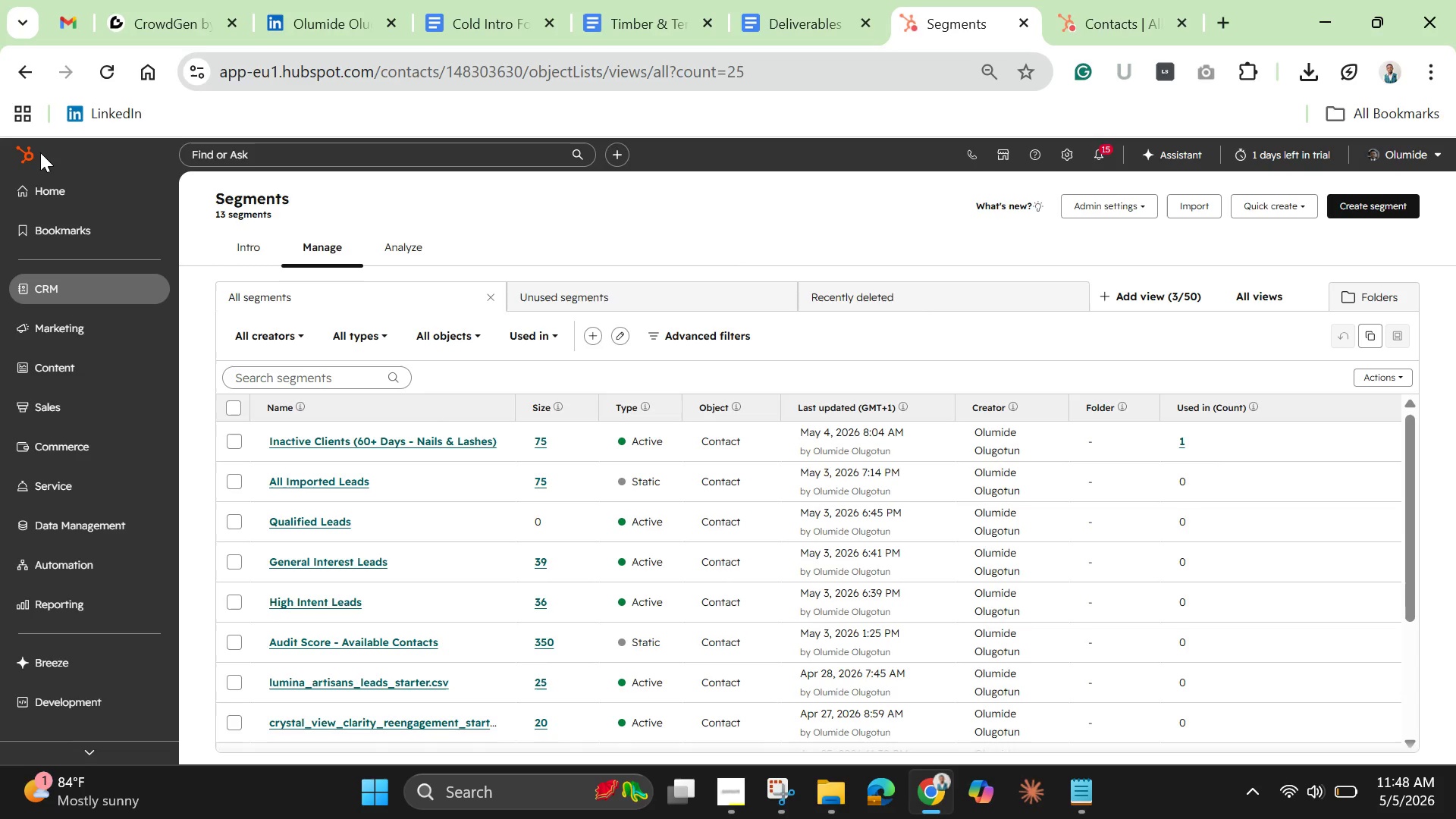 
left_click([401, 249])
 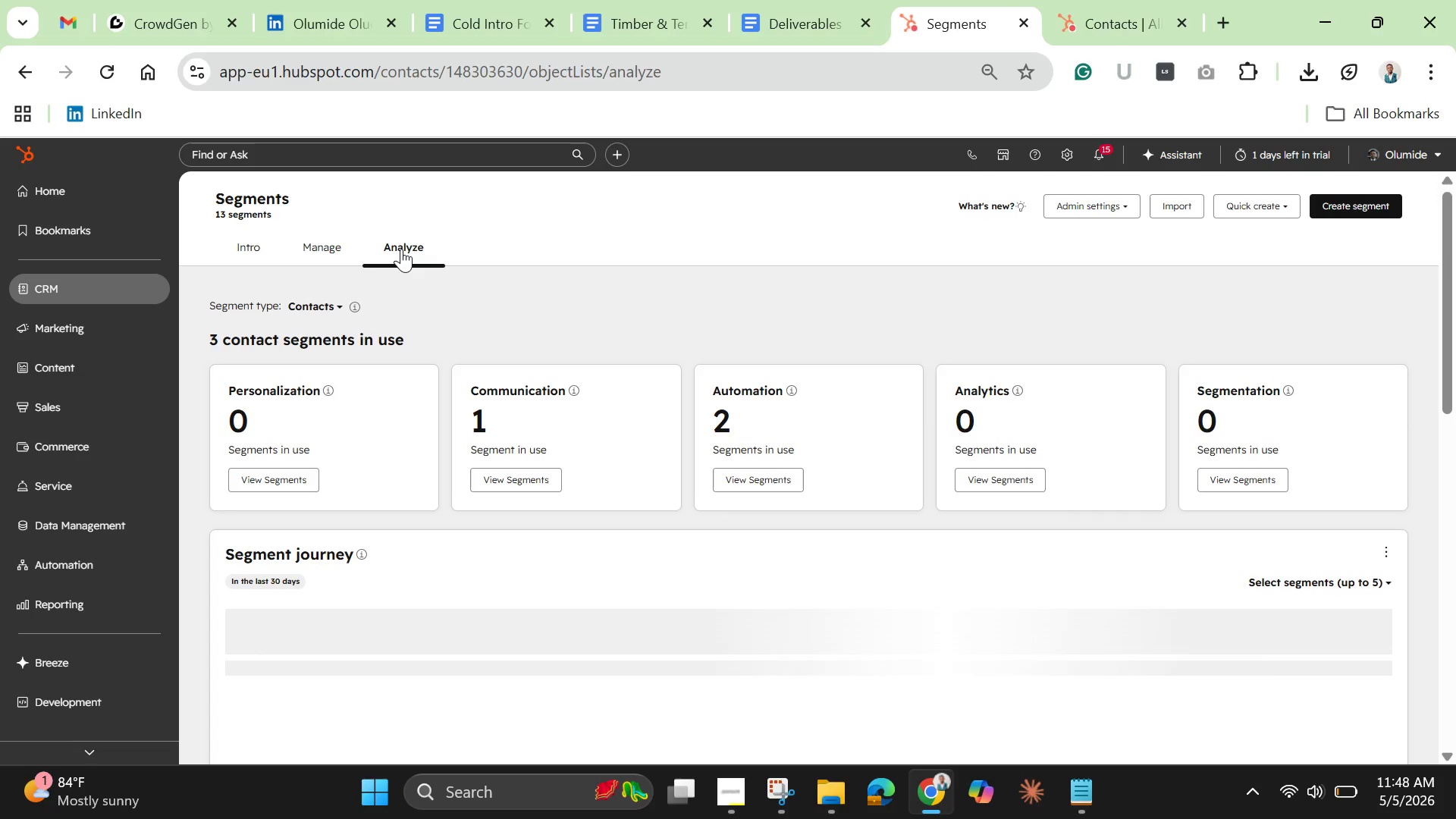 
wait(14.2)
 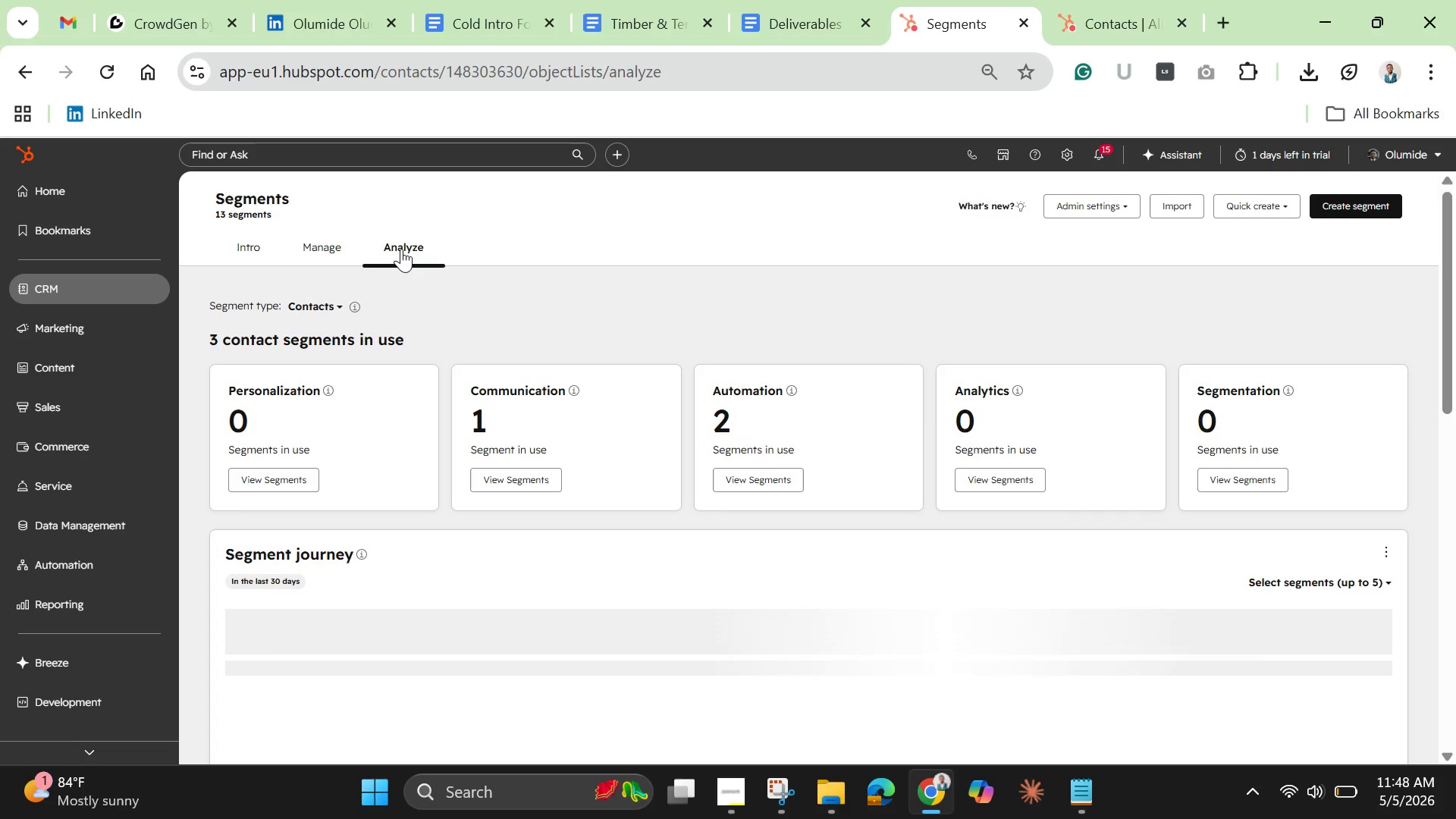 
left_click([1273, 203])
 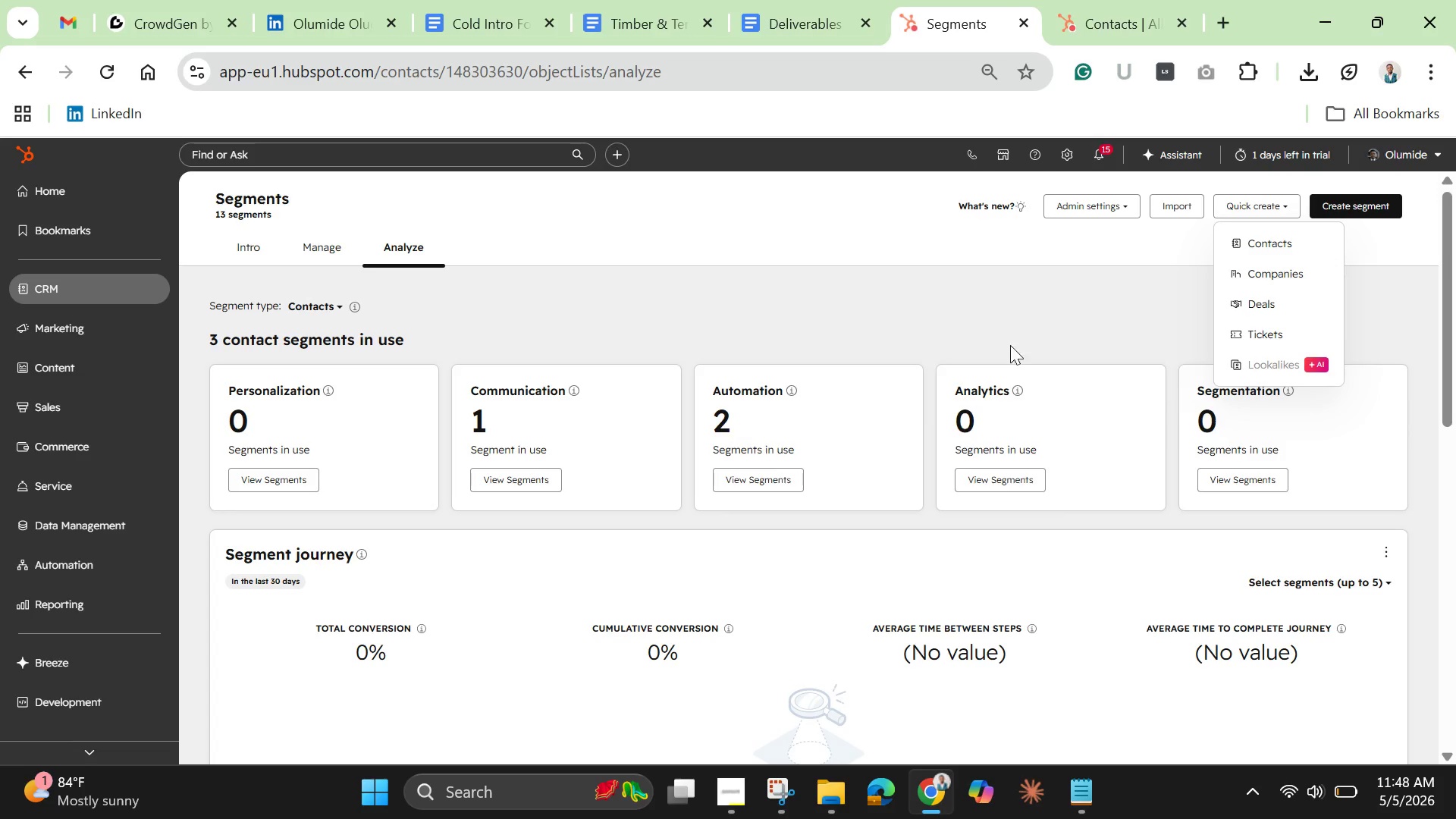 
wait(6.55)
 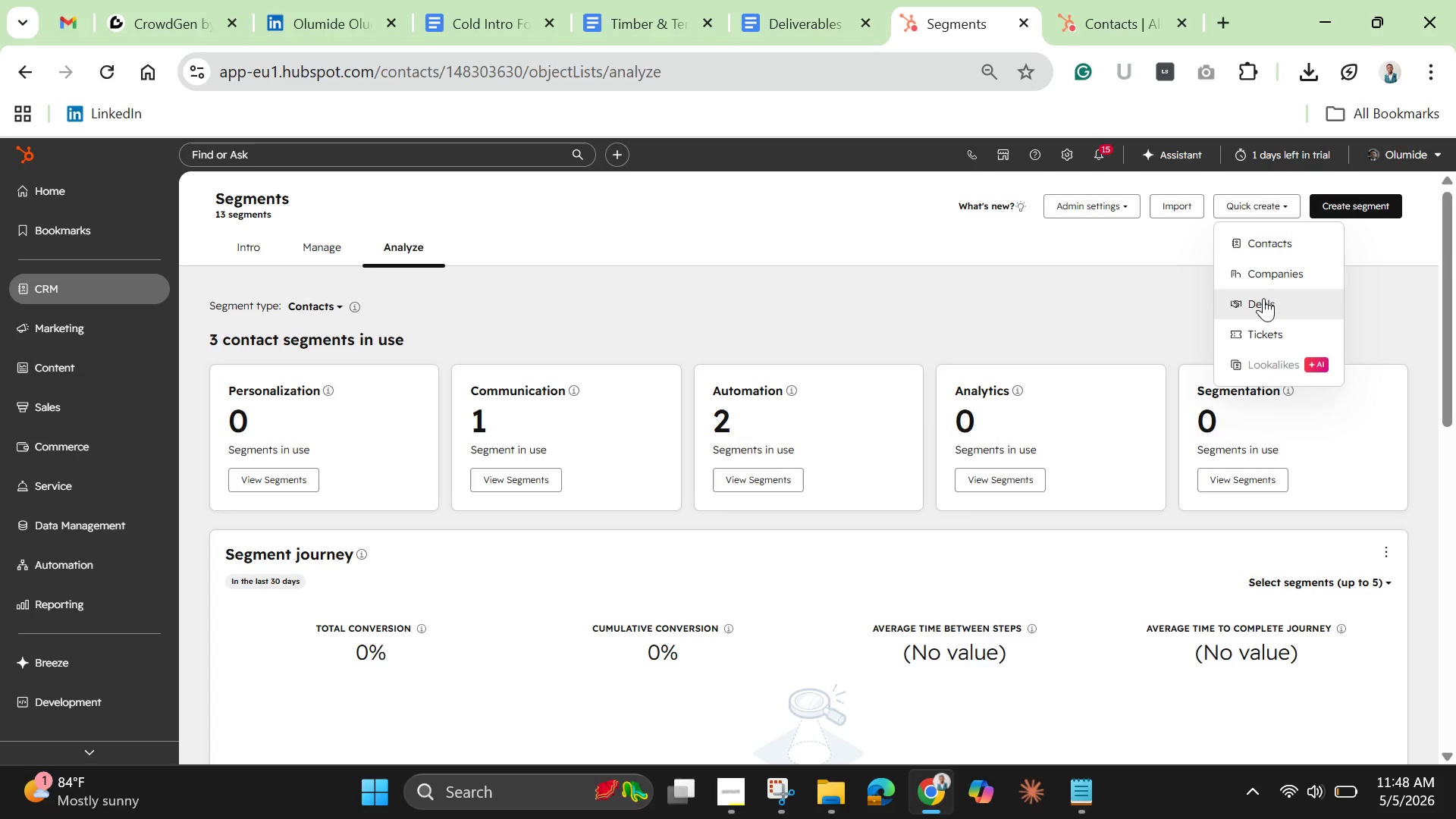 
left_click([1007, 207])
 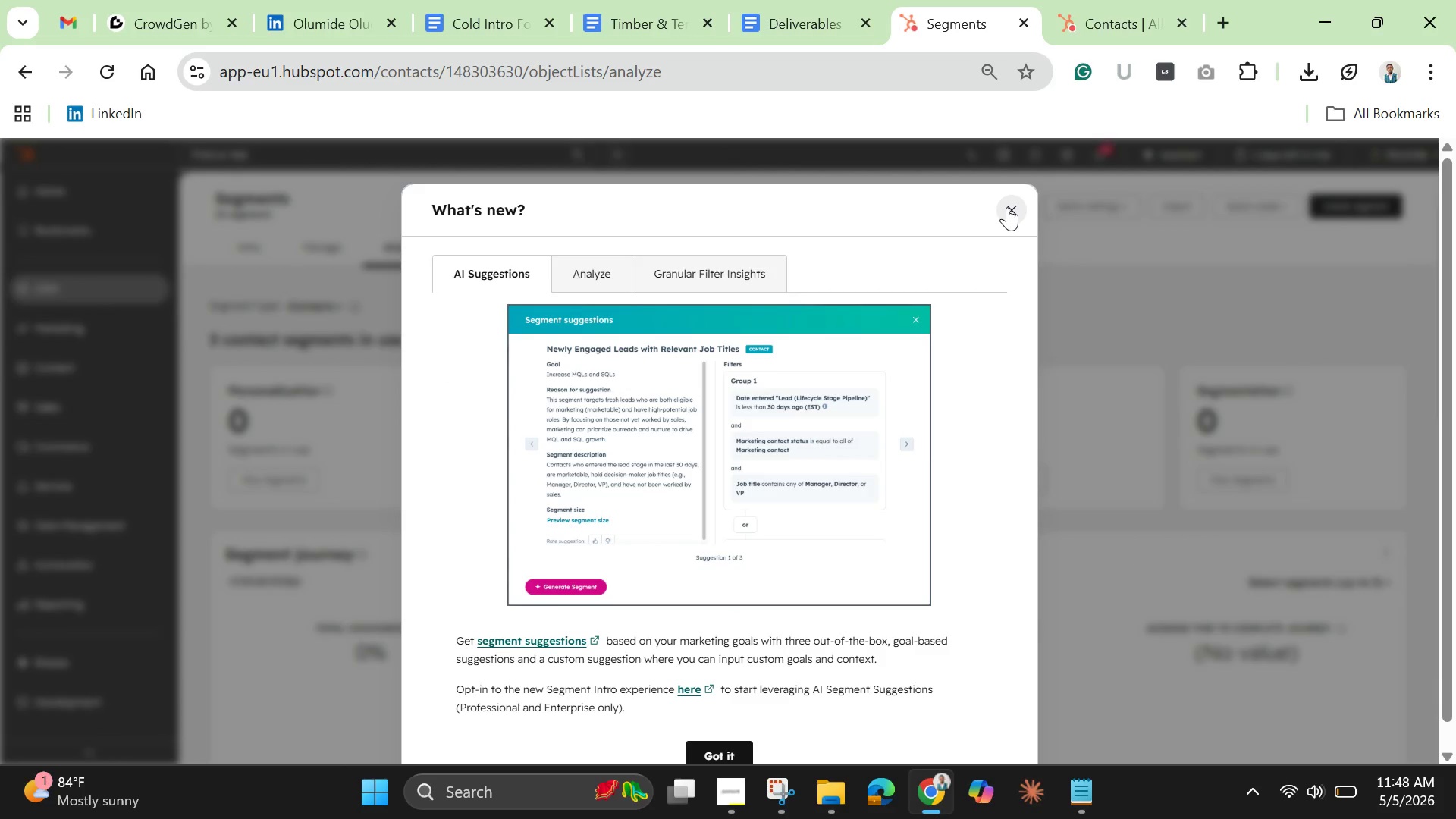 
wait(16.36)
 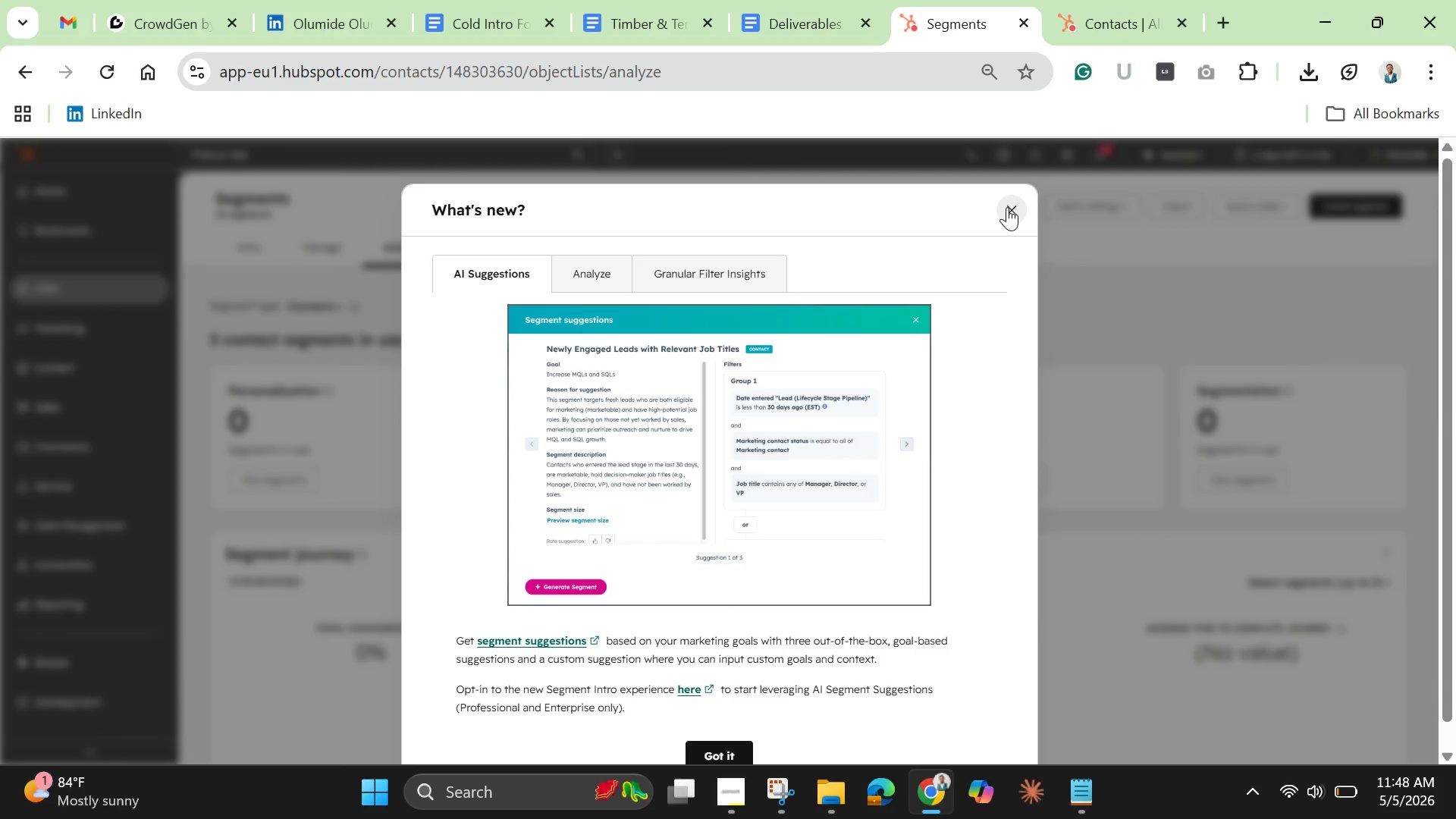 
scroll: coordinate [583, 676], scroll_direction: up, amount: 2.0
 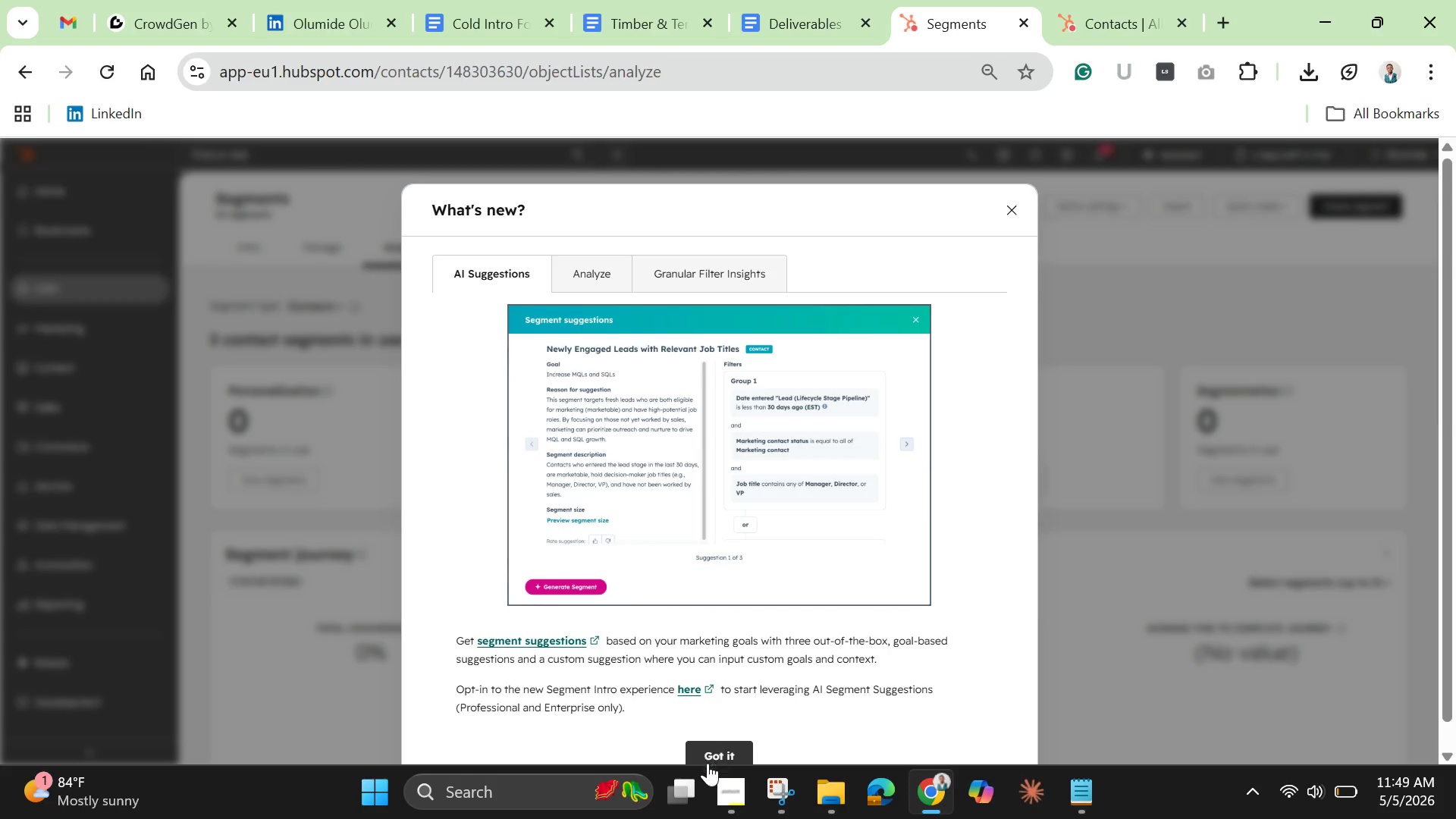 
left_click([711, 757])
 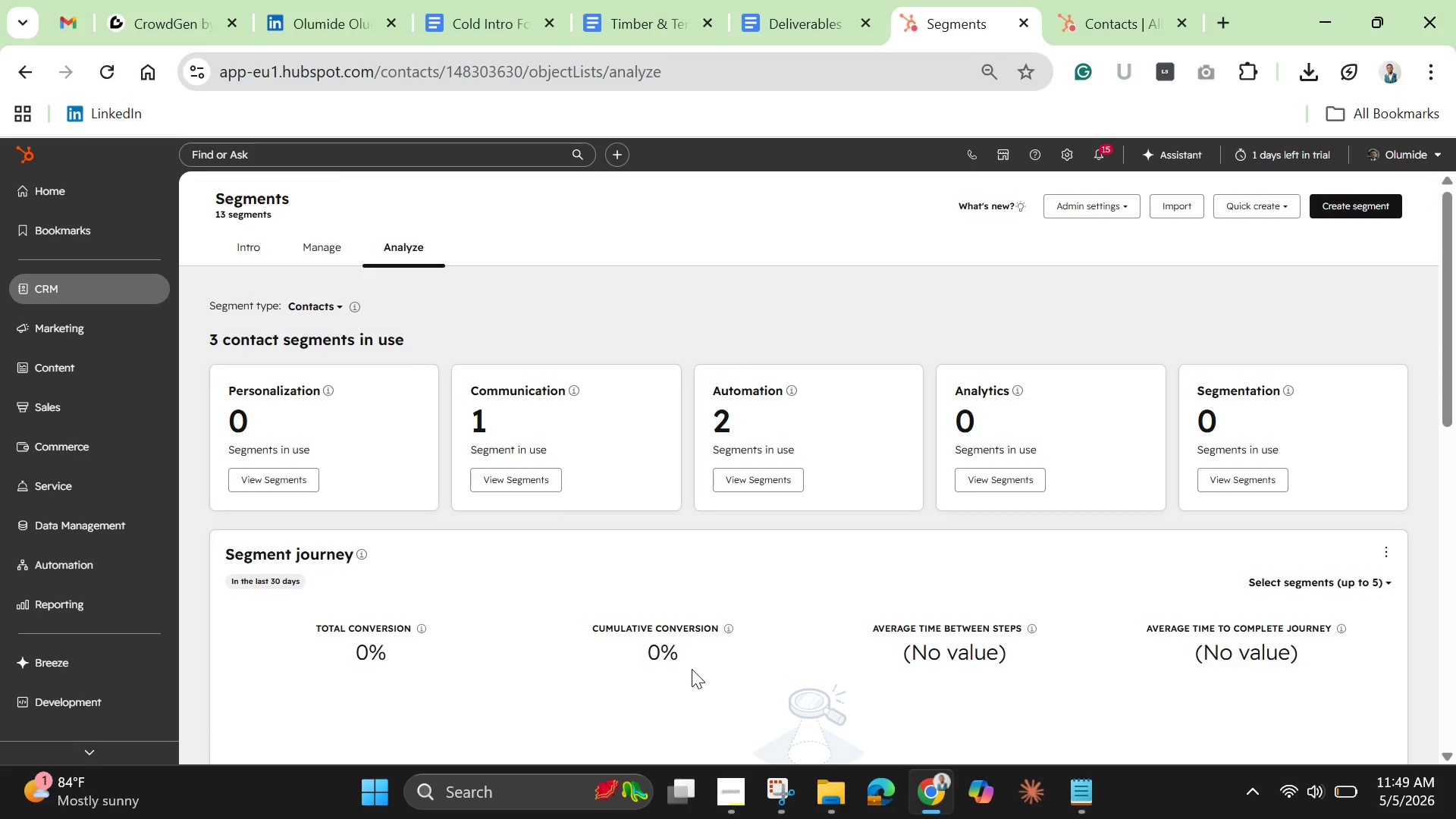 
wait(28.64)
 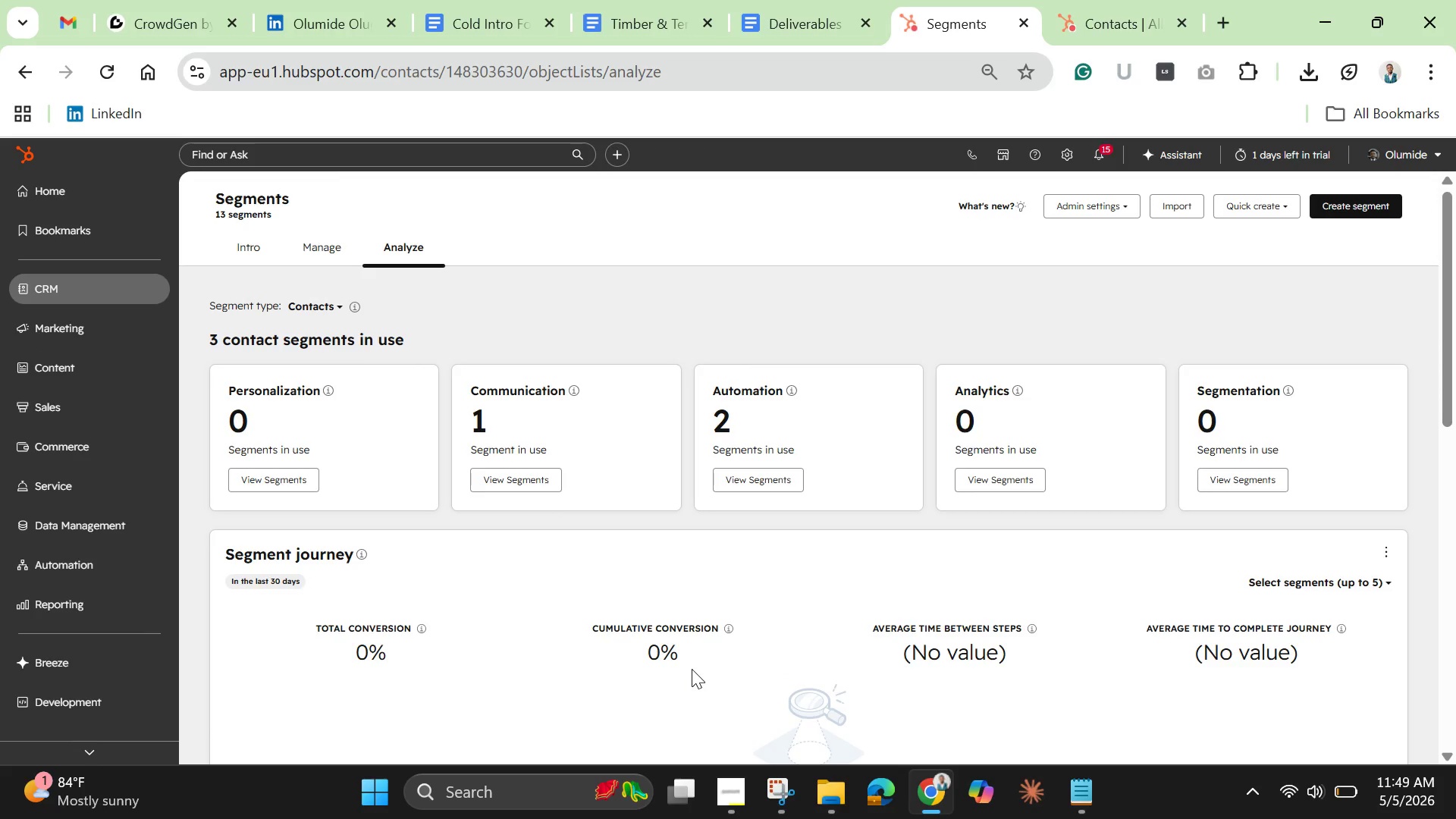 
left_click([1337, 209])
 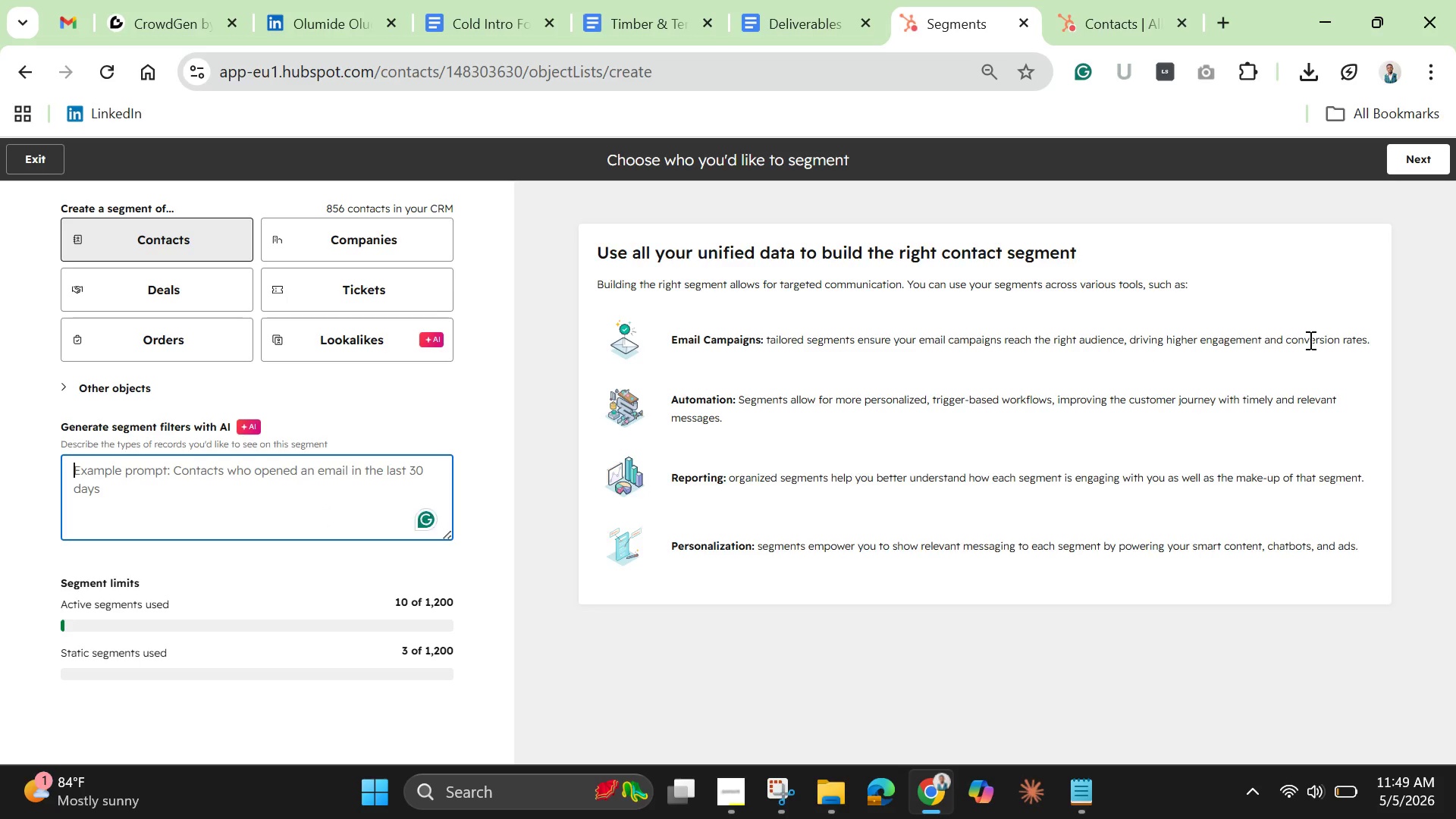 
wait(9.55)
 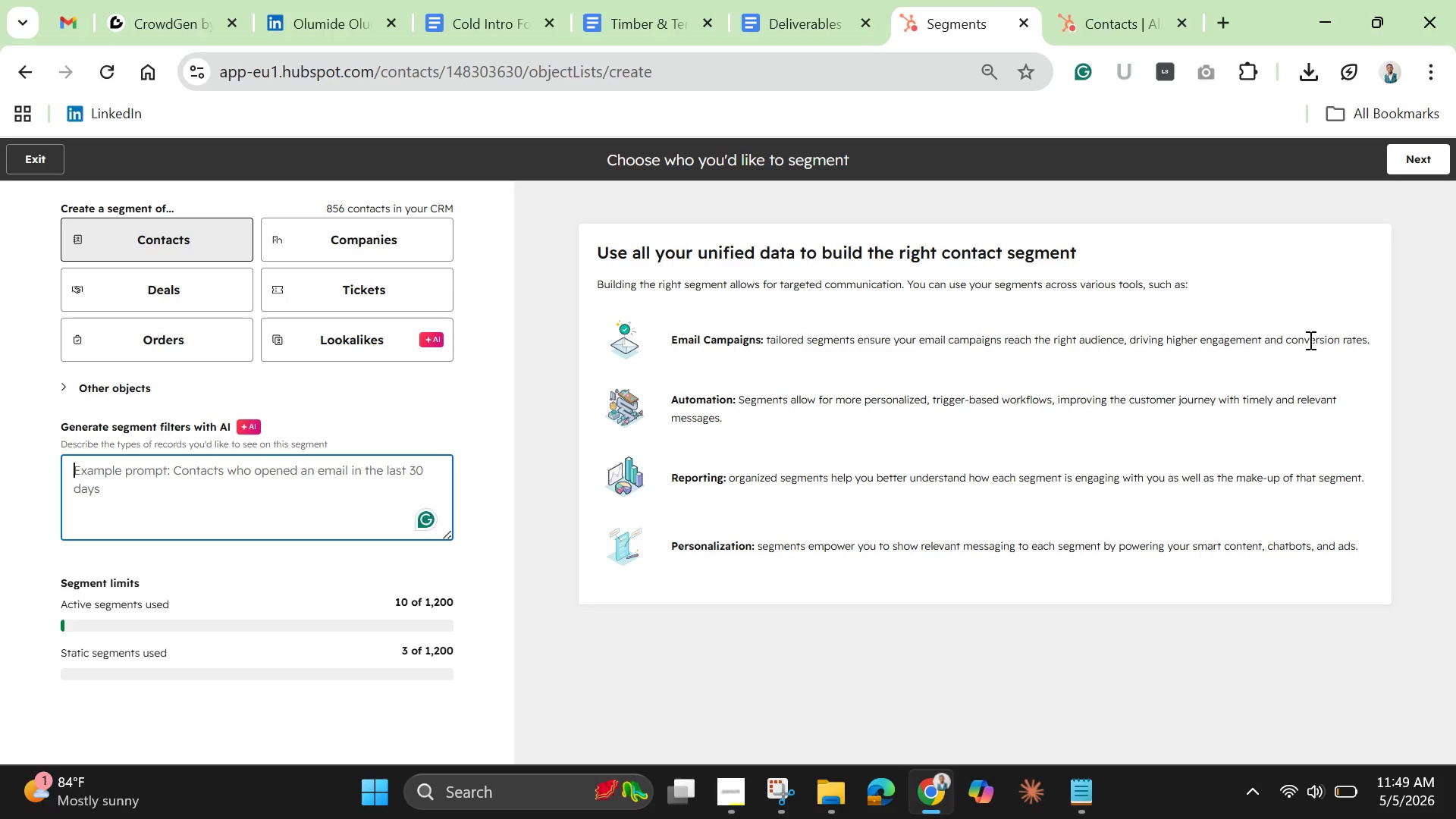 
left_click([1420, 170])
 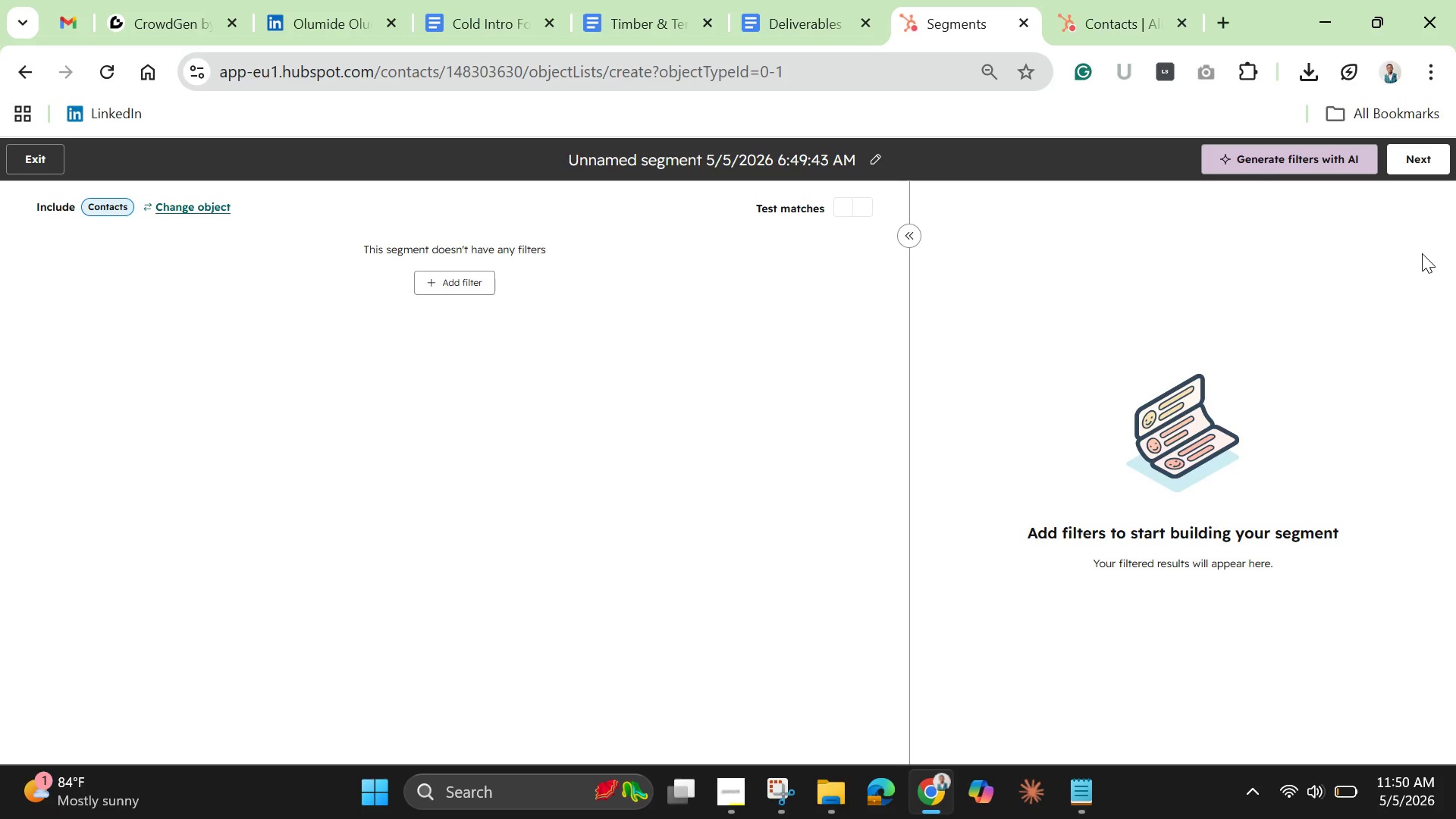 
wait(25.5)
 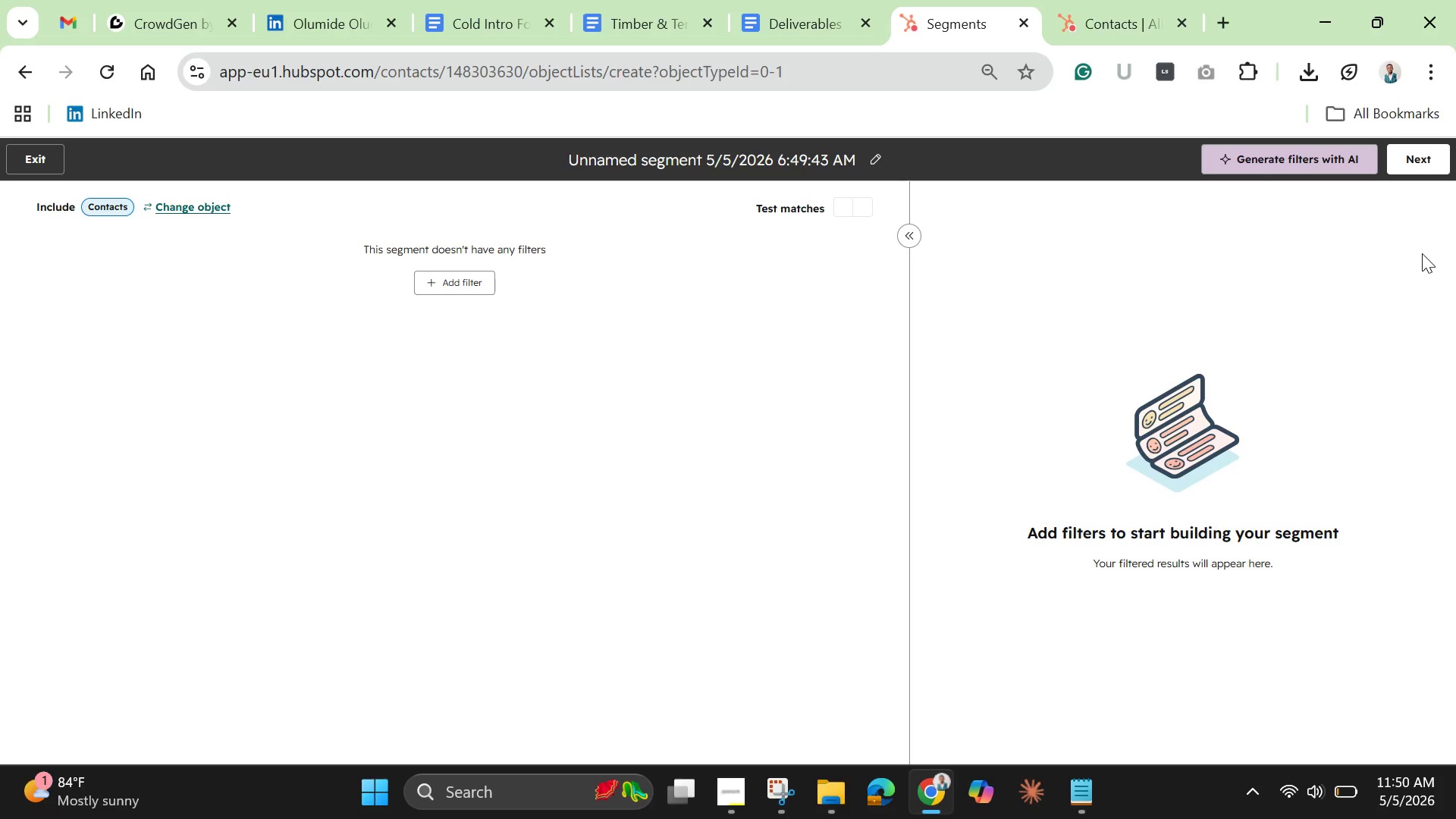 
left_click([33, 144])
 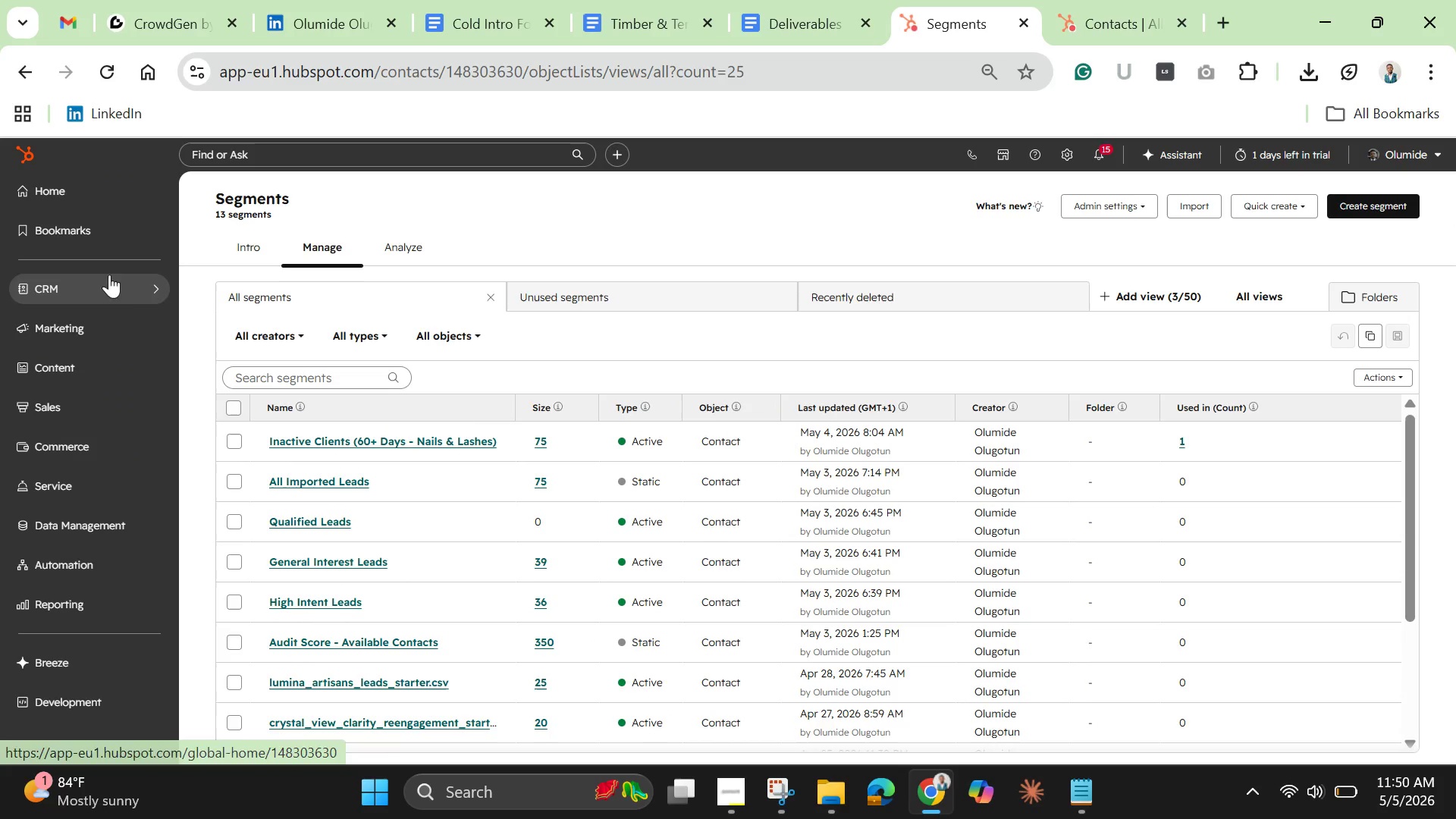 
wait(5.41)
 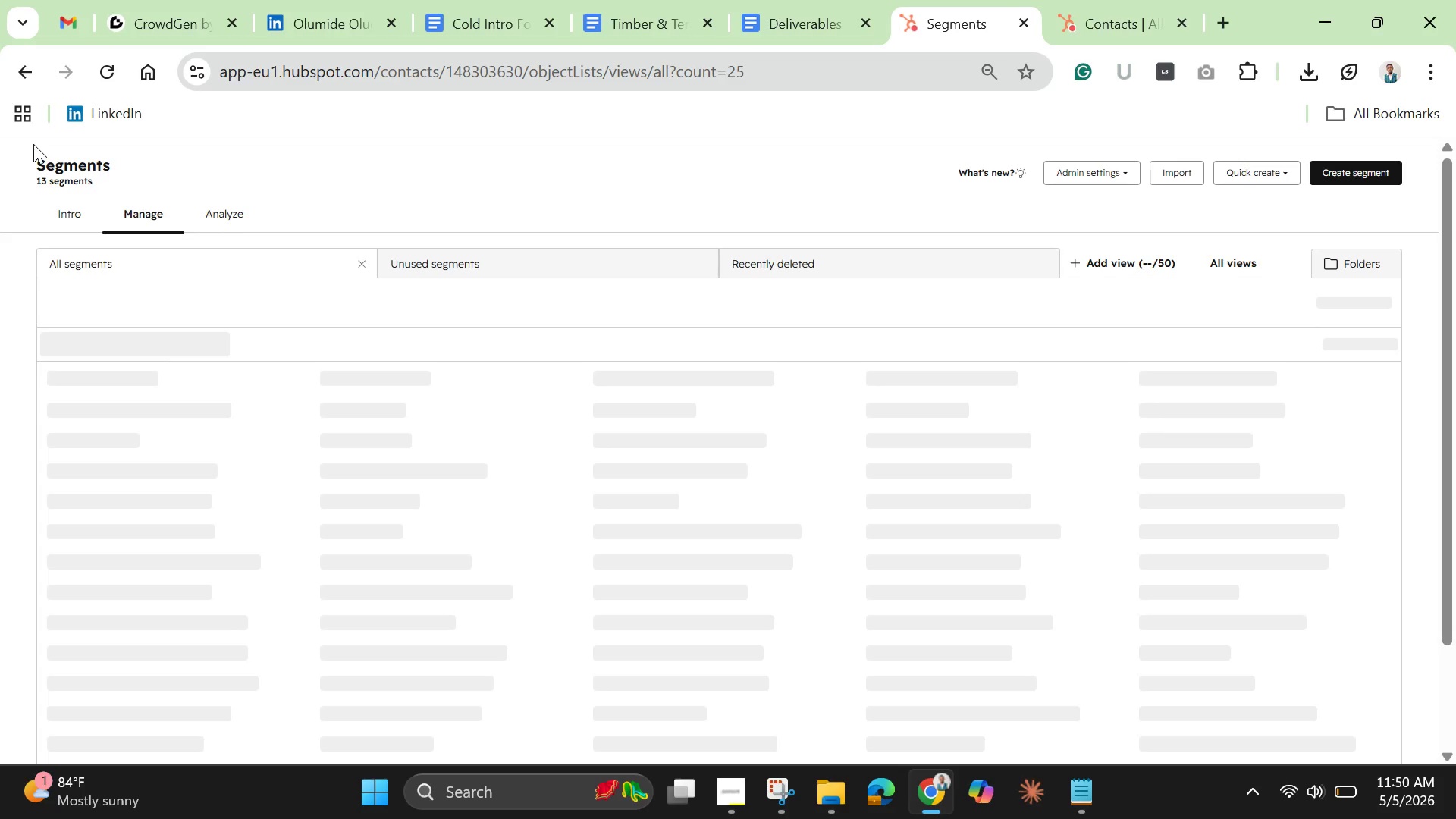 
left_click([105, 284])
 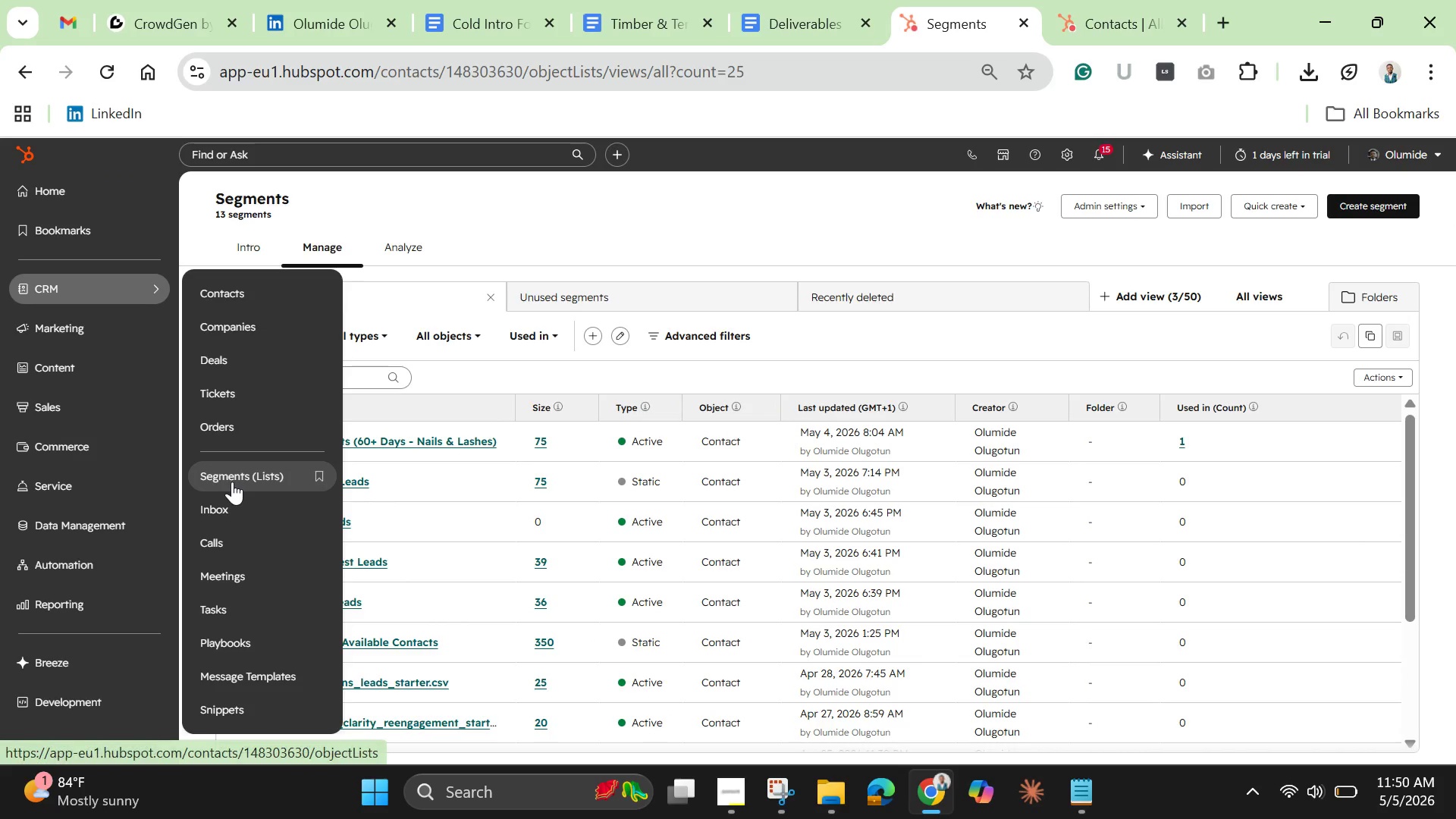 
left_click([232, 483])
 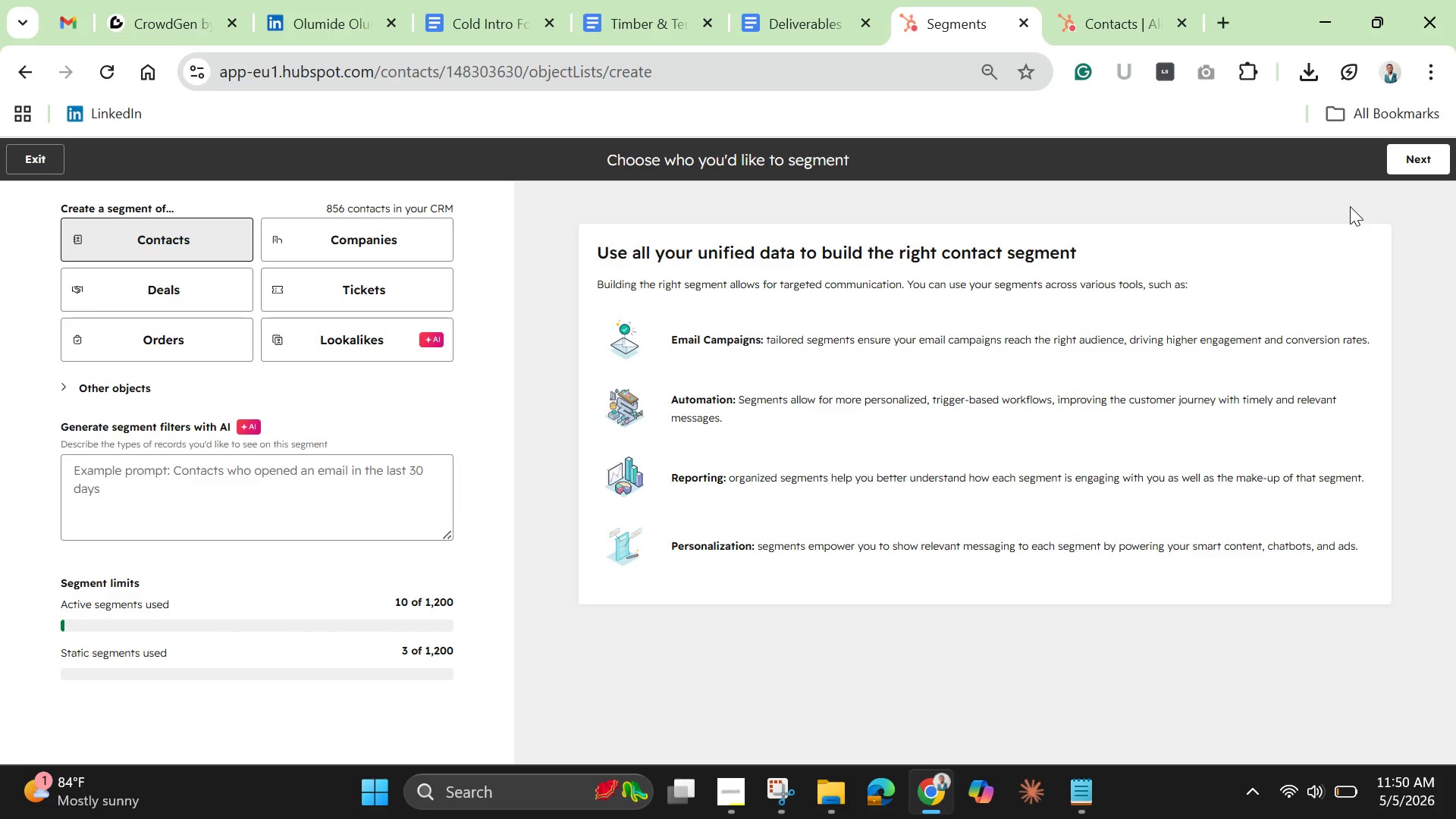 
wait(39.75)
 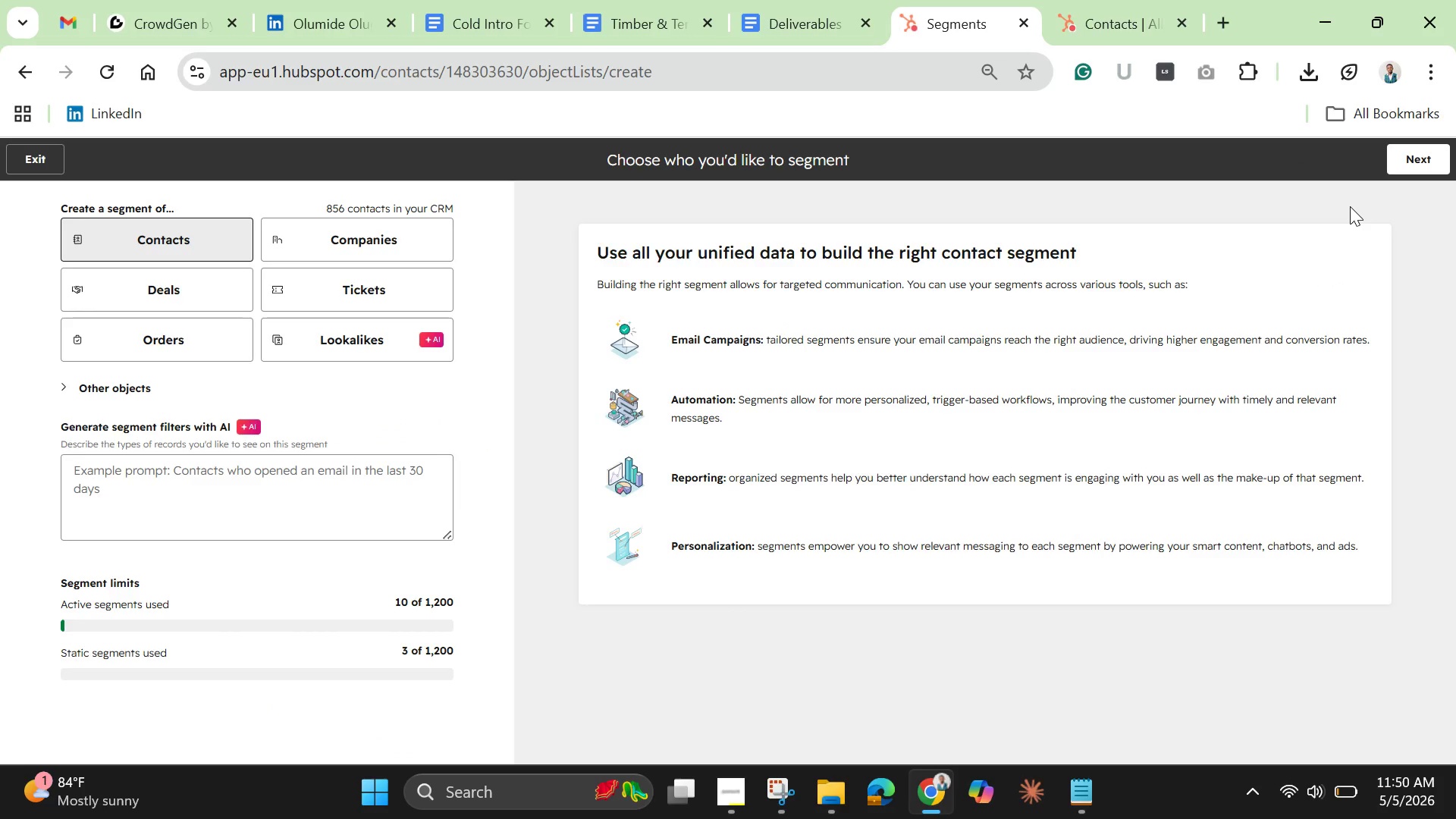 
left_click([1435, 147])
 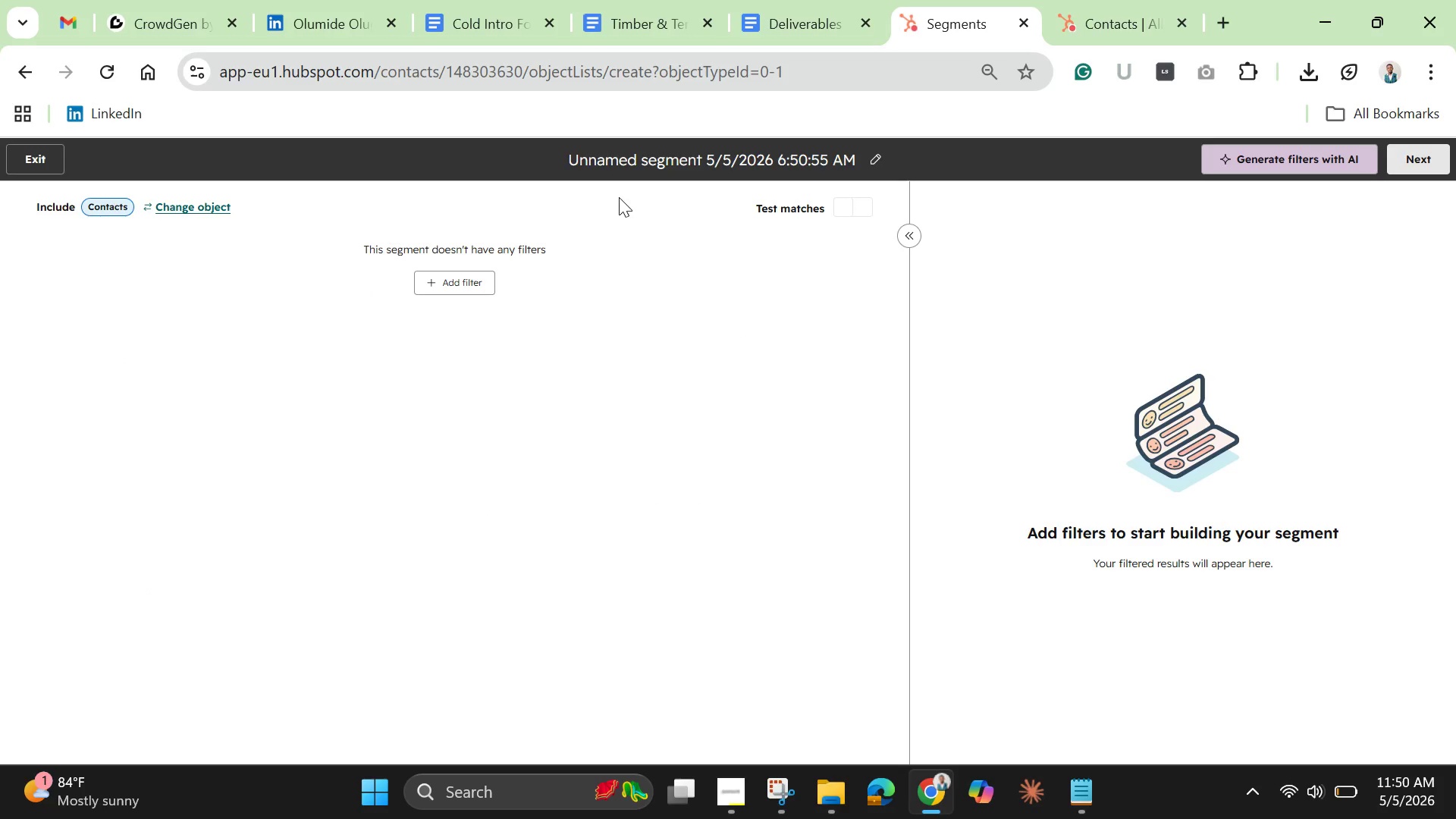 
left_click([727, 155])
 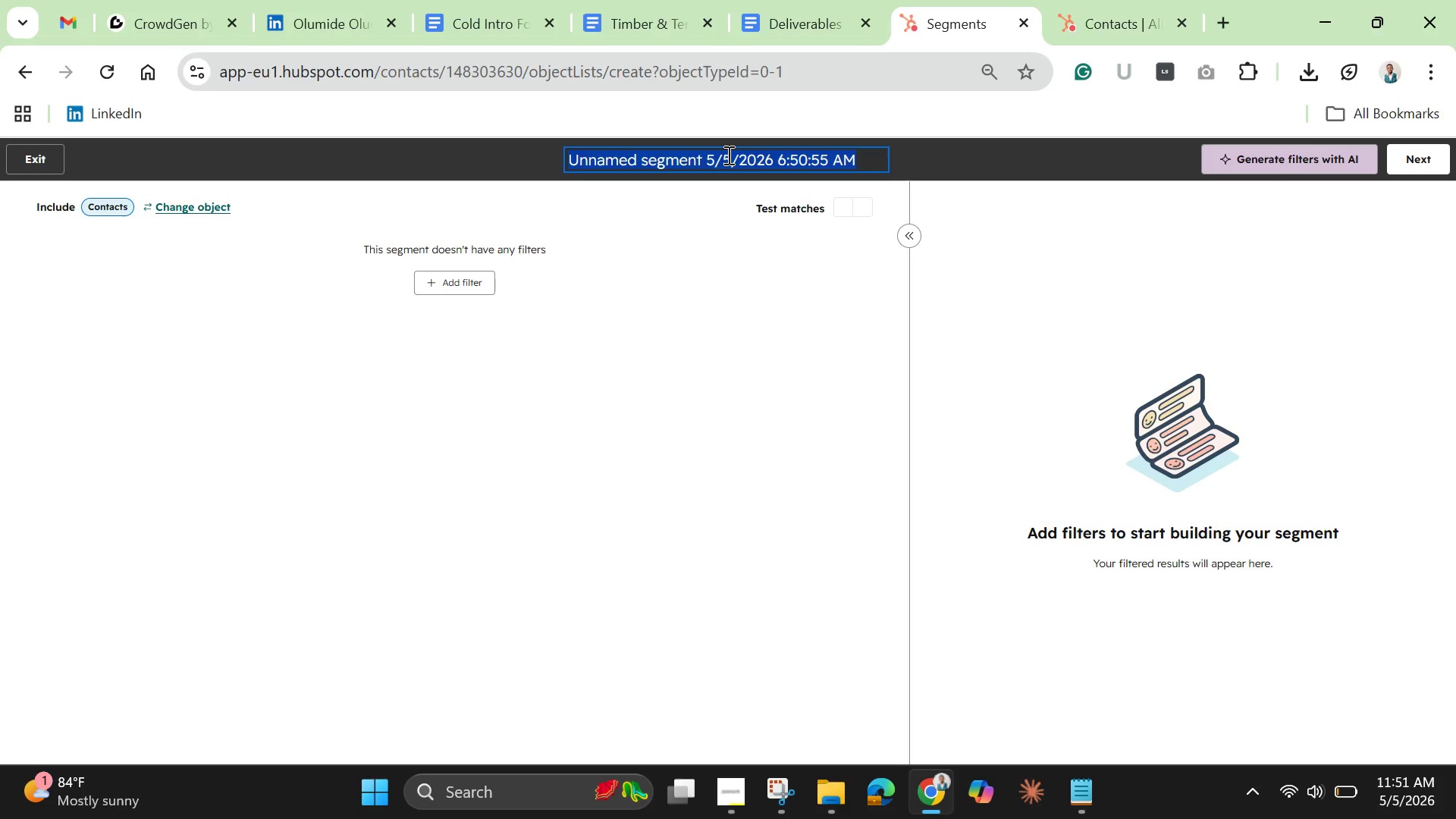 
key(Backspace)
 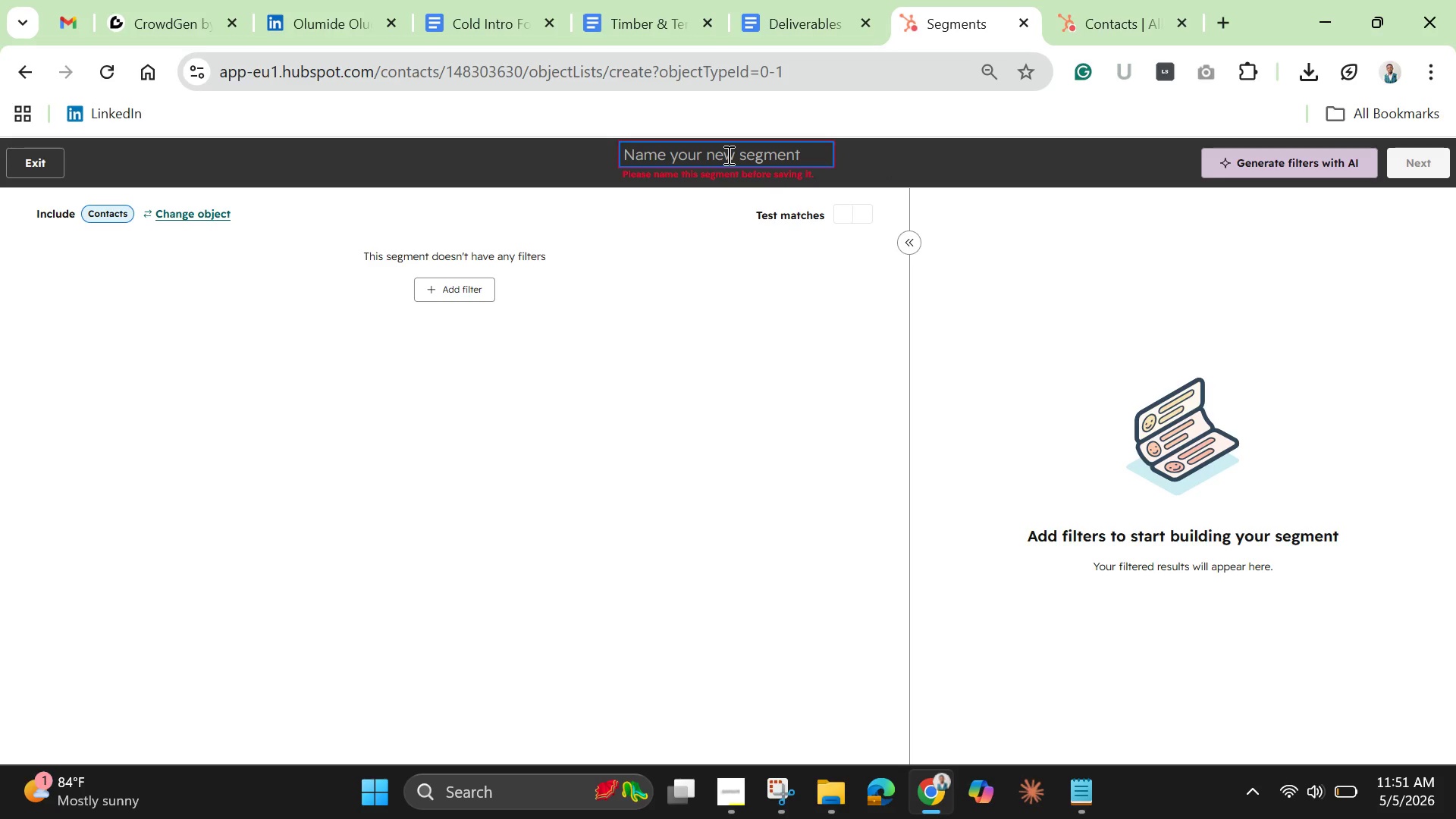 
wait(5.91)
 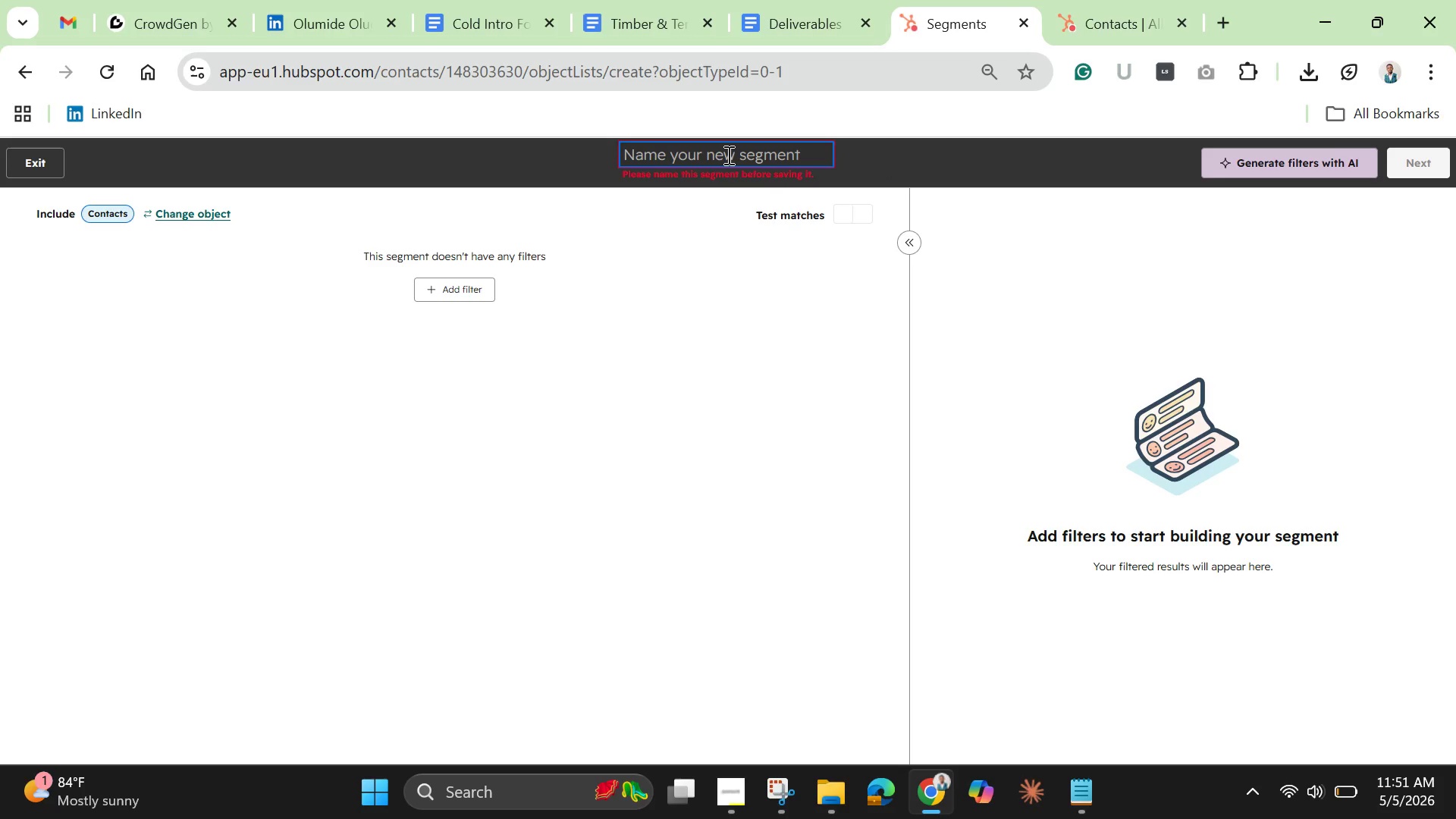 
type(Destination We)
 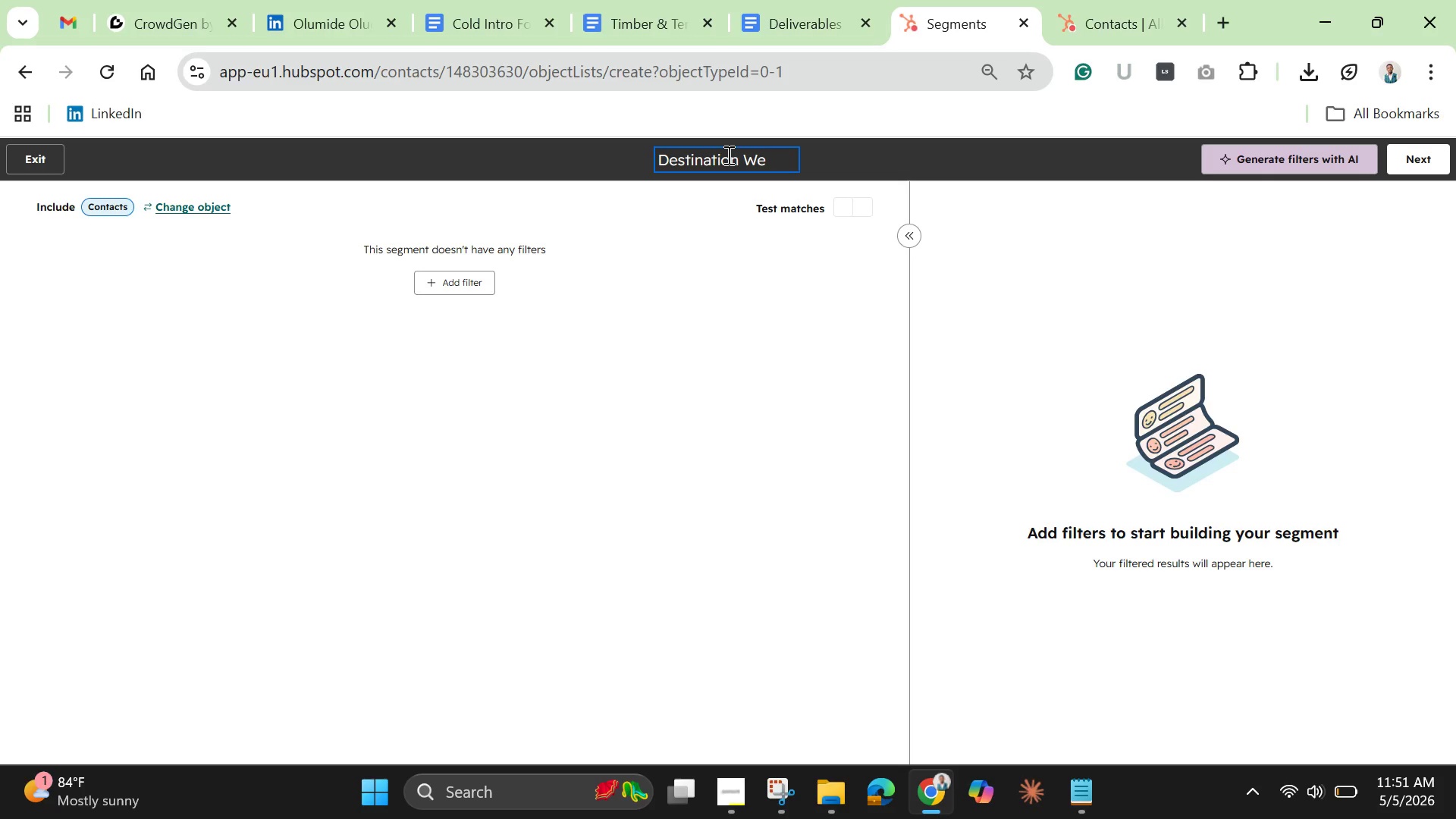 
wait(15.33)
 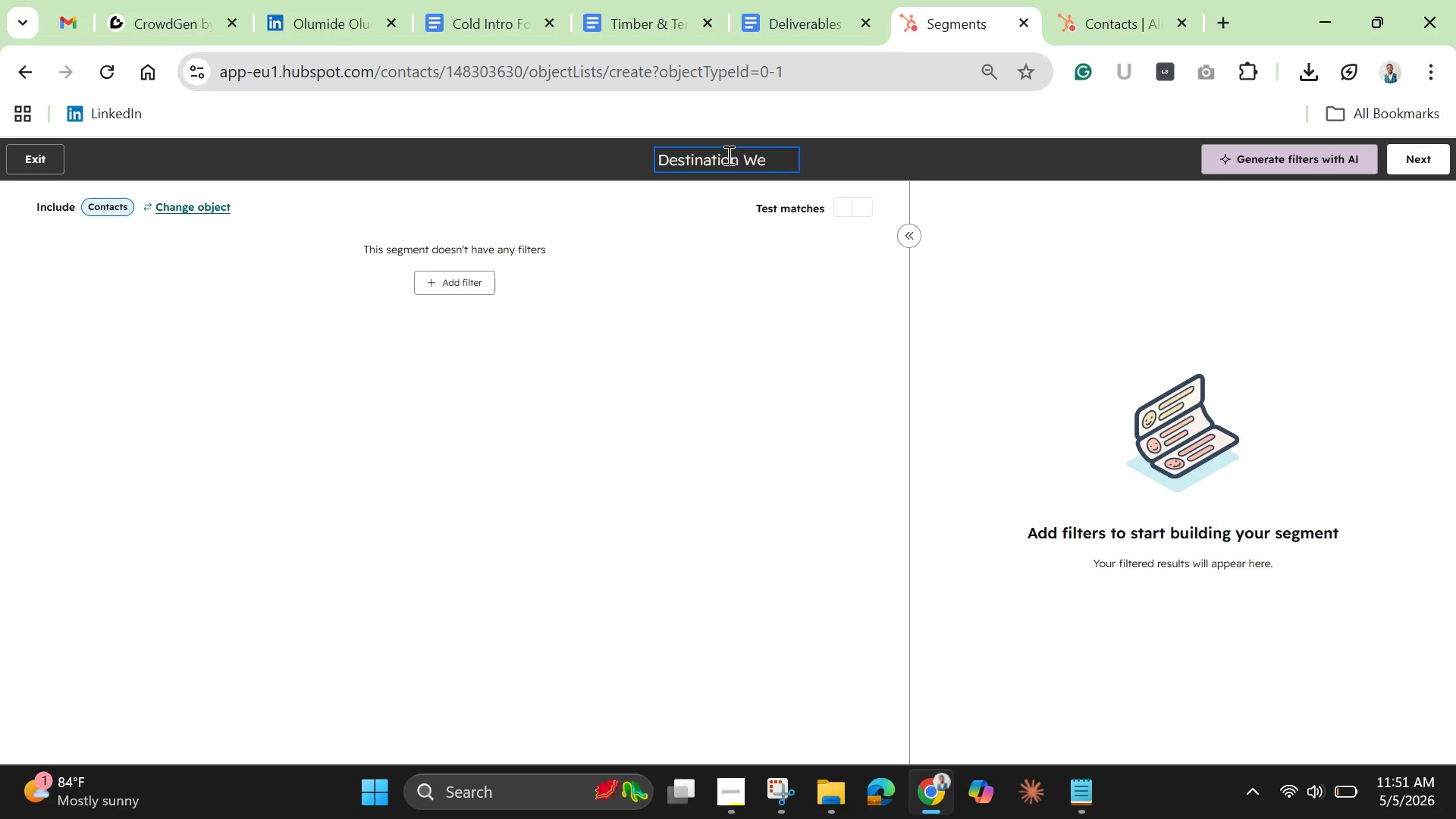 
type(dding)
 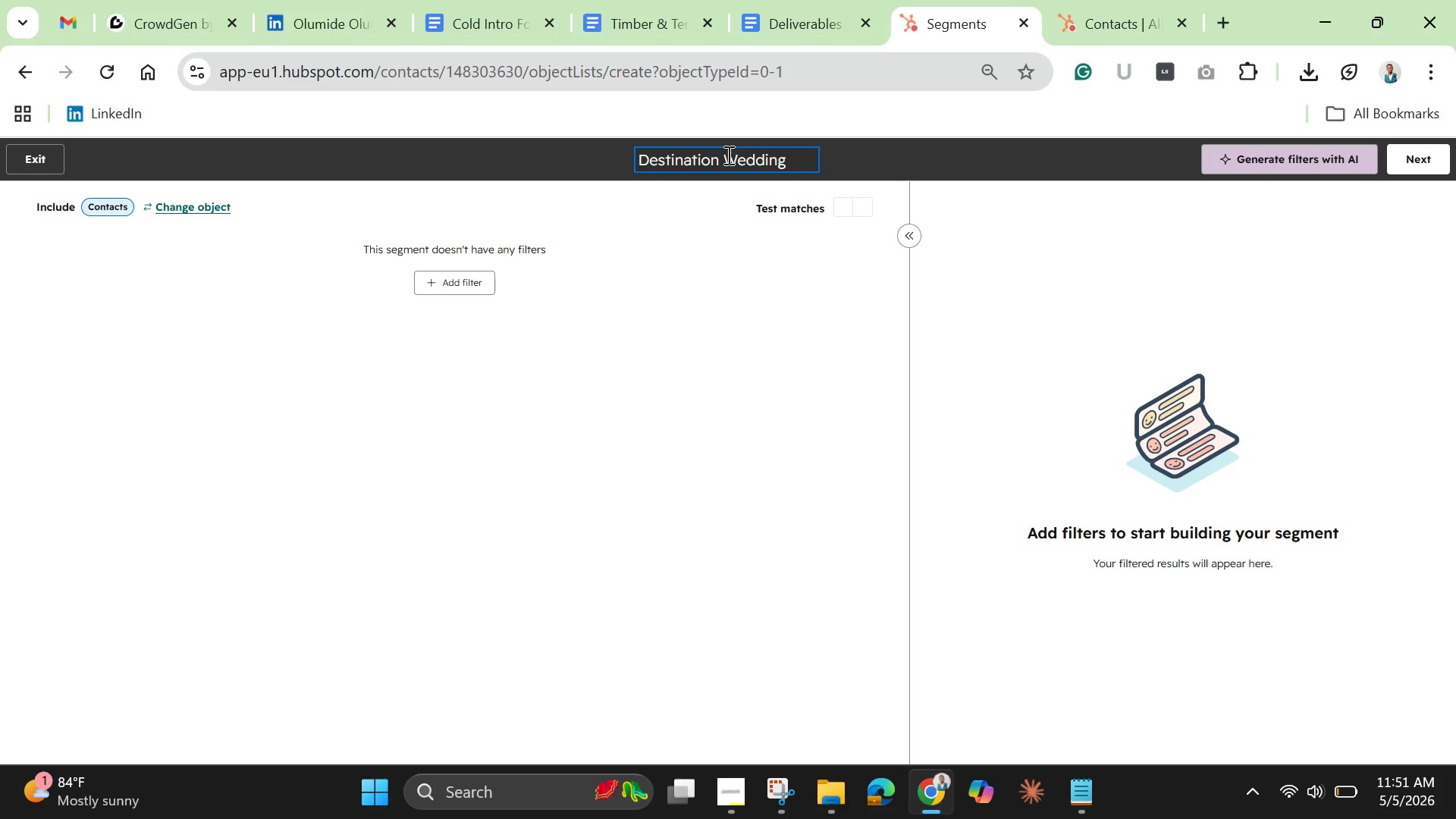 
wait(22.66)
 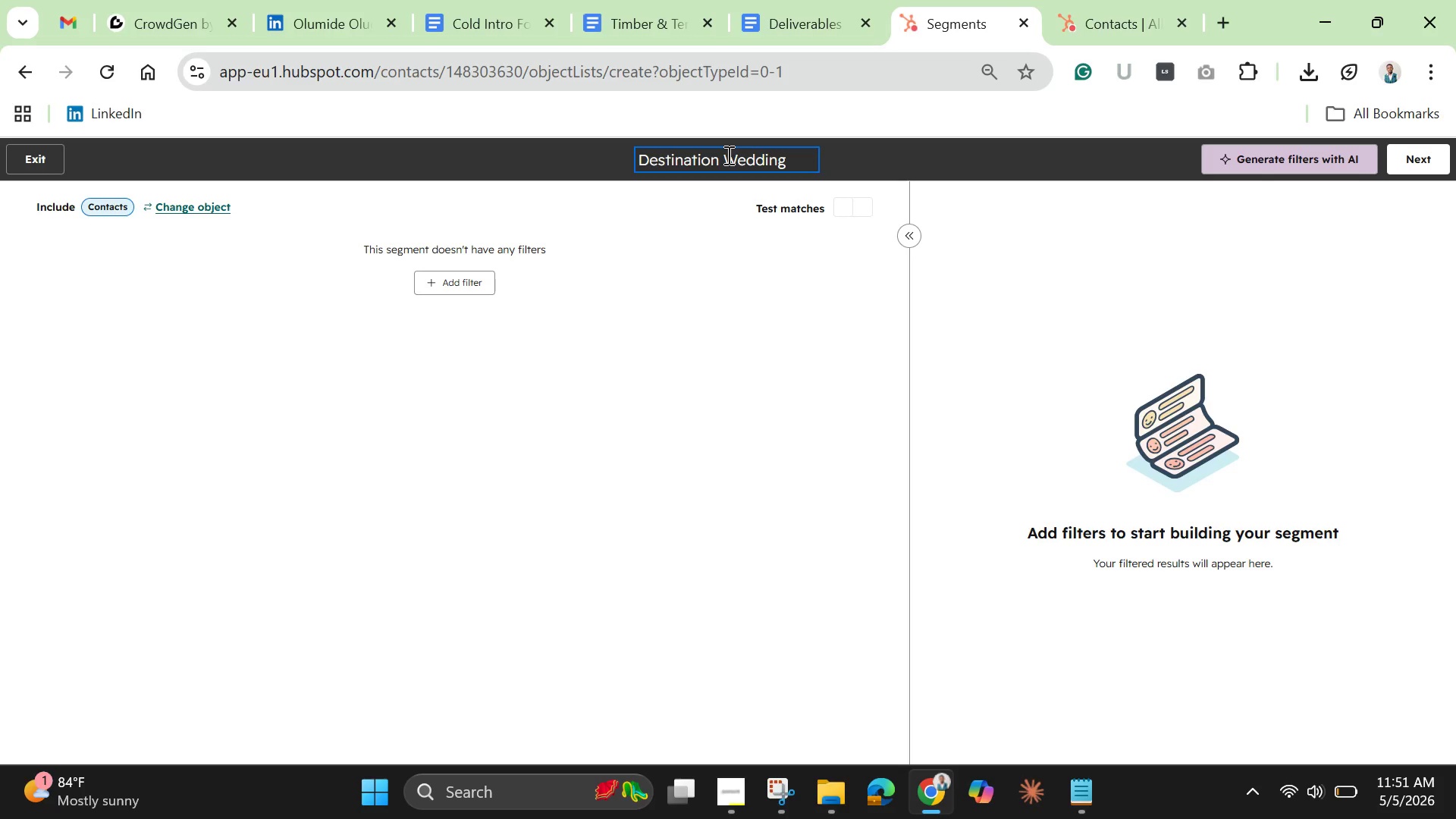 
type( Specialist)
 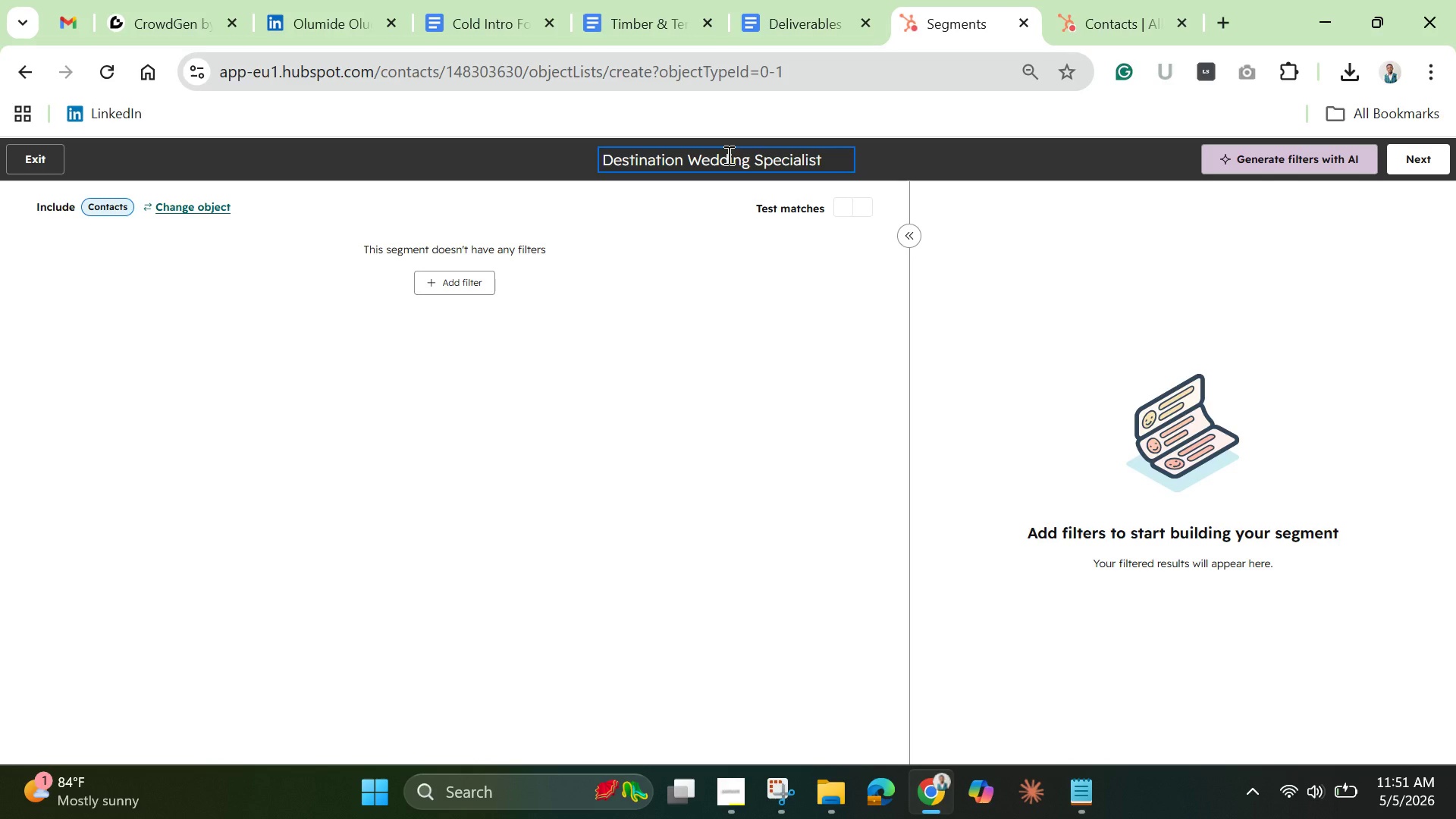 
wait(7.05)
 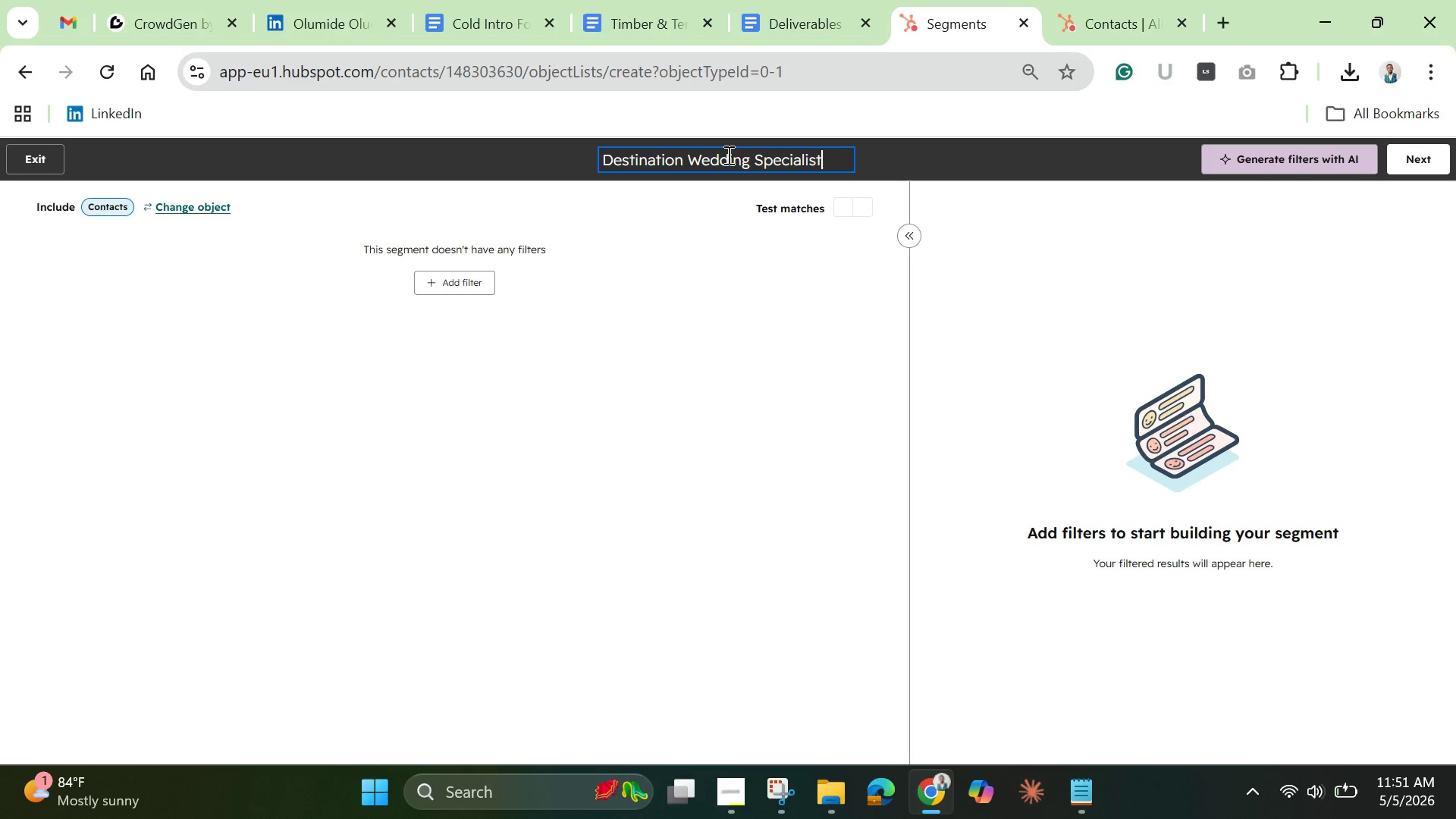 
key(S)
 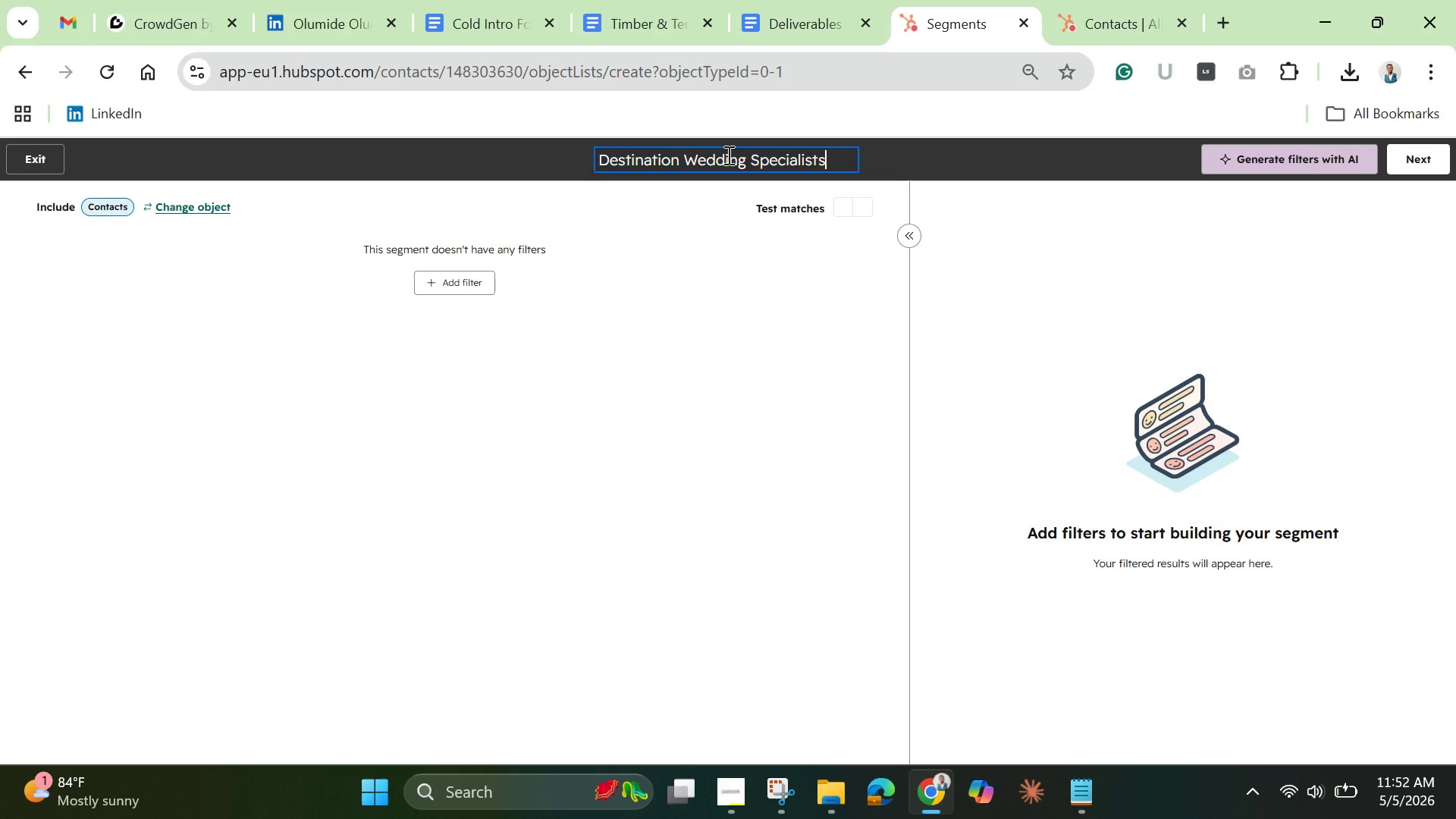 
key(Enter)
 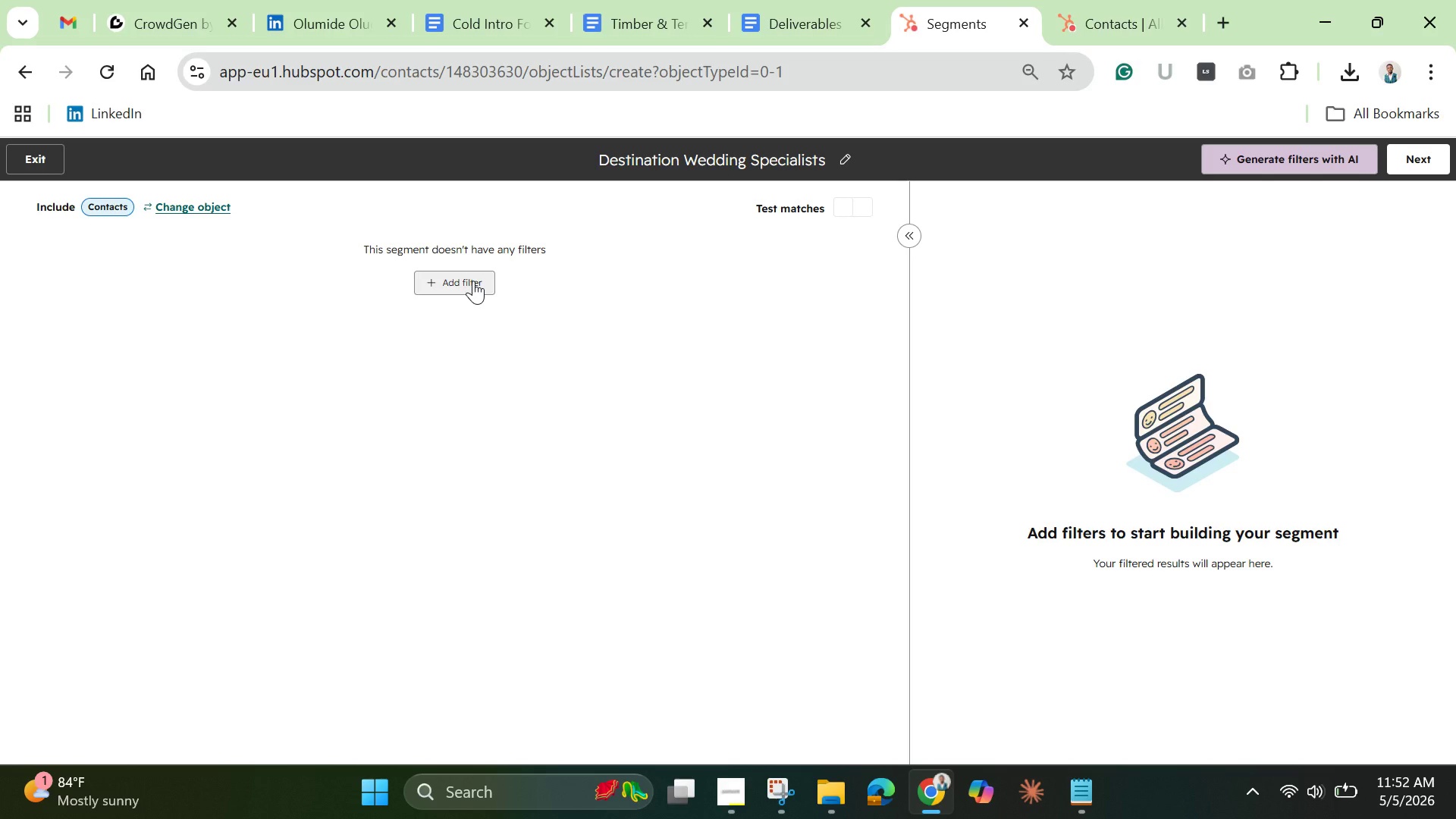 
wait(6.38)
 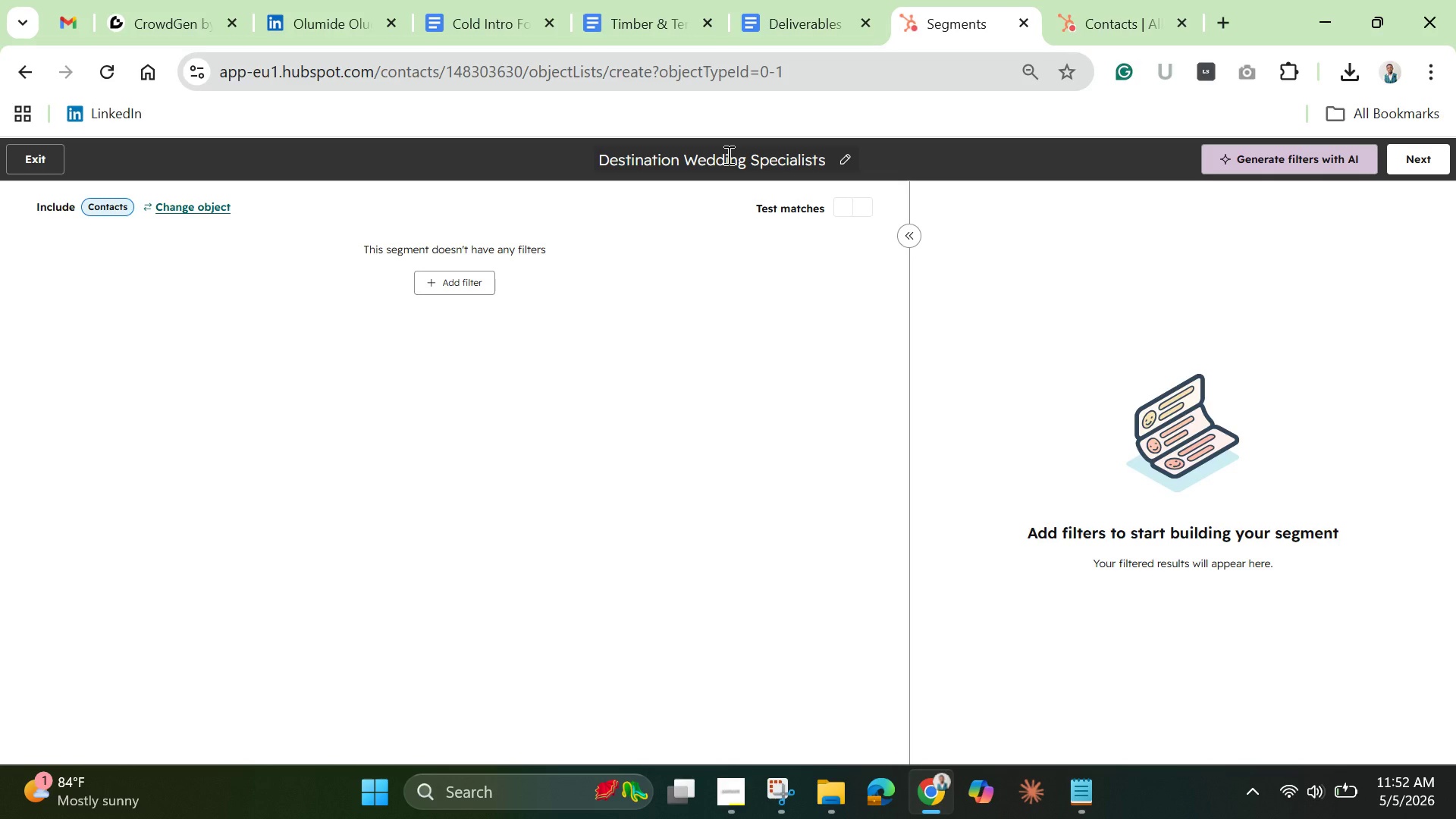 
left_click([473, 281])
 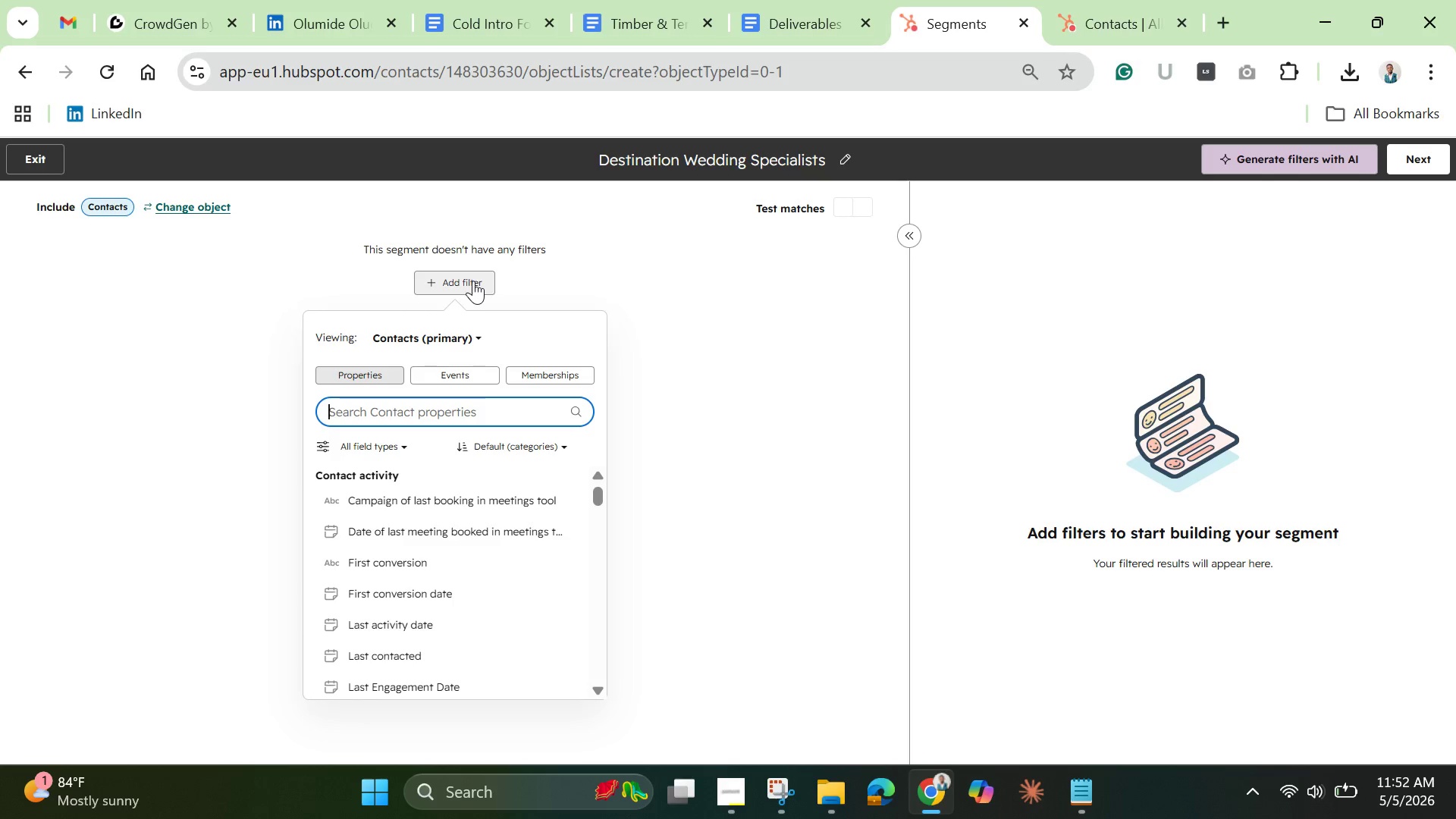 
type(plann)
 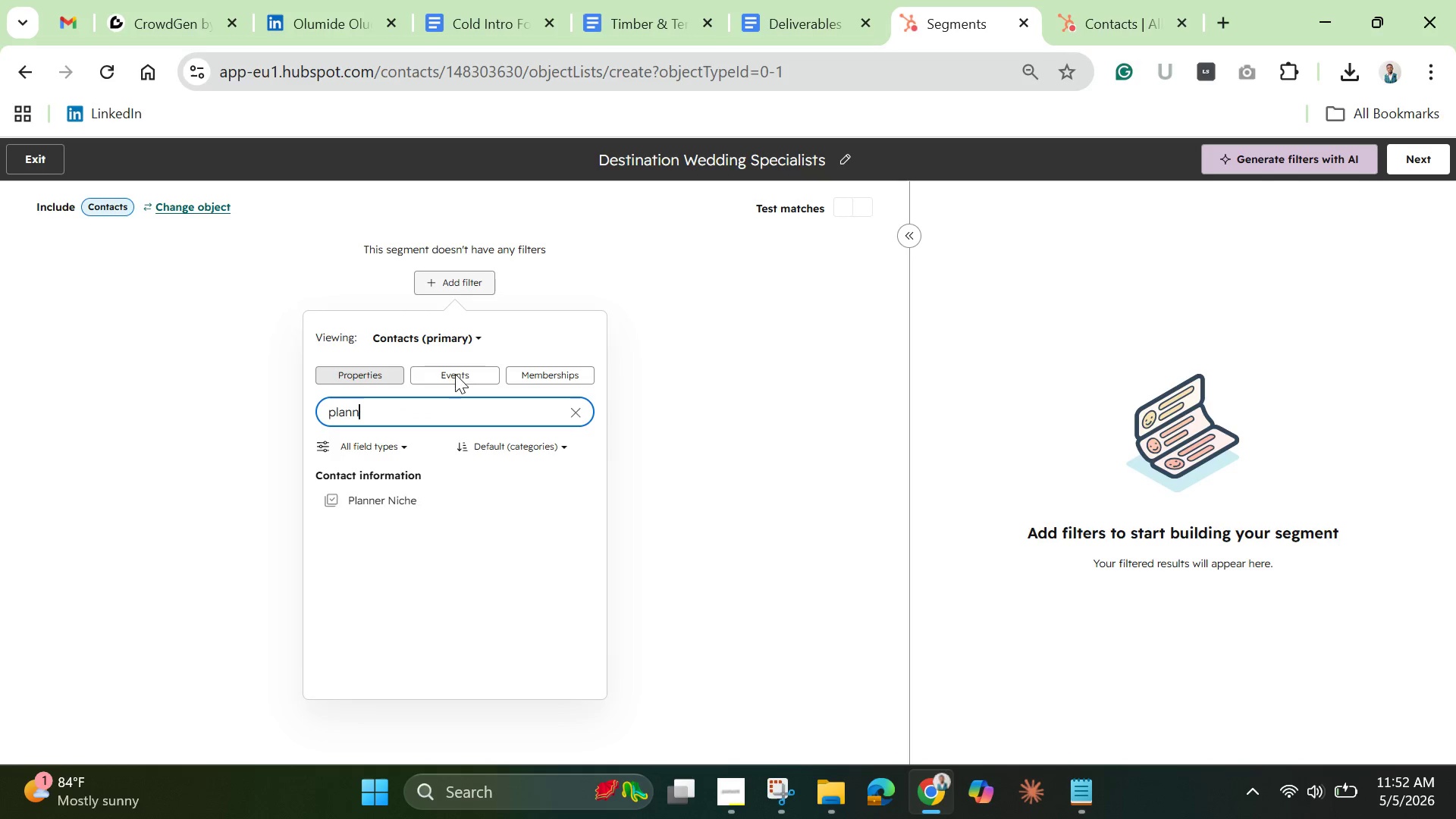 
left_click([420, 485])
 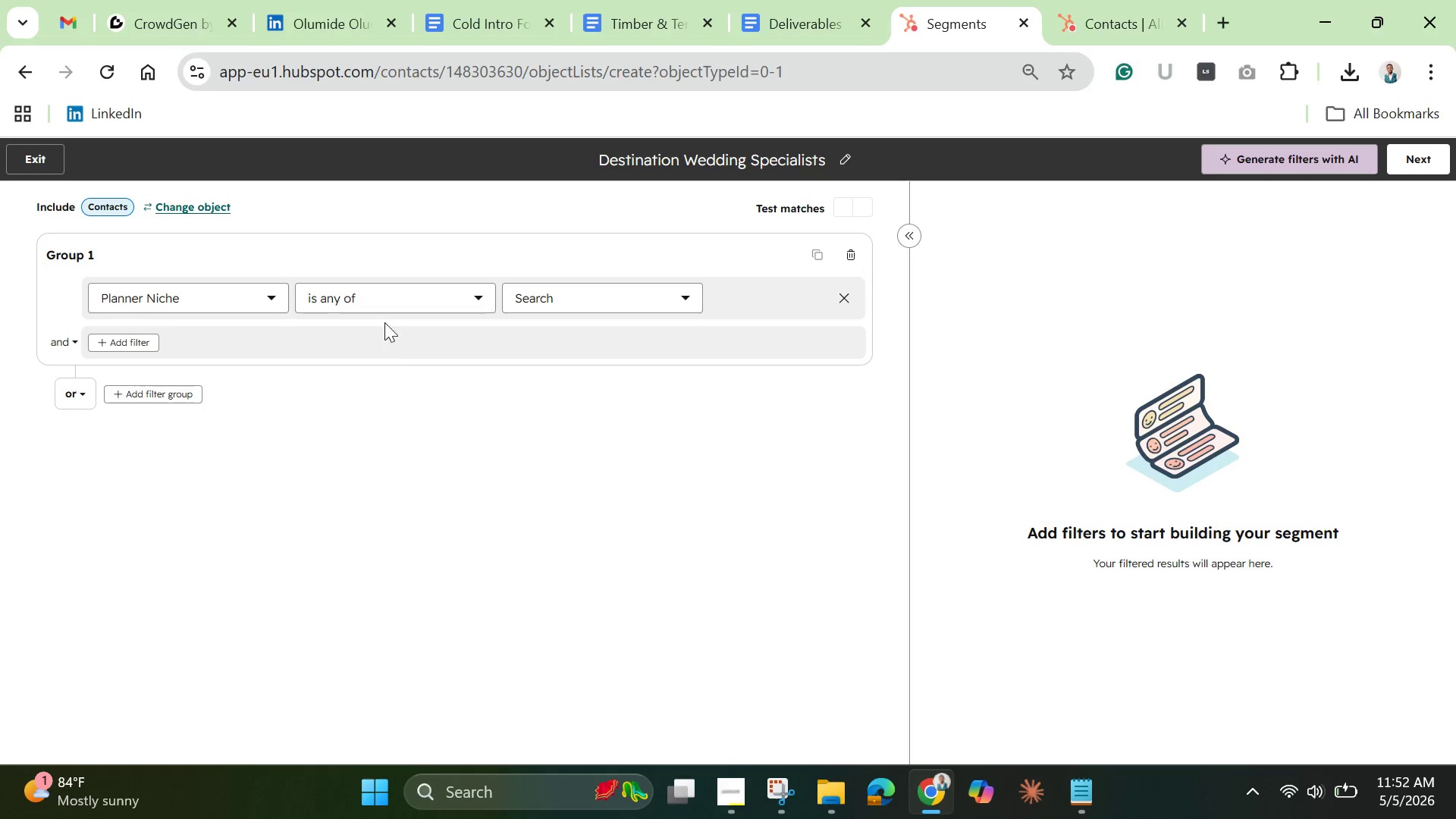 
left_click([391, 301])
 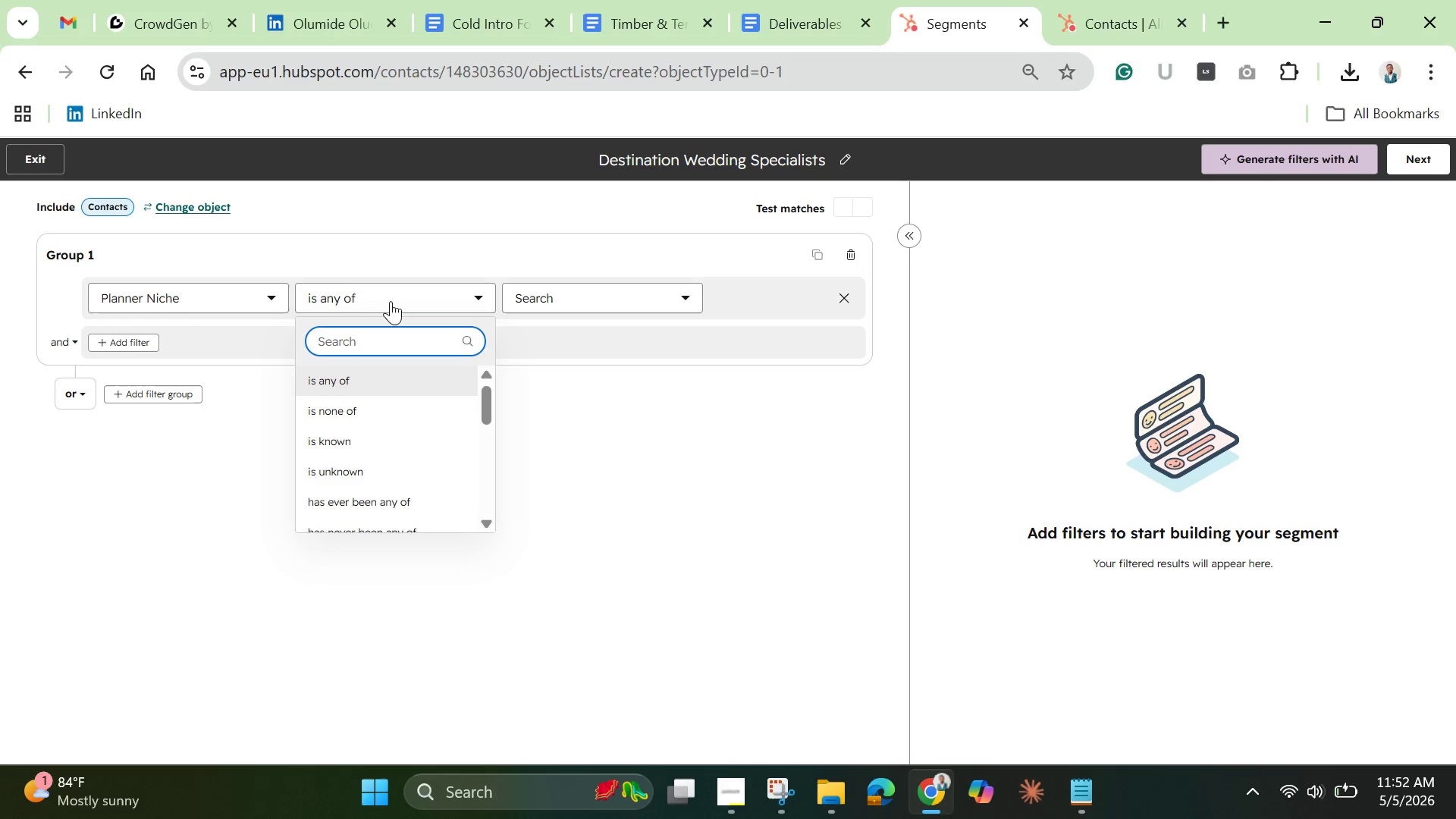 
wait(8.27)
 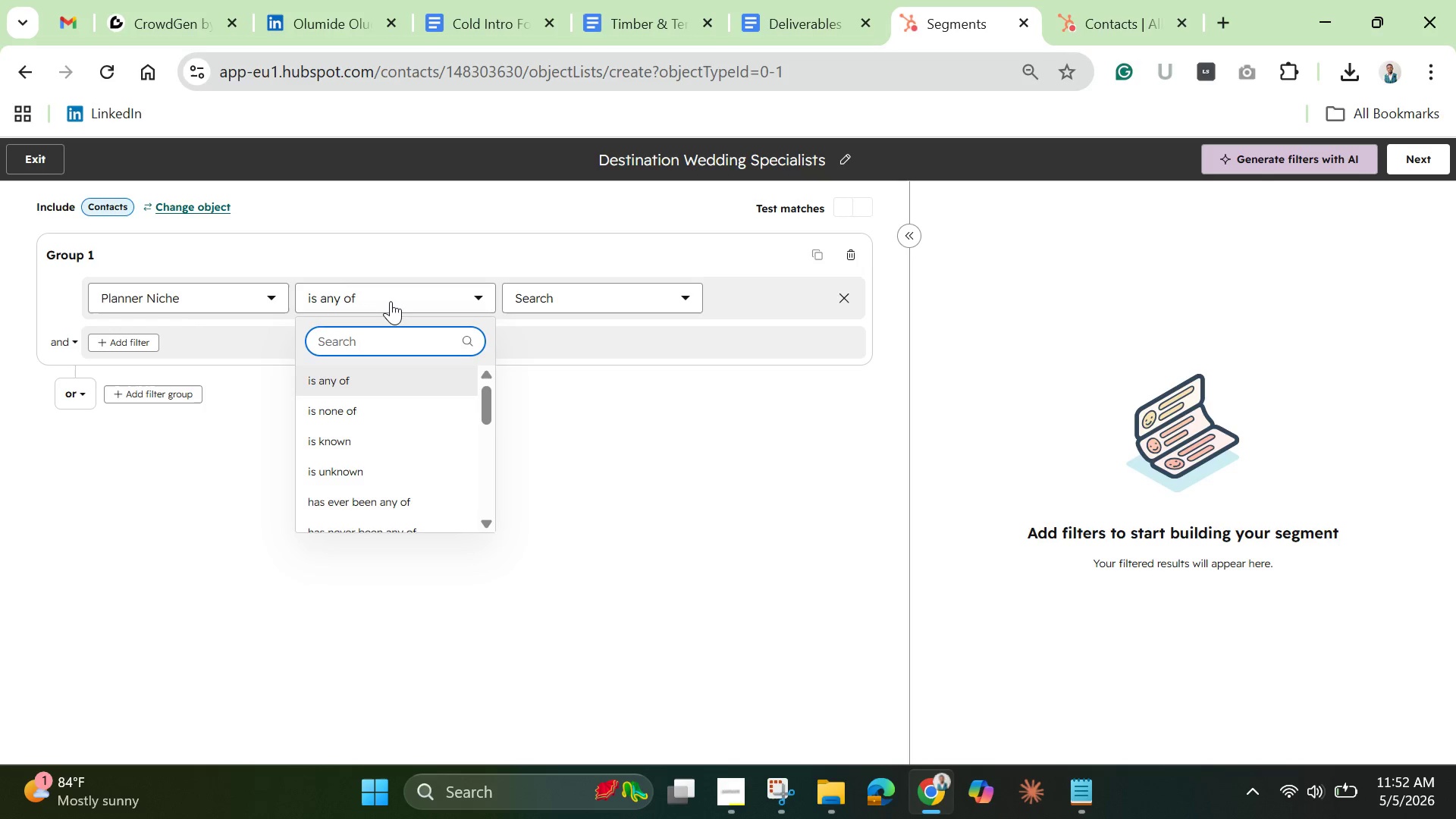 
left_click_drag(start_coordinate=[487, 408], to_coordinate=[485, 437])
 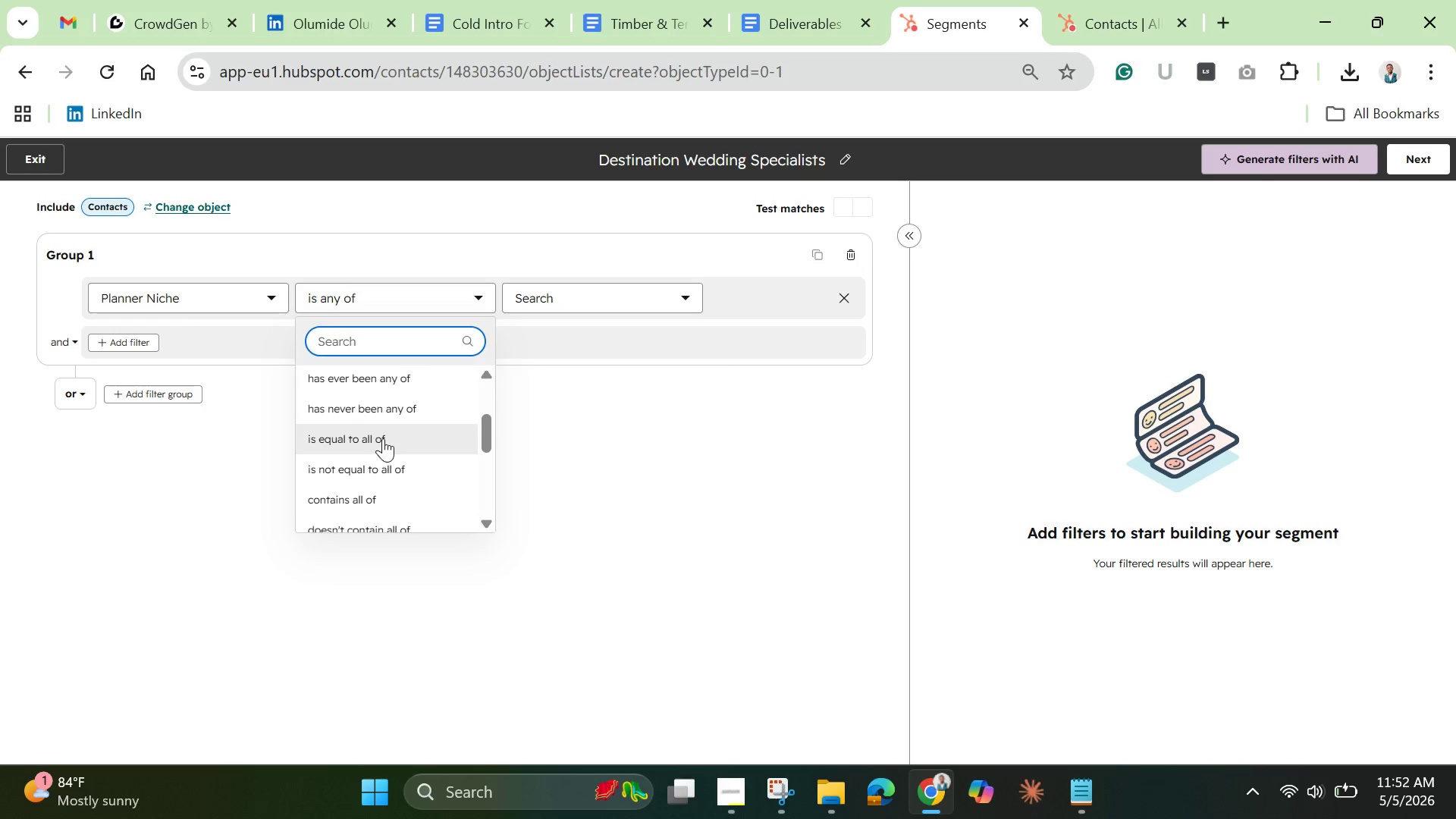 
left_click([384, 437])
 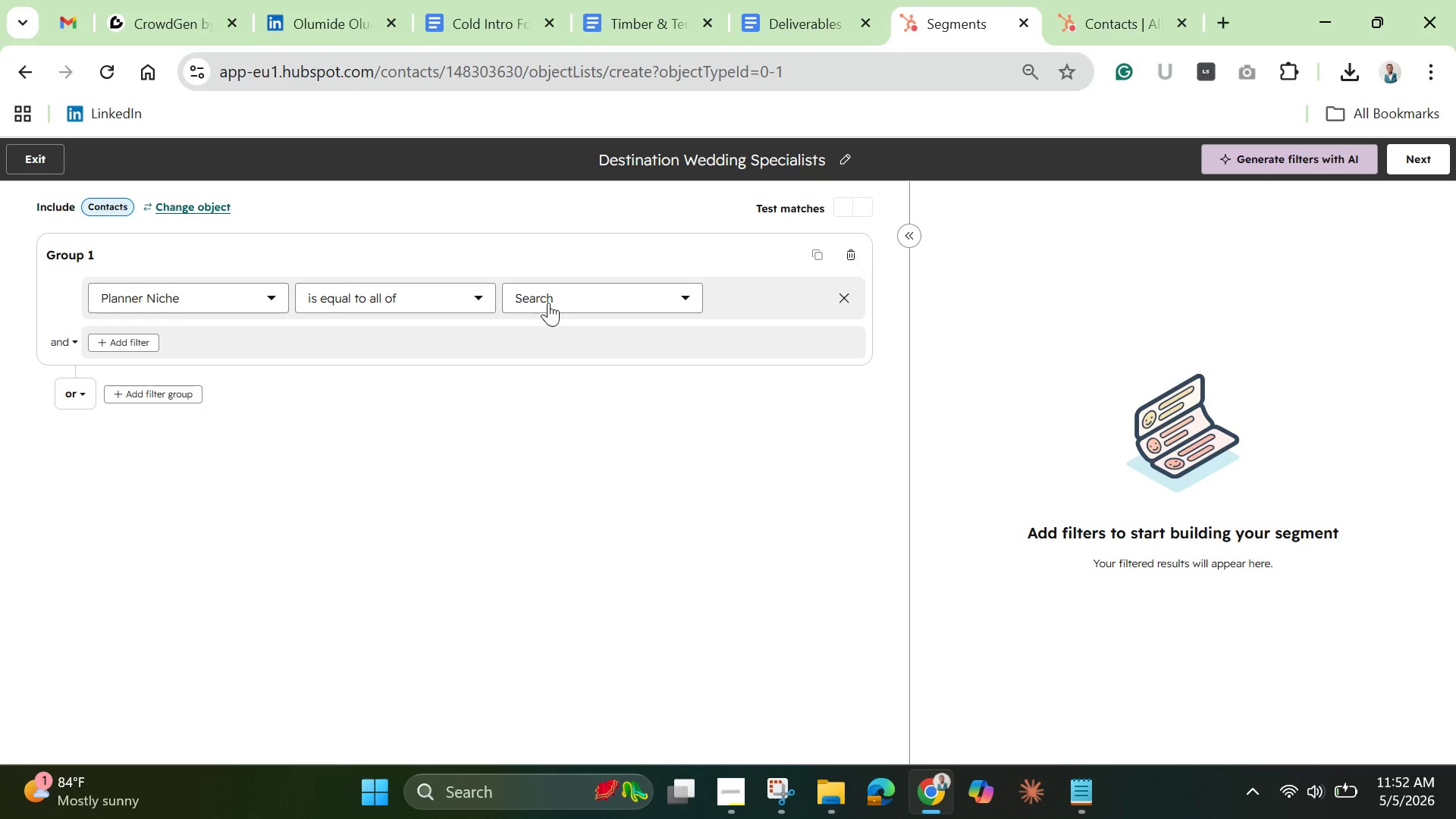 
left_click([558, 297])
 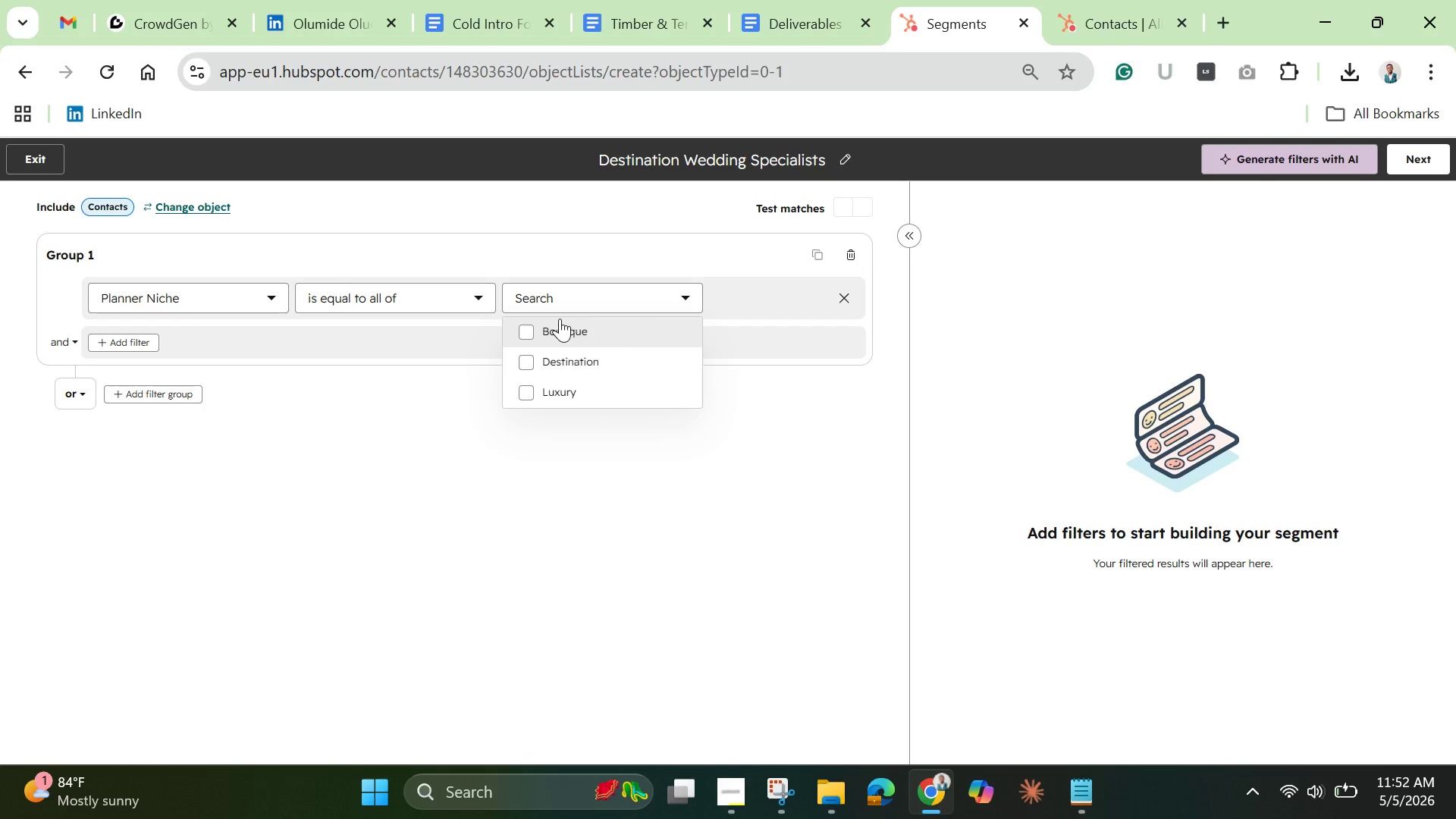 
left_click([526, 373])
 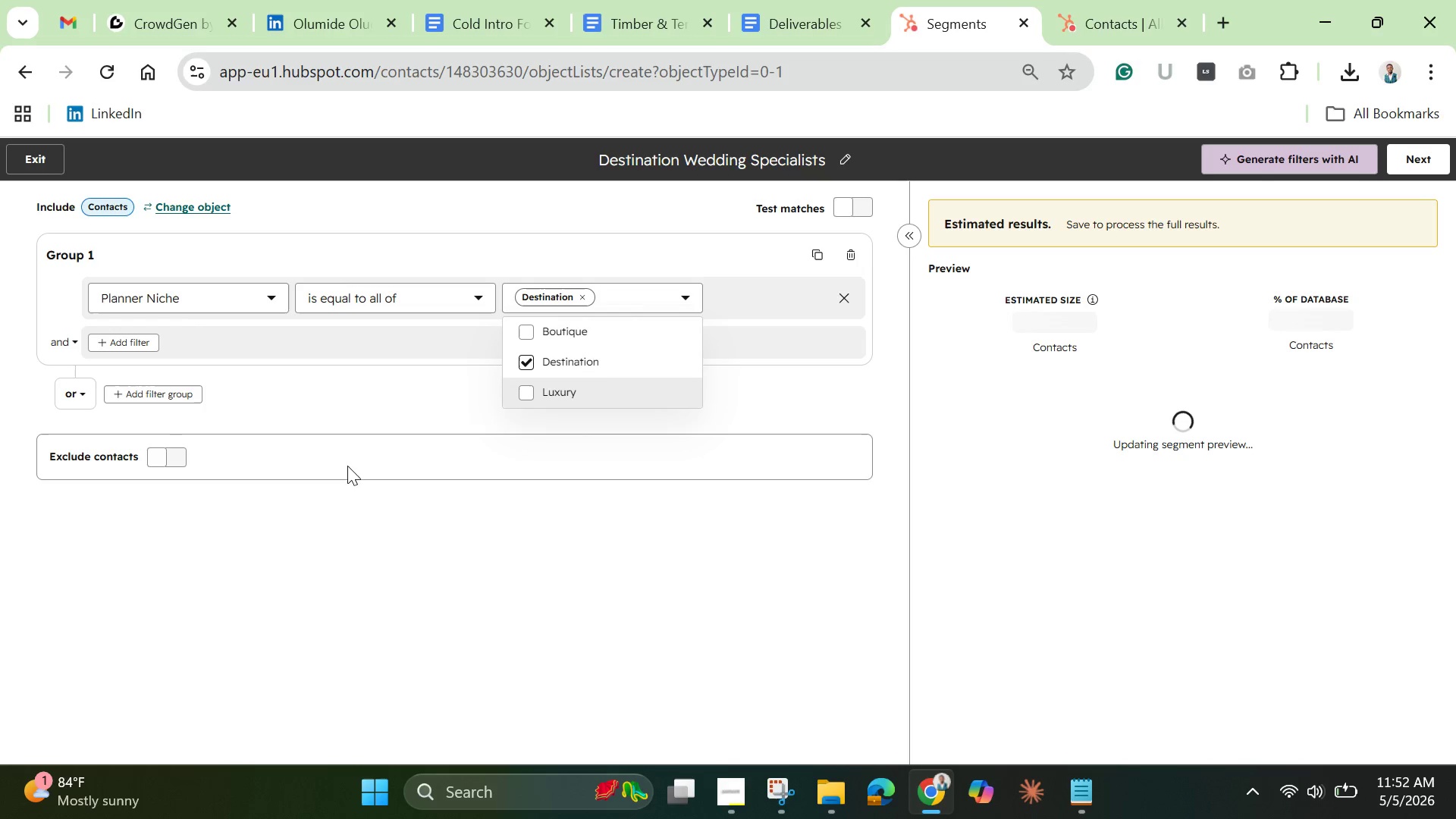 
left_click([349, 558])
 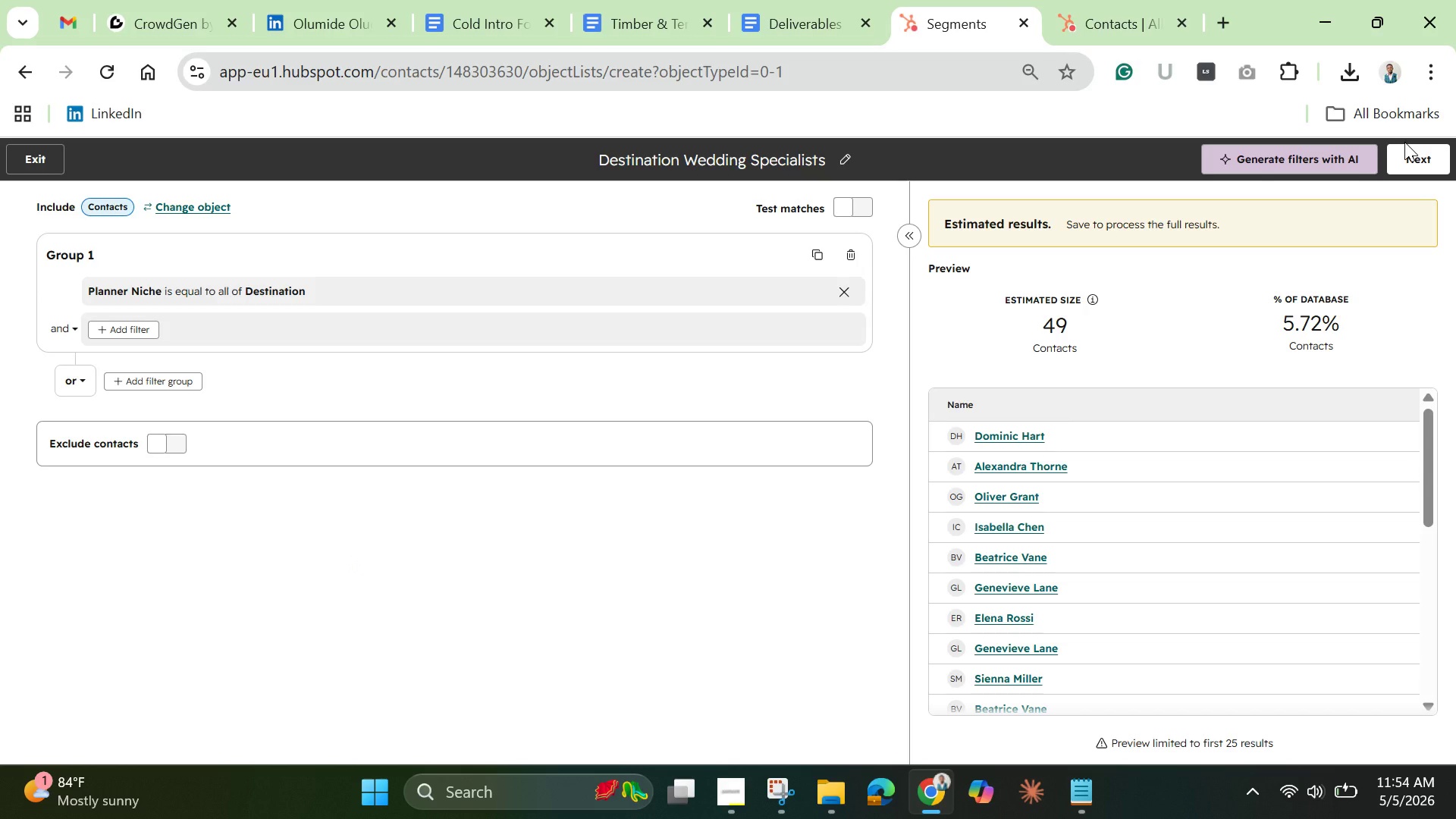 
wait(83.83)
 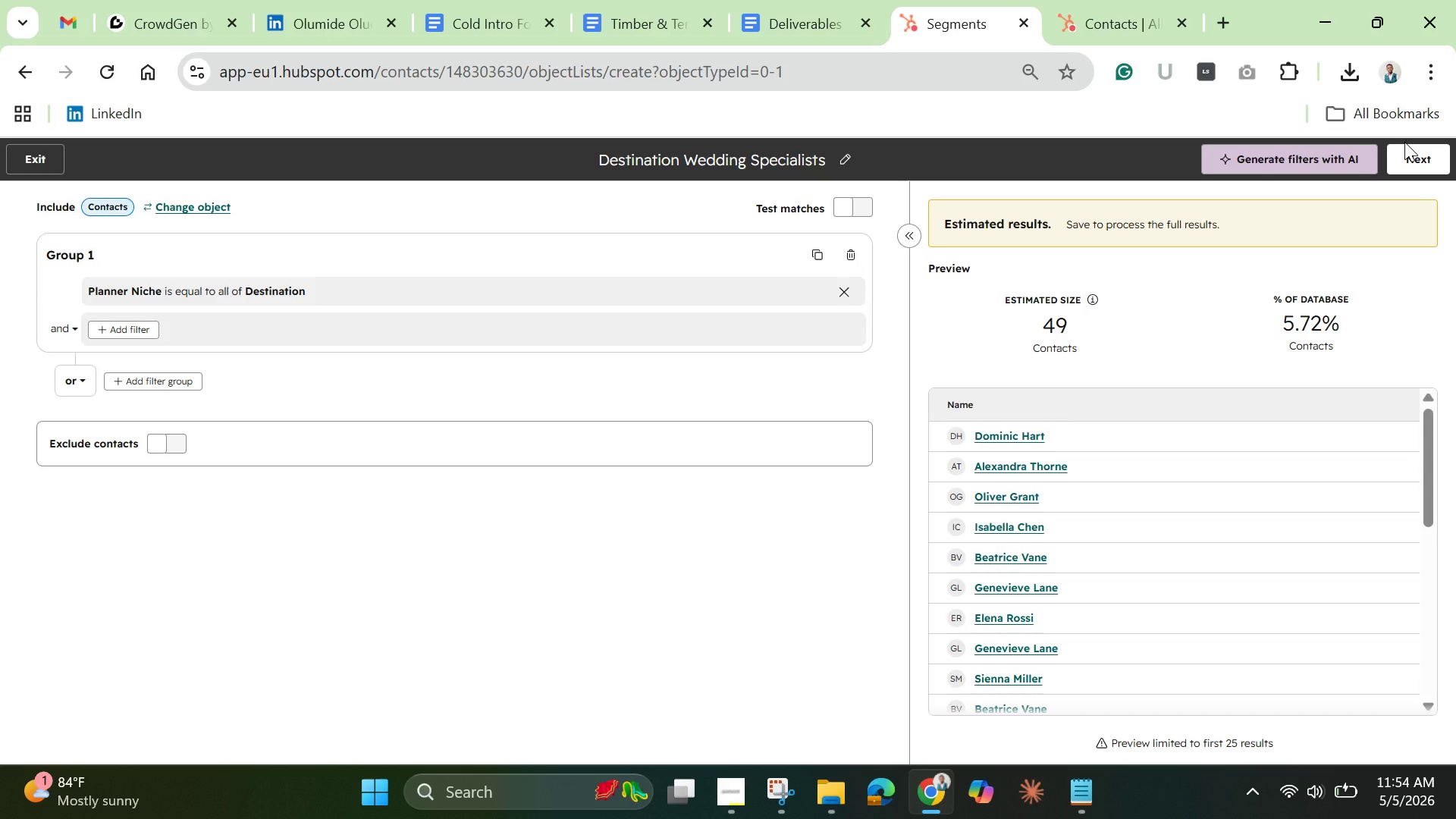 
left_click([1424, 158])
 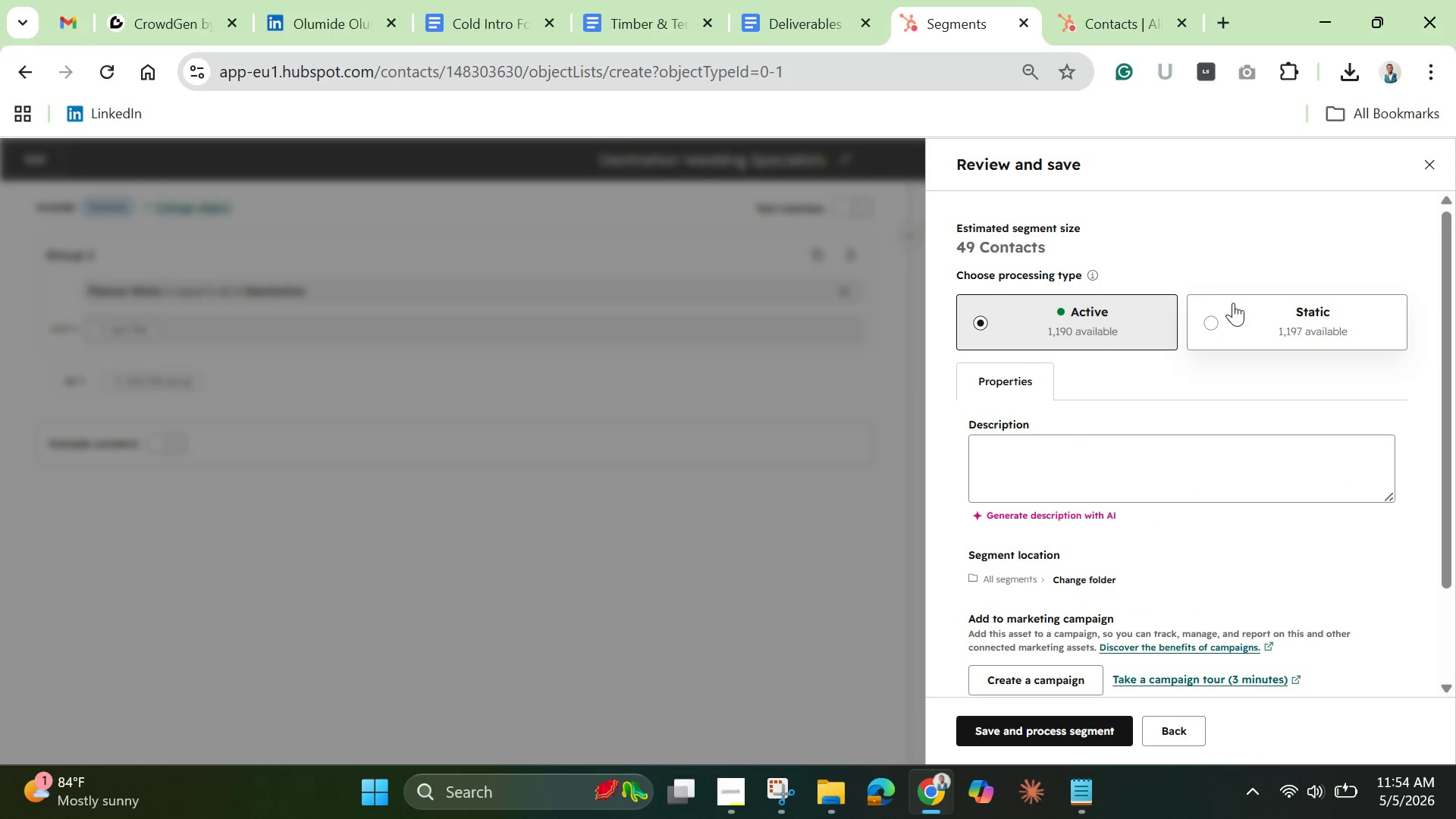 
scroll: coordinate [1025, 449], scroll_direction: none, amount: 0.0
 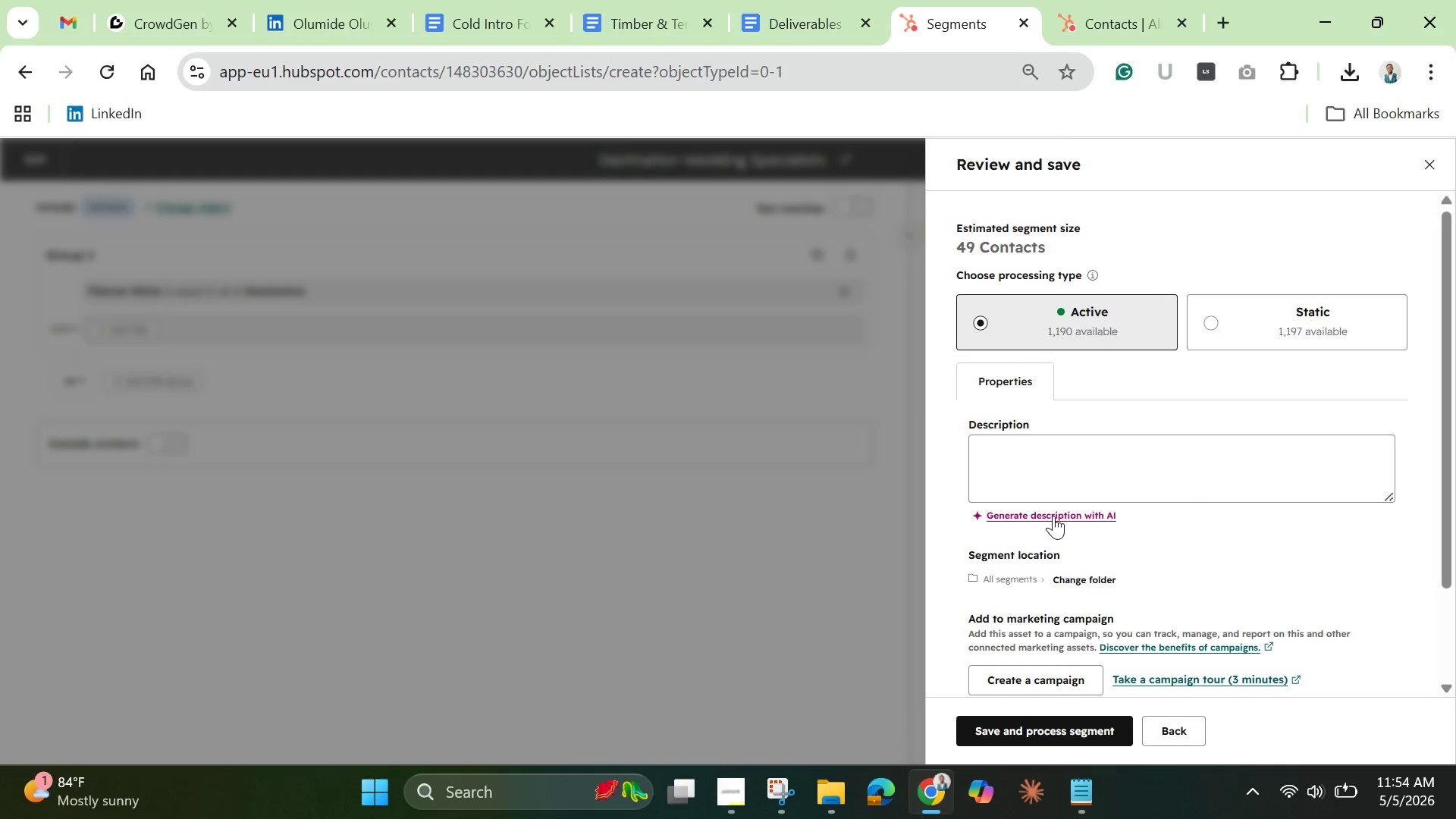 
left_click([1053, 516])
 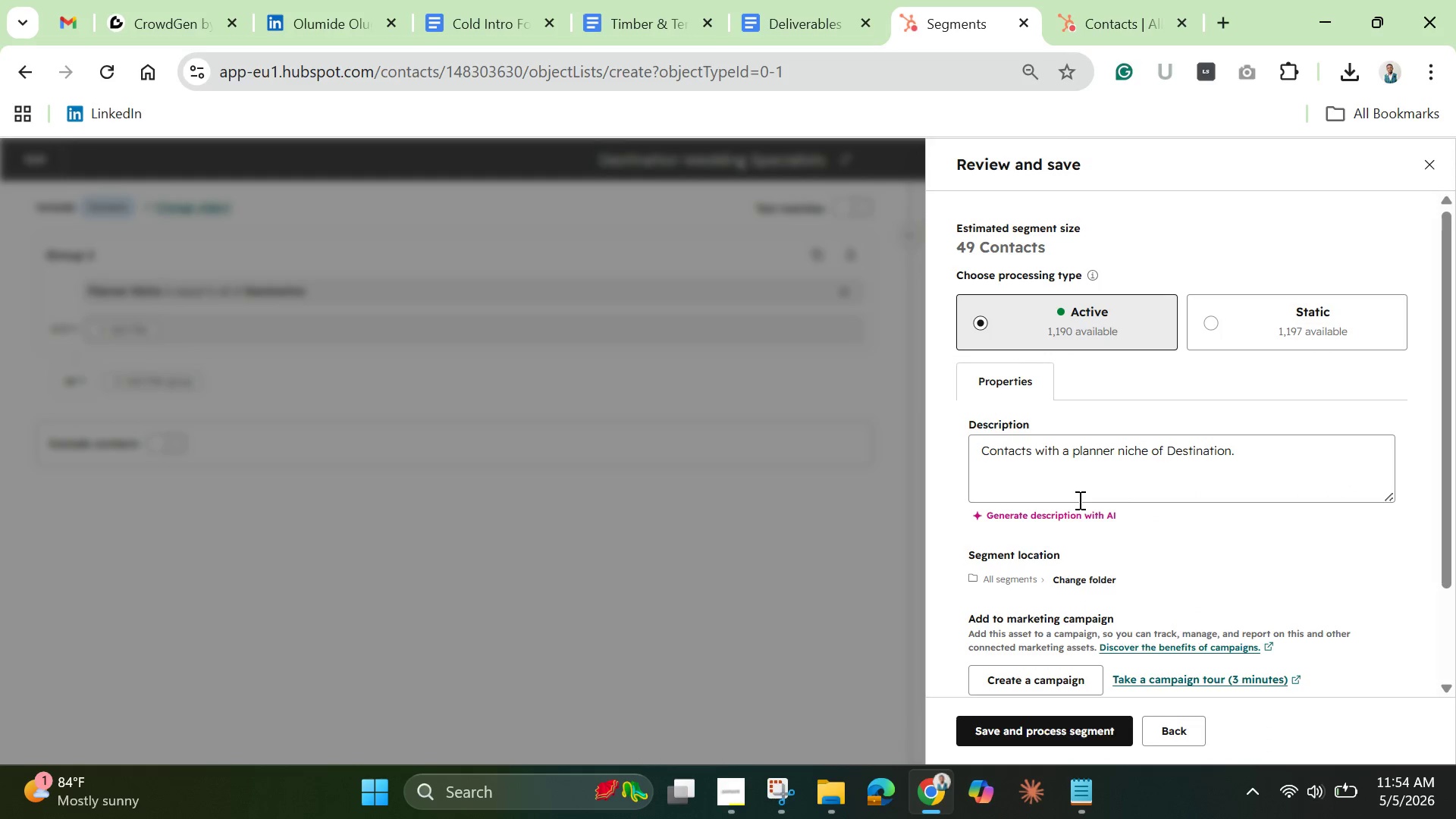 
scroll: coordinate [1275, 494], scroll_direction: down, amount: 2.0
 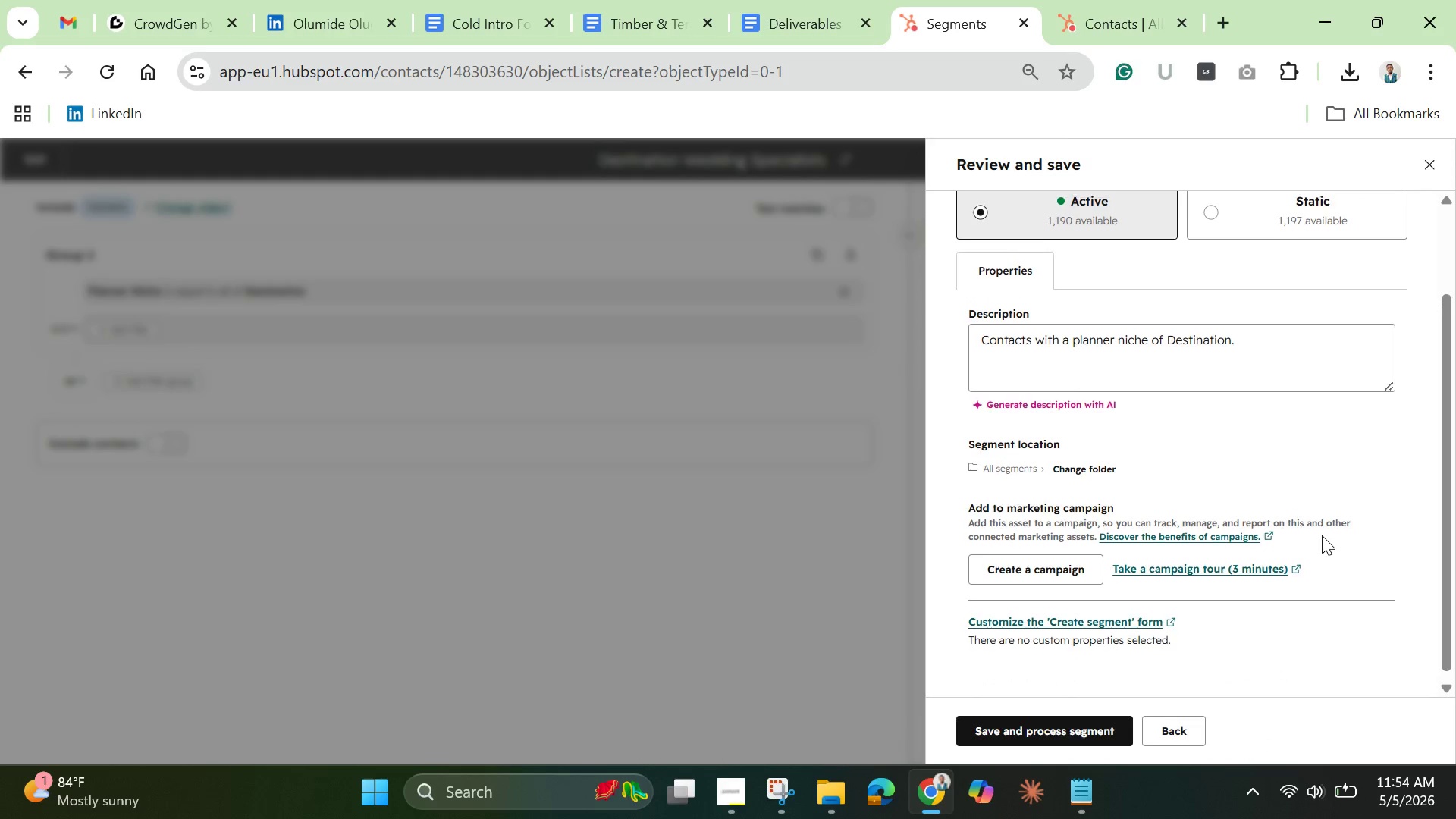 
scroll: coordinate [1322, 533], scroll_direction: up, amount: 3.0
 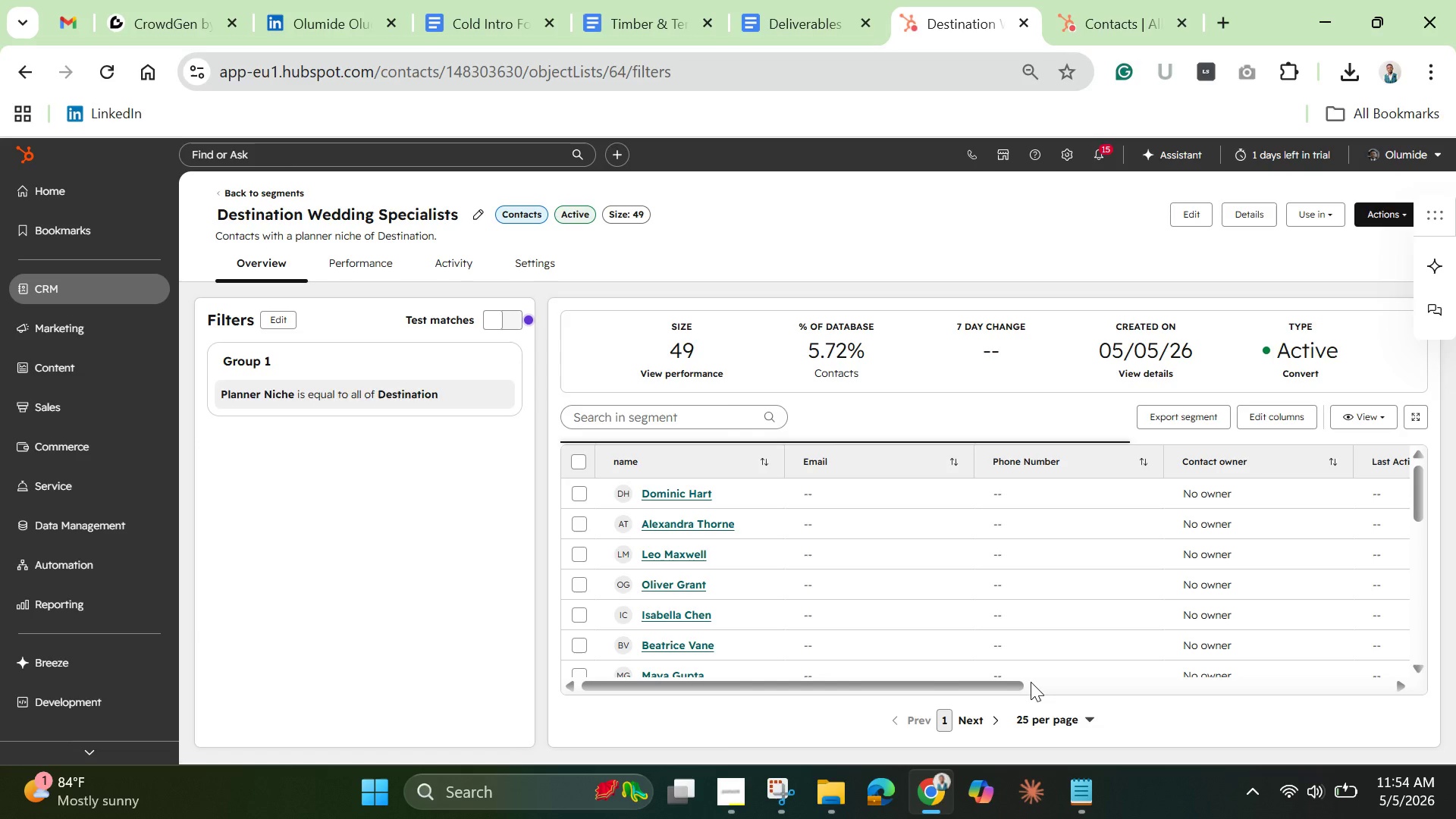 
wait(26.54)
 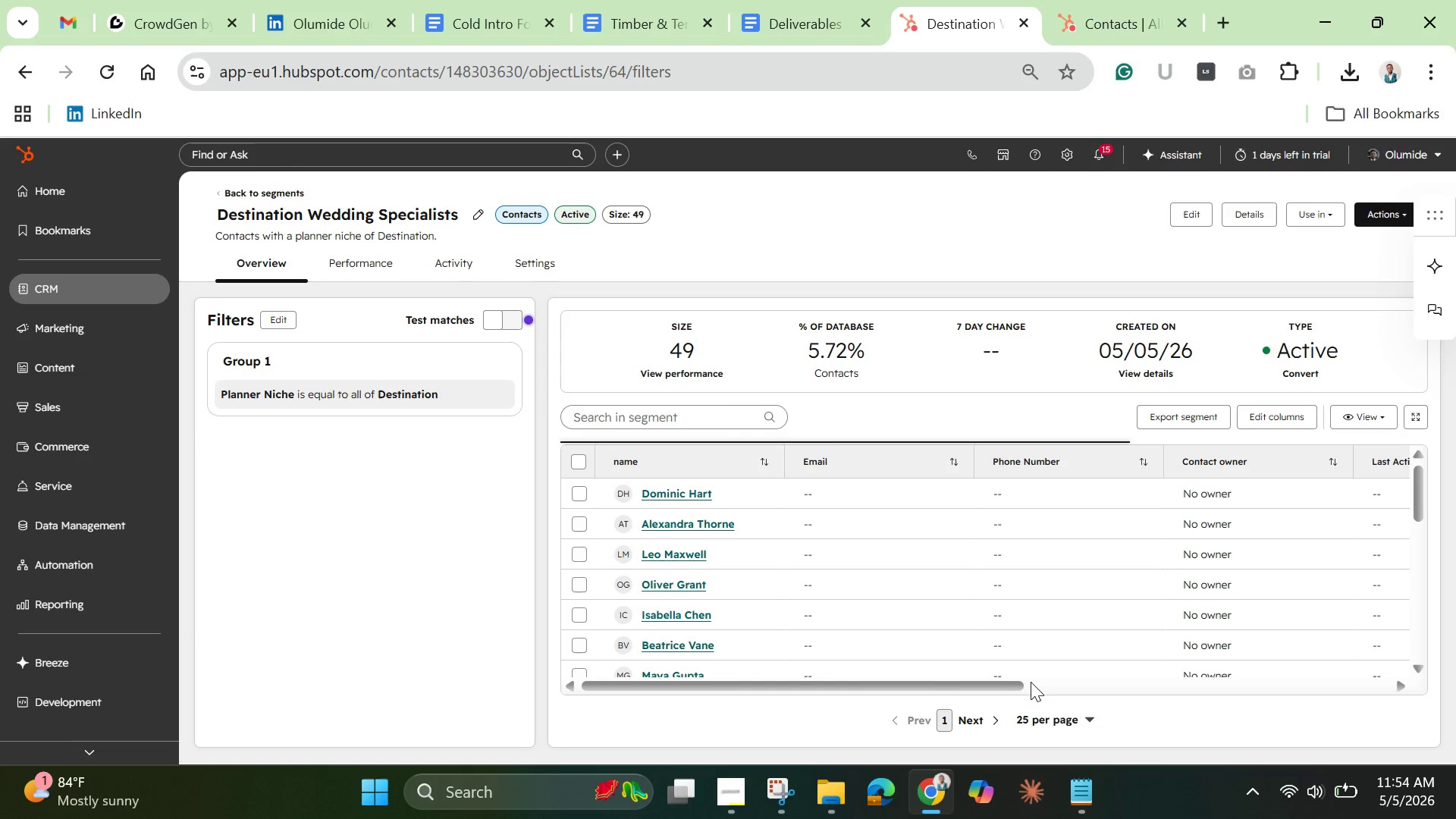 
left_click_drag(start_coordinate=[985, 692], to_coordinate=[788, 694])
 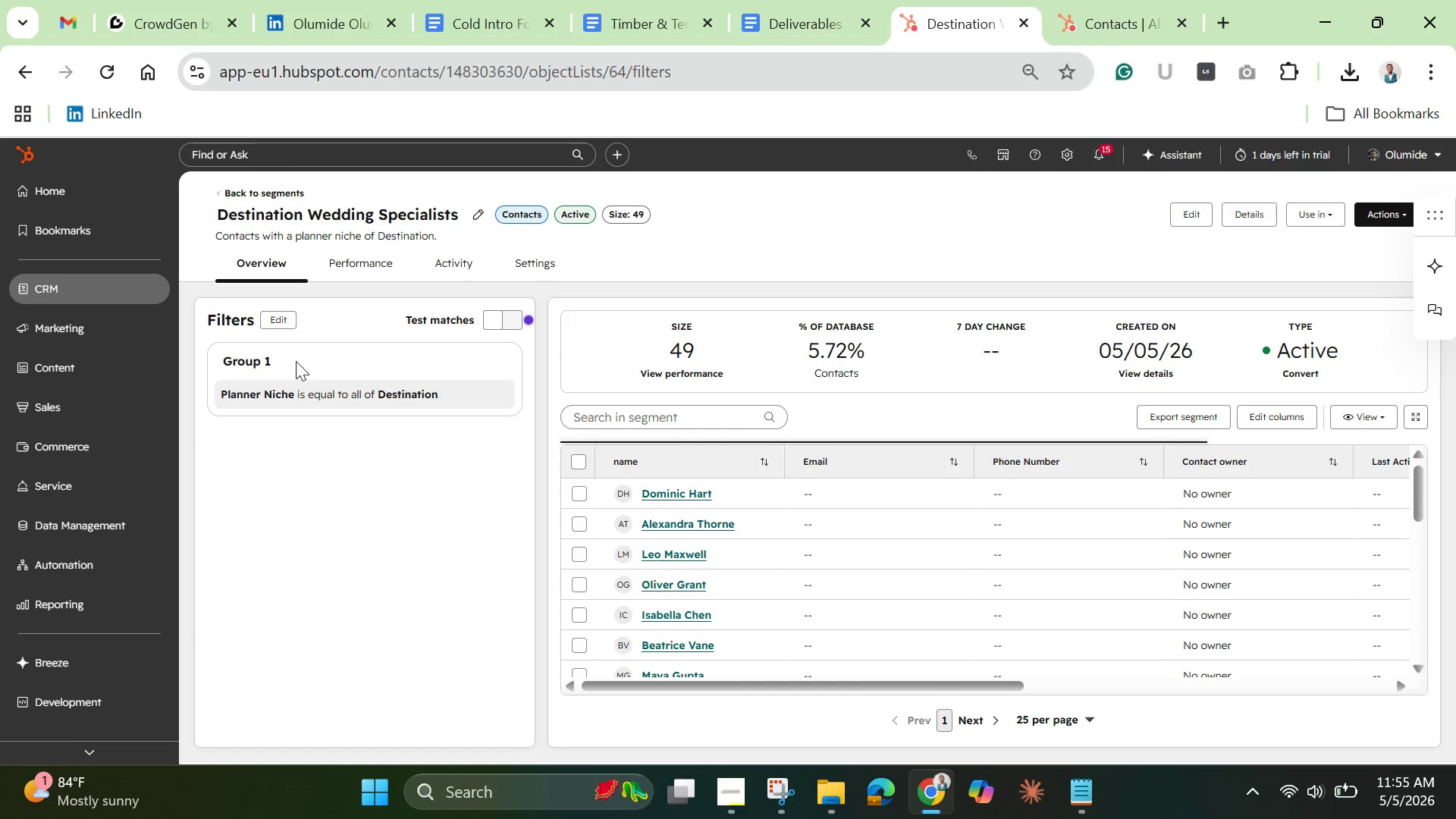 
wait(19.88)
 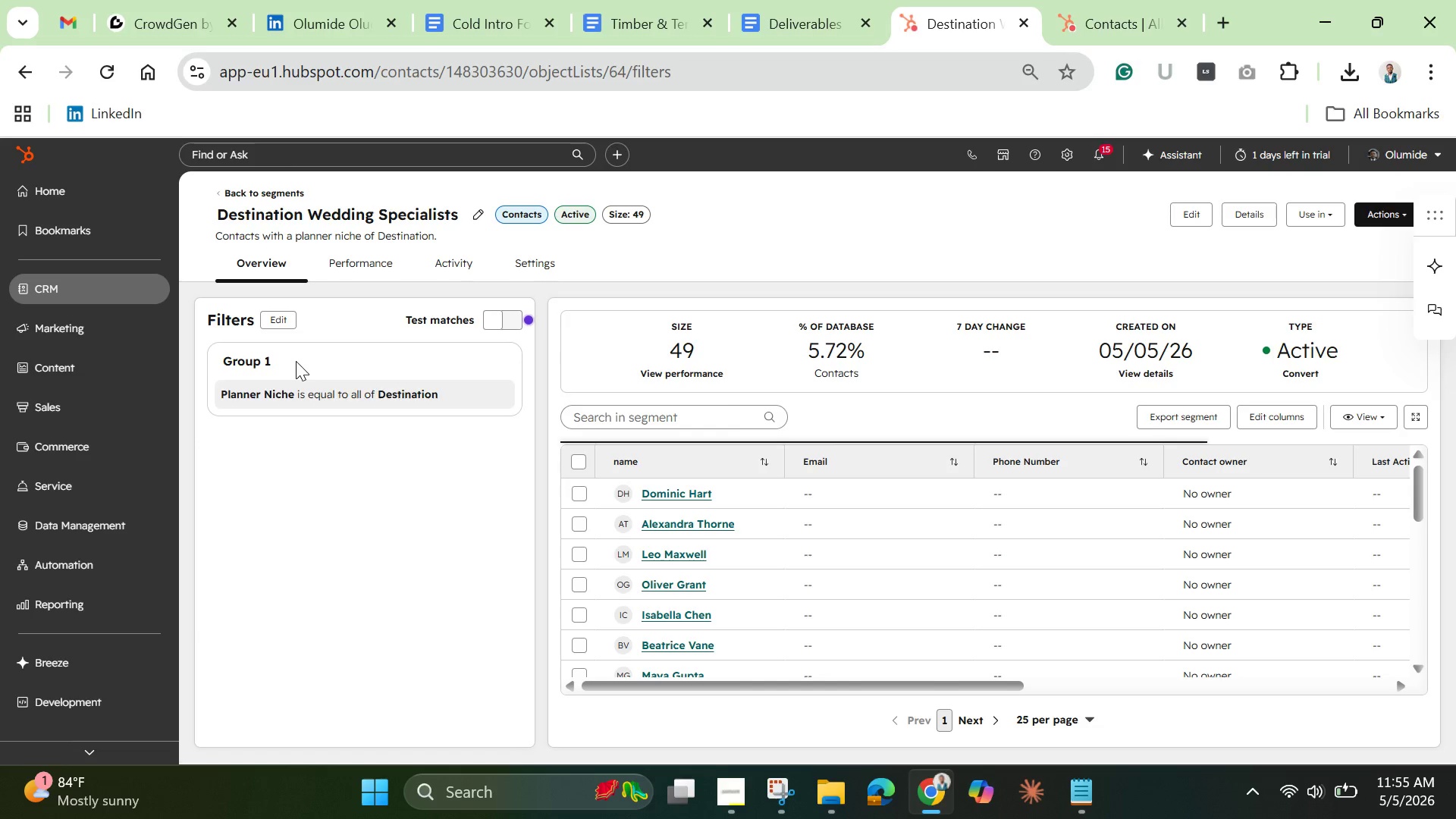 
left_click([73, 288])
 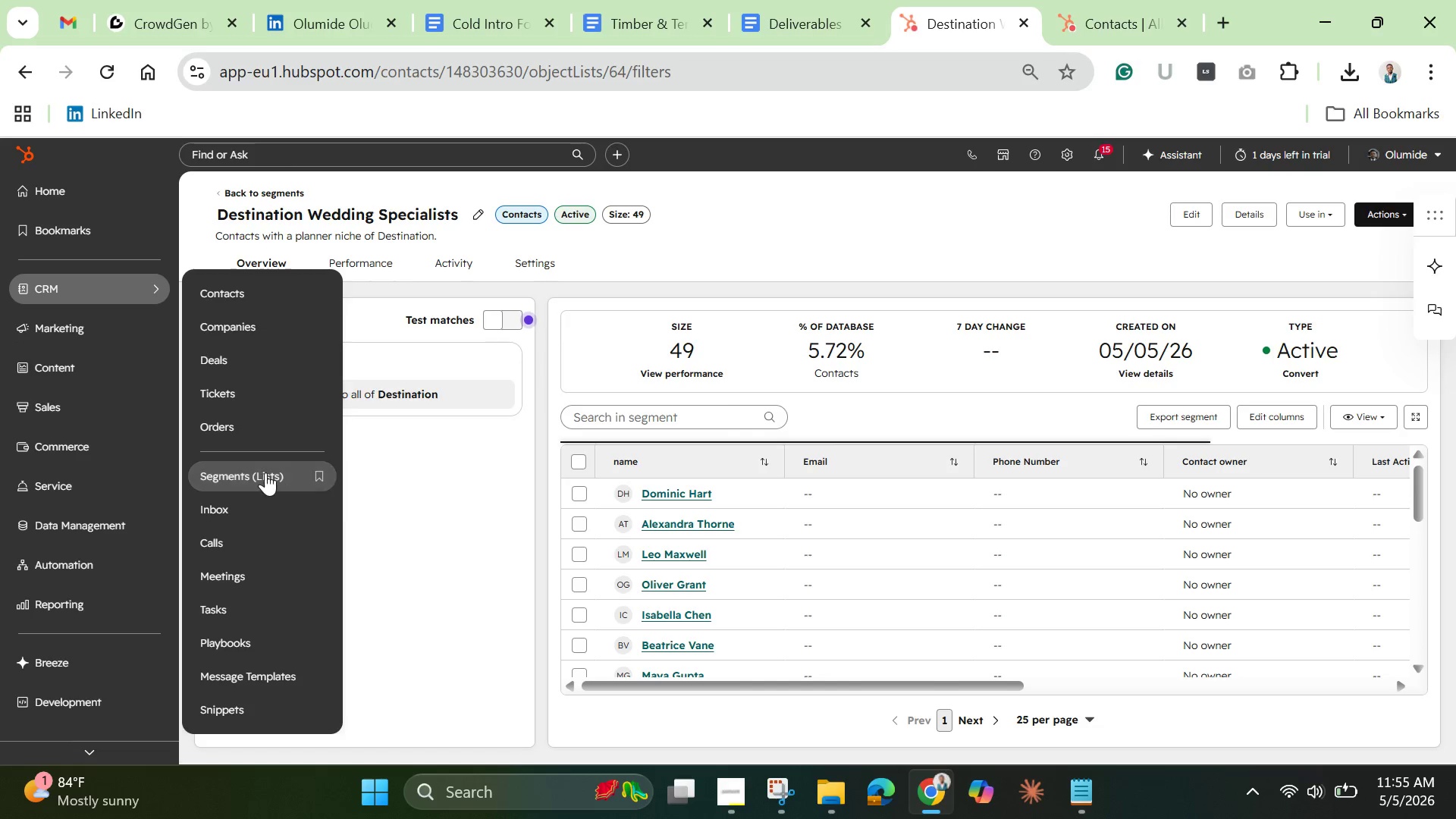 
left_click([262, 475])
 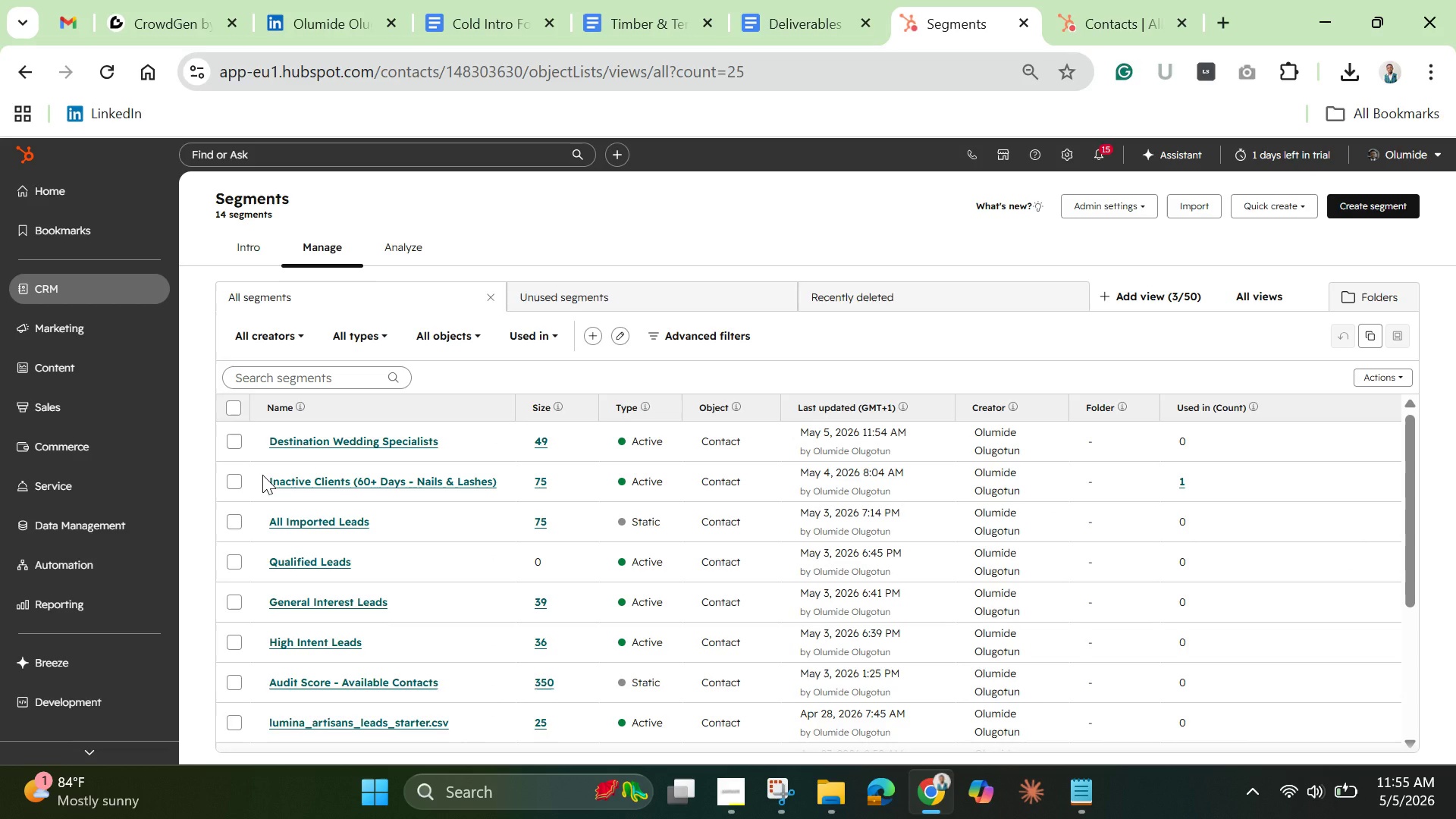 
wait(16.14)
 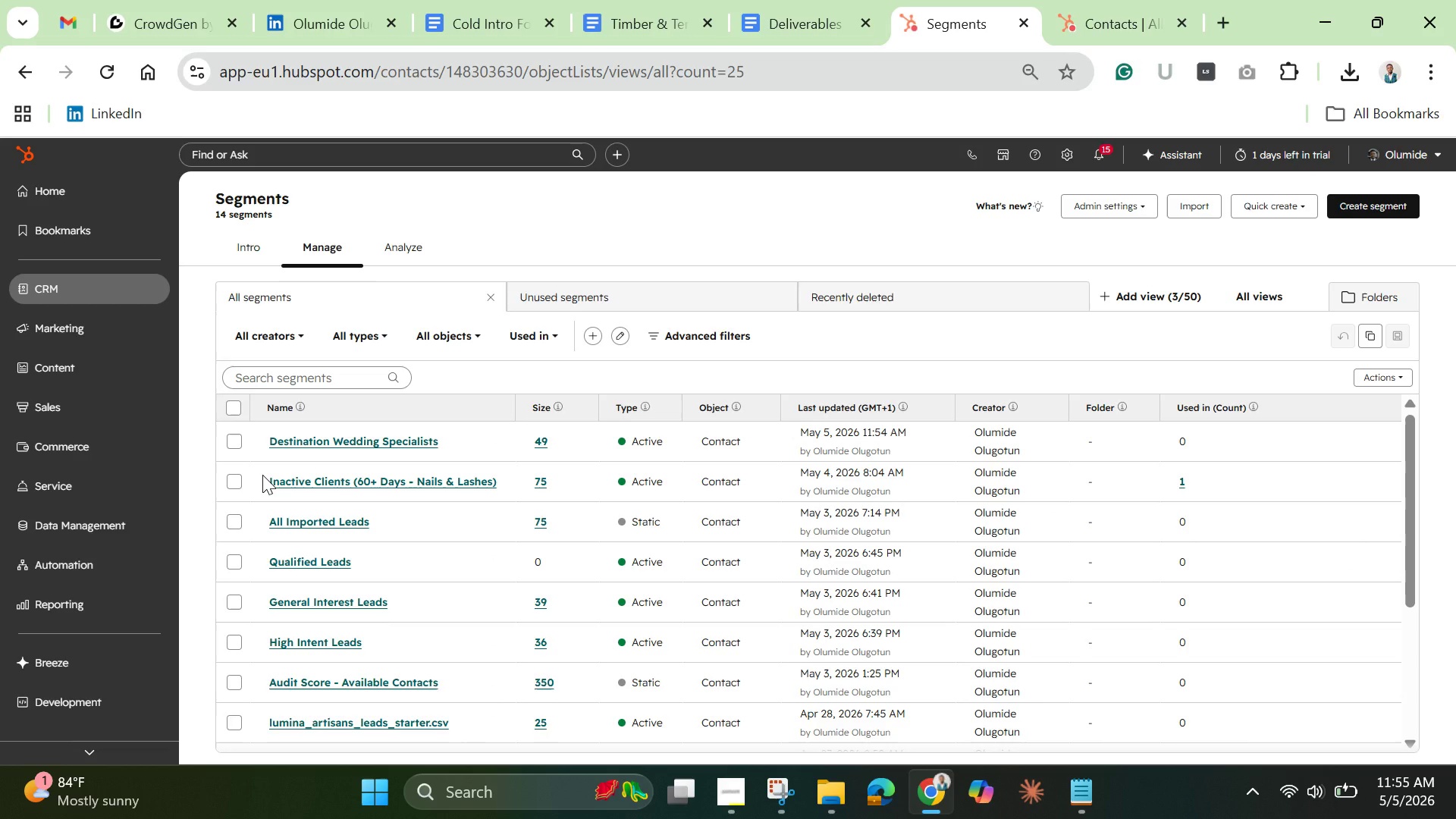 
left_click([1370, 206])
 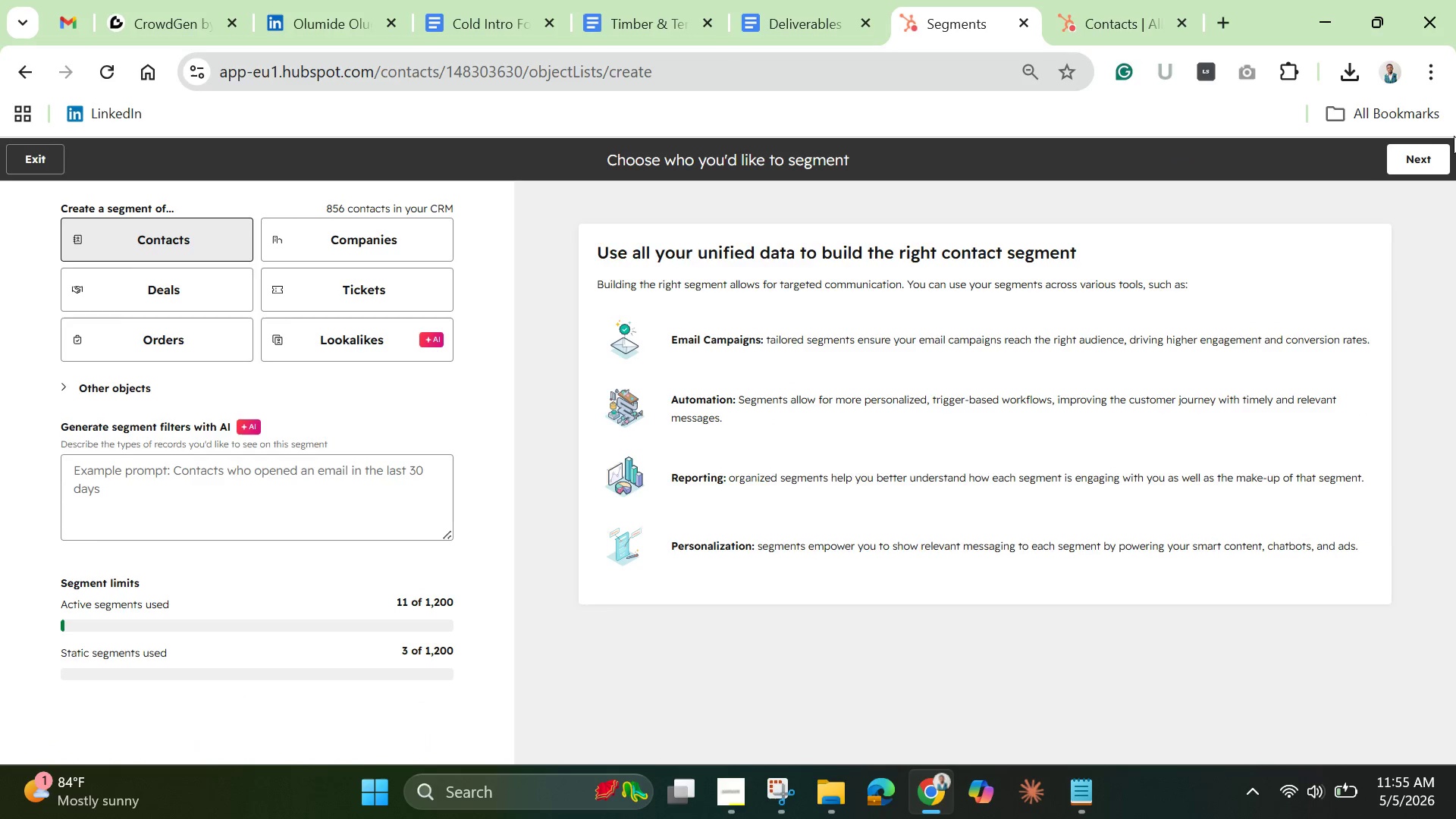 
wait(5.12)
 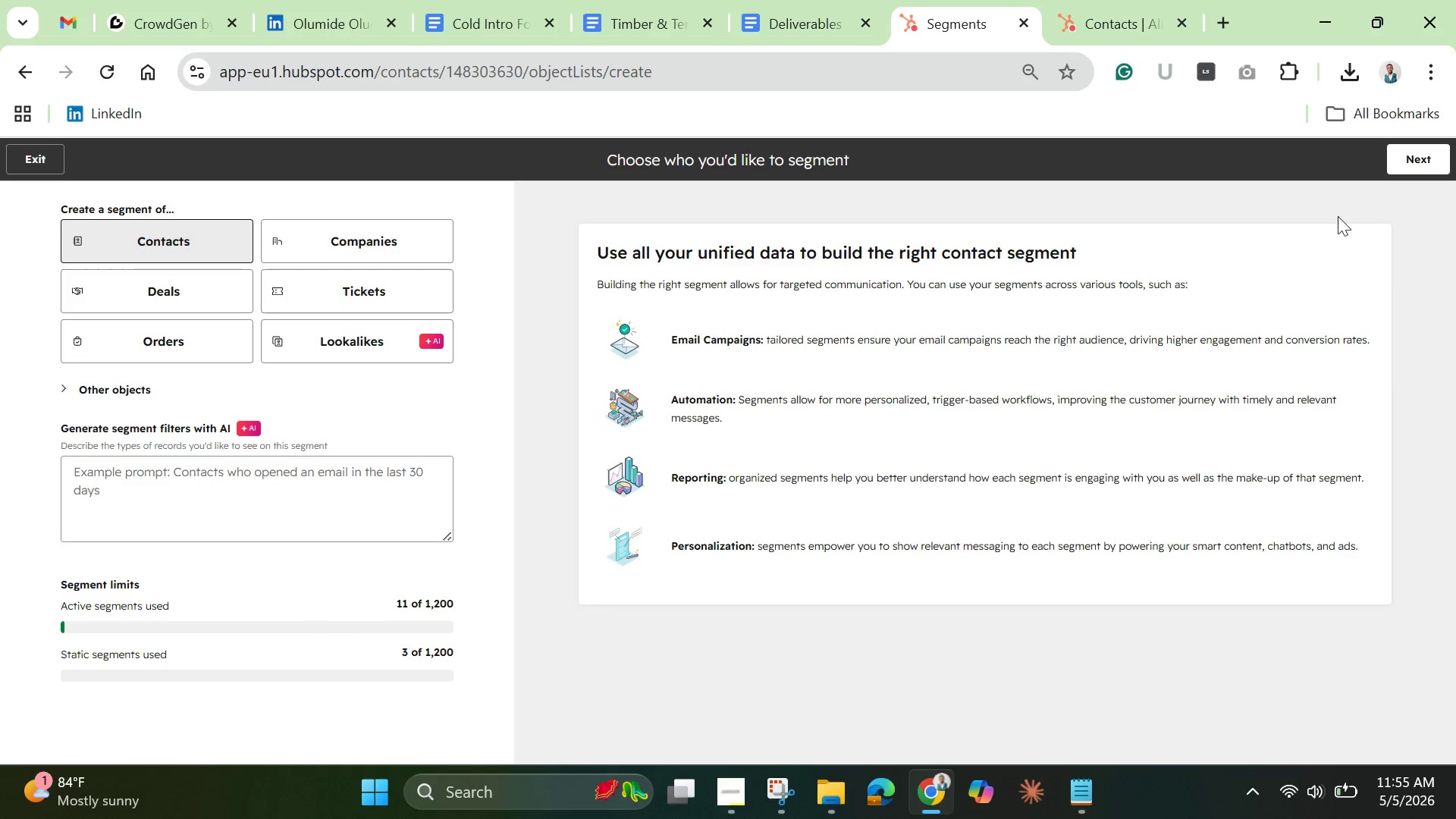 
left_click([1426, 154])
 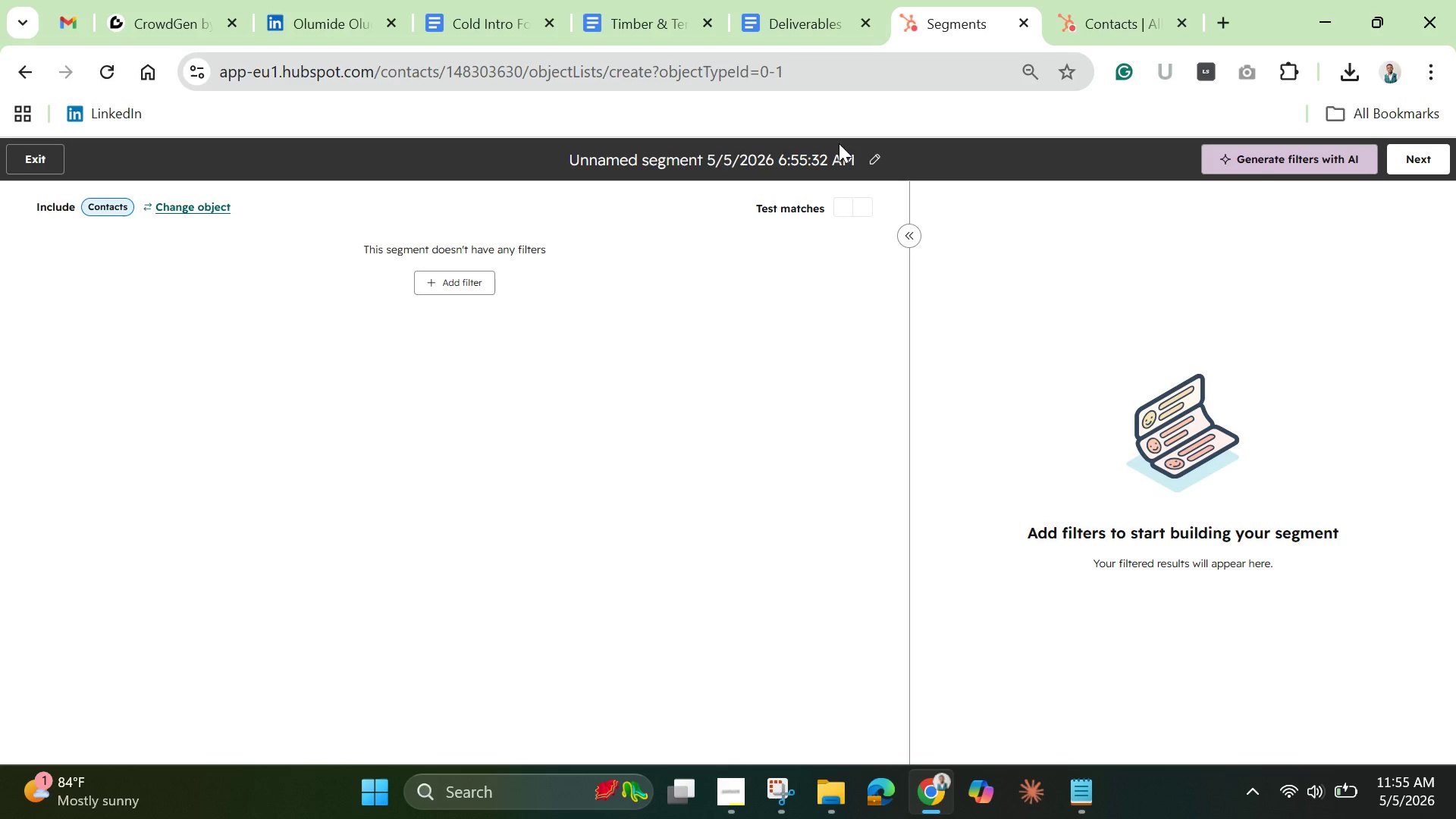 
double_click([758, 162])
 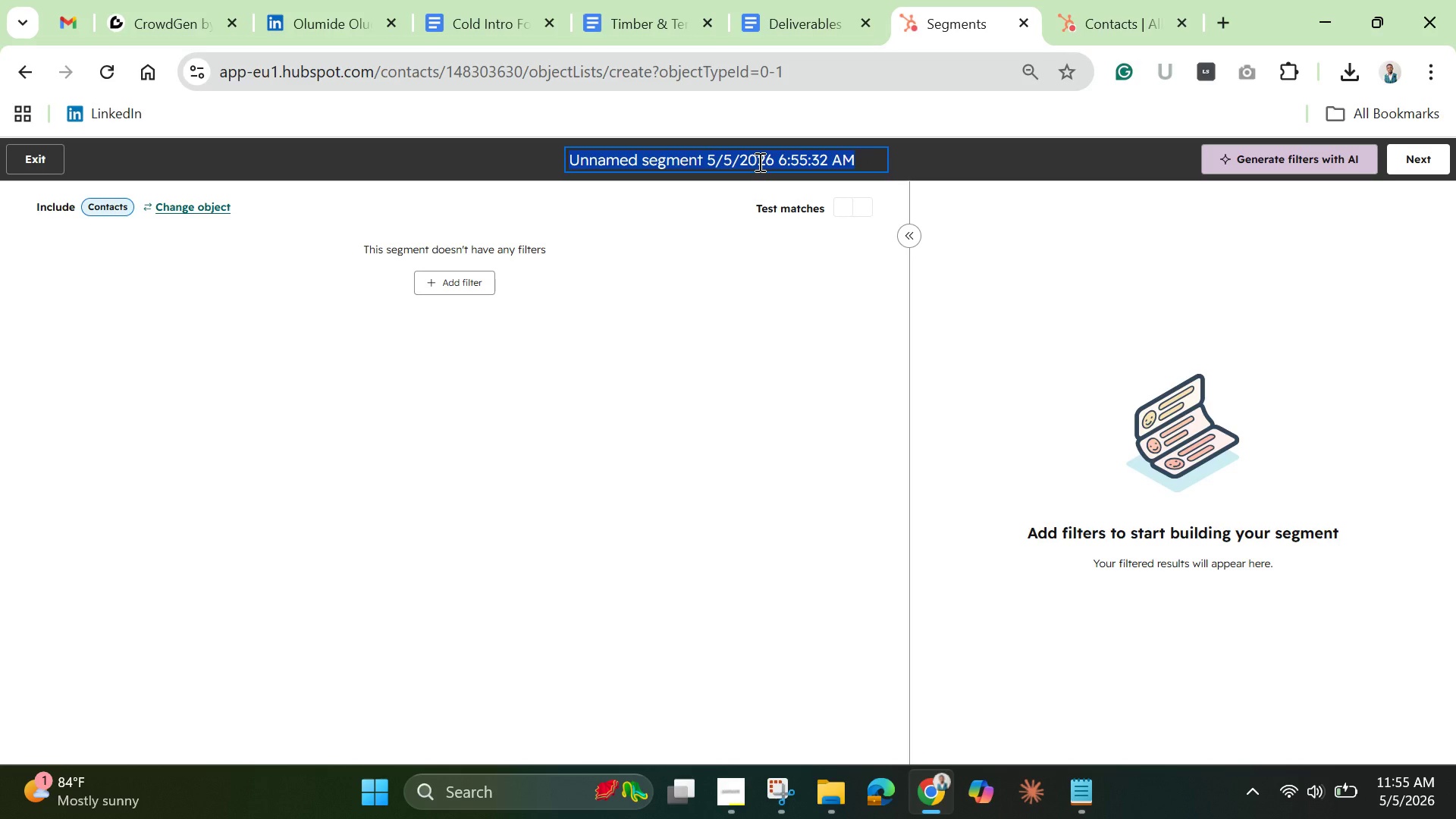 
key(Backspace)
 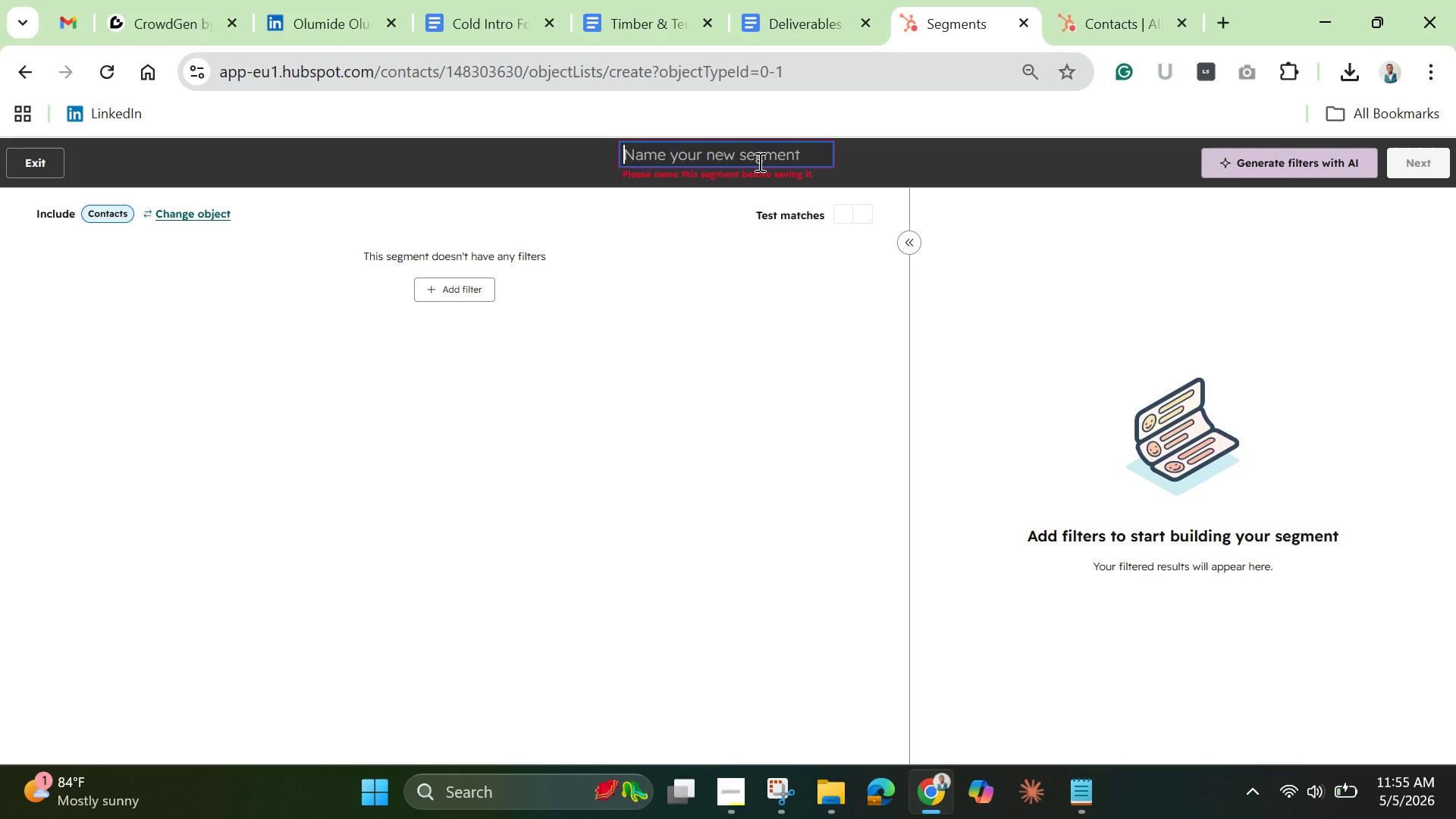 
type(Luxury )
 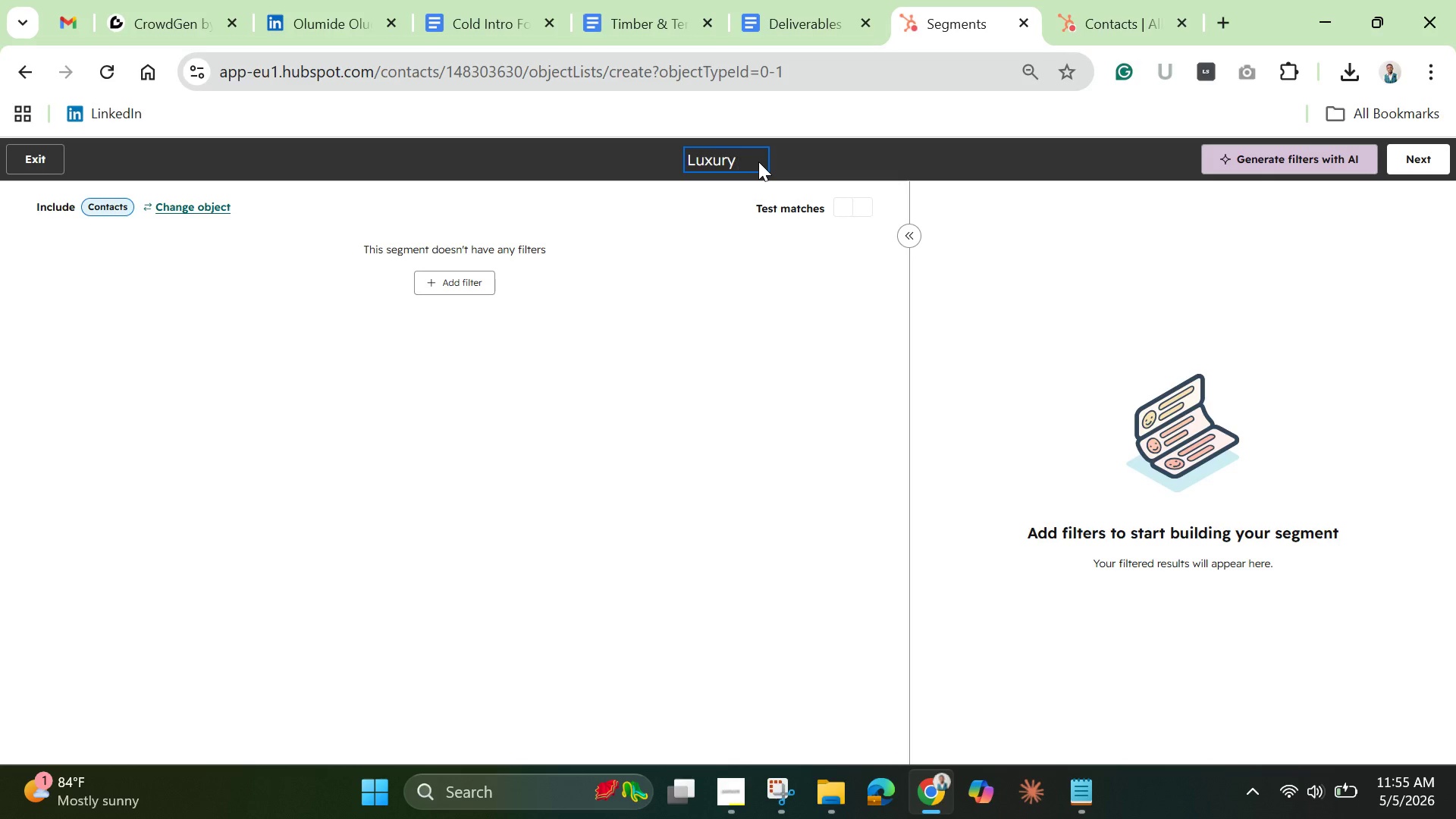 
type(& Bi)
key(Backspace)
type(outique Wedding Planners )
 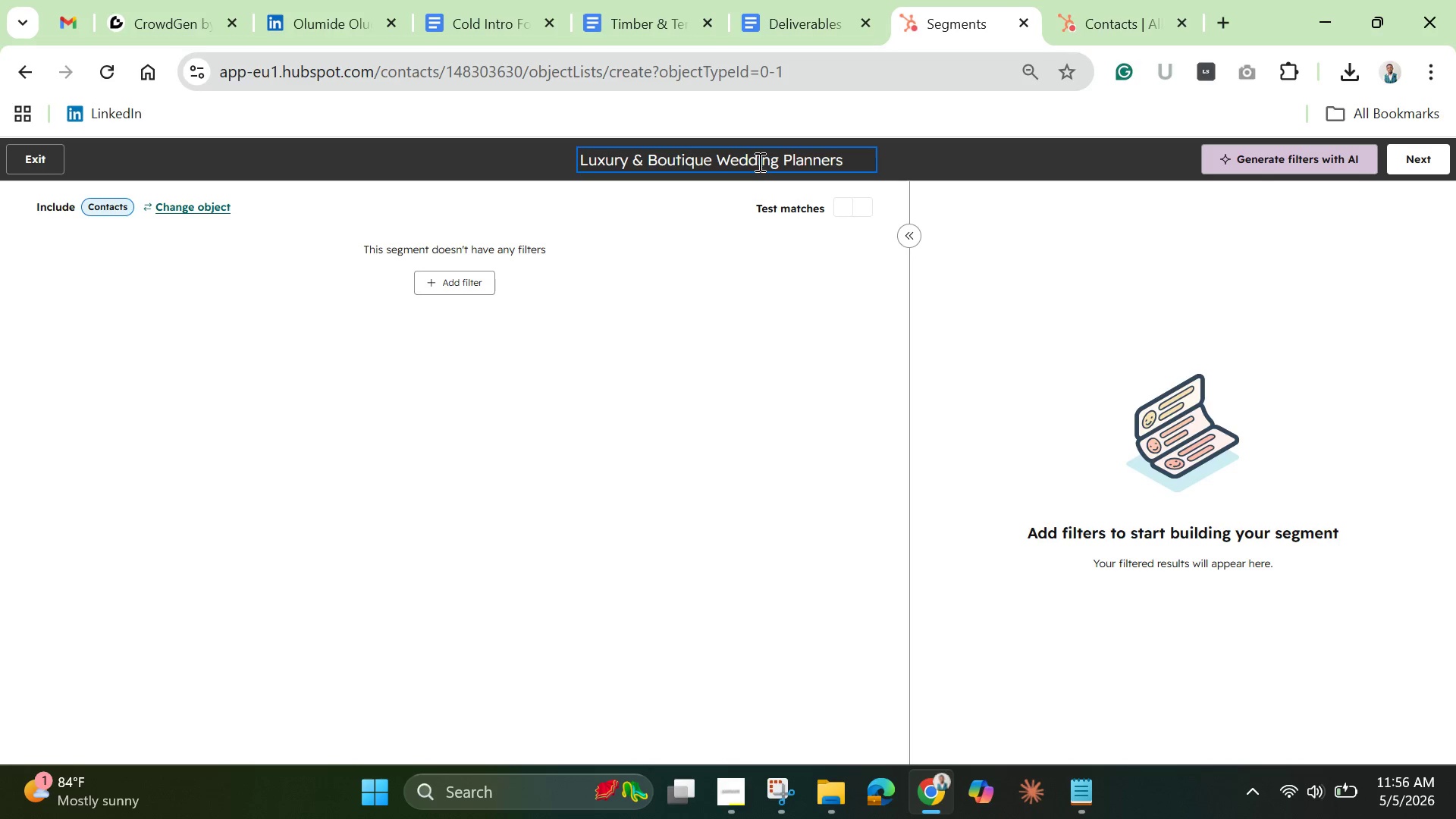 
key(Enter)
 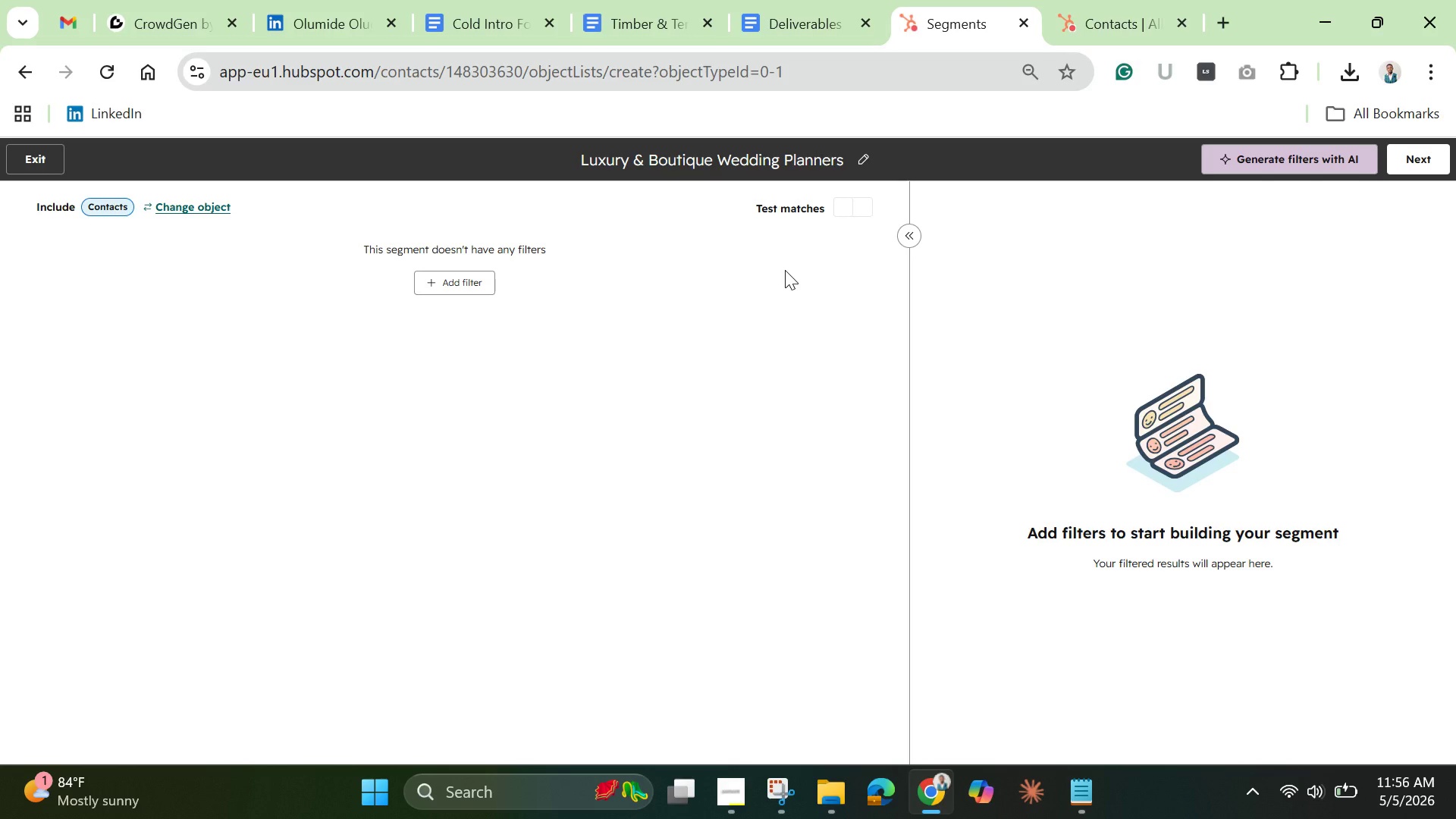 
wait(14.16)
 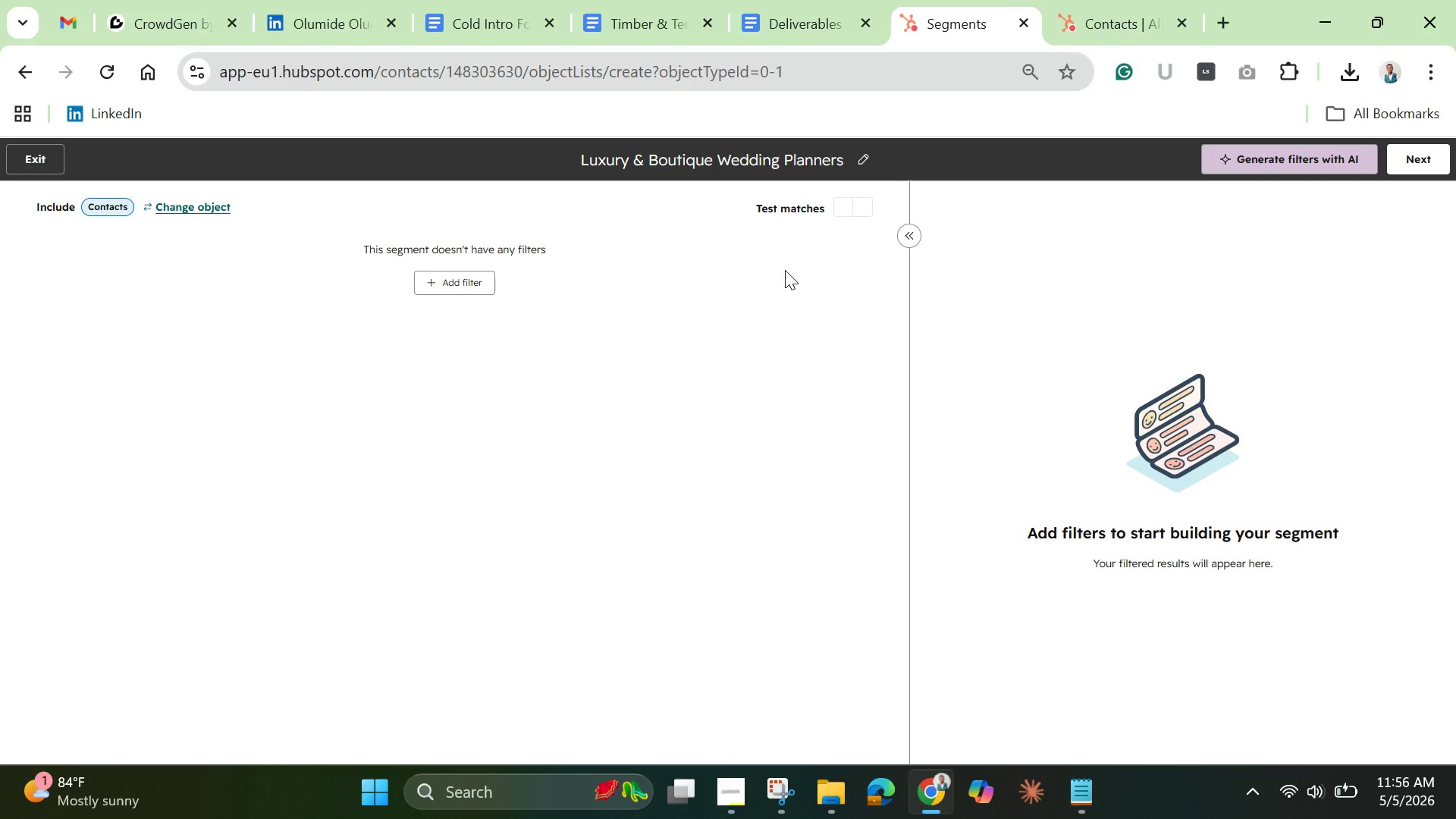 
left_click([478, 283])
 